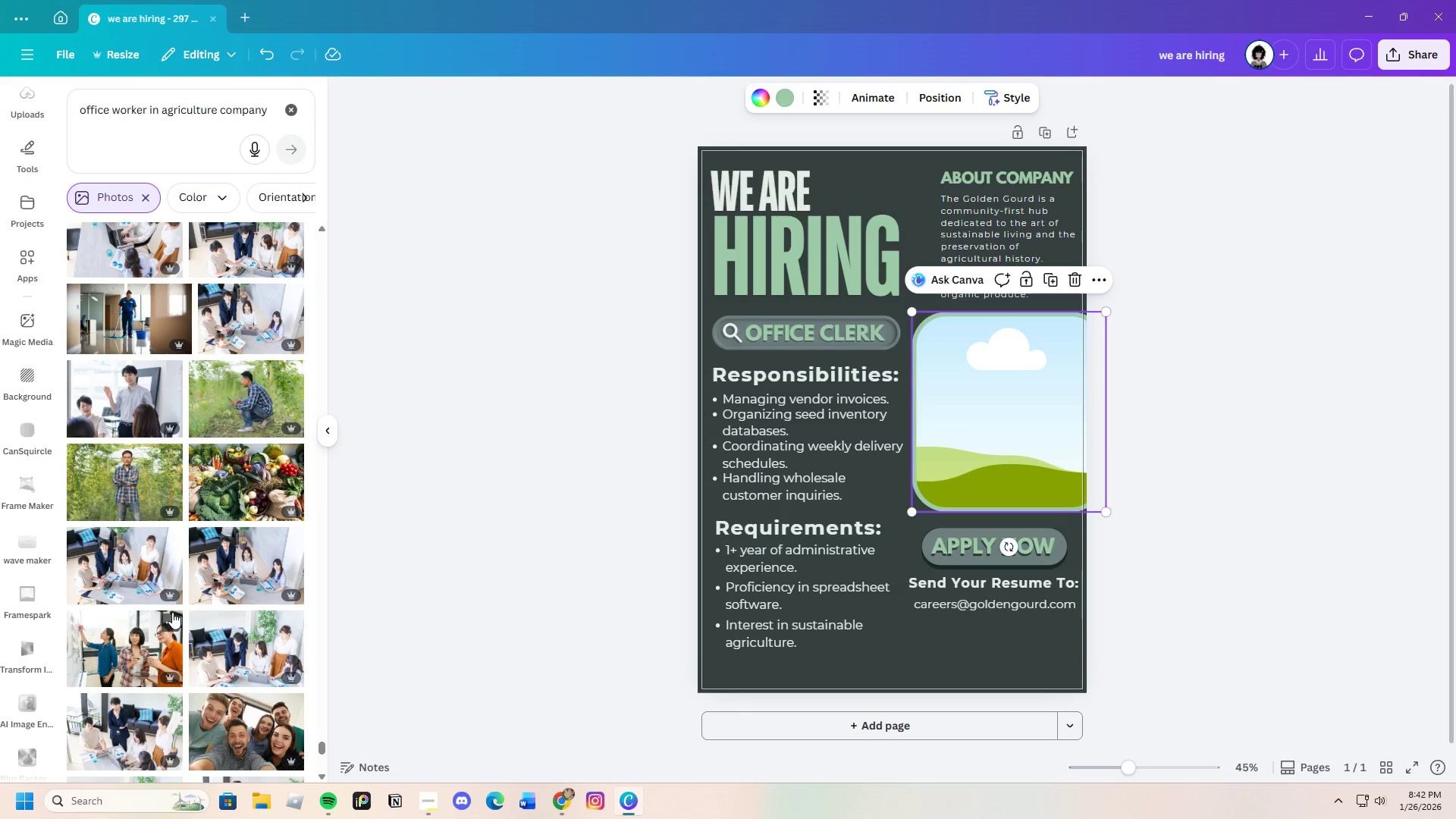 
scroll: coordinate [153, 632], scroll_direction: down, amount: 26.0
 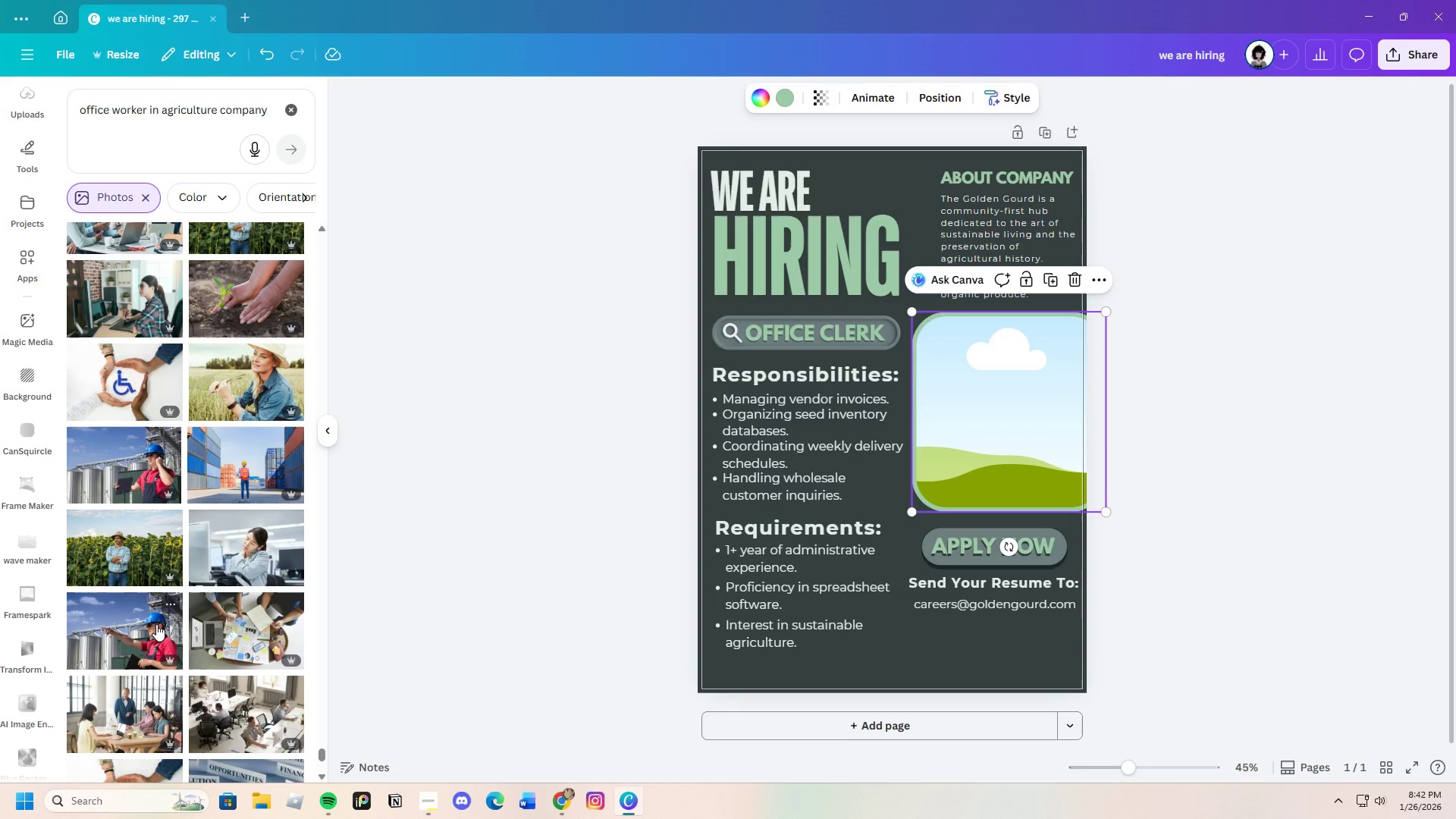 
scroll: coordinate [161, 610], scroll_direction: down, amount: 8.0
 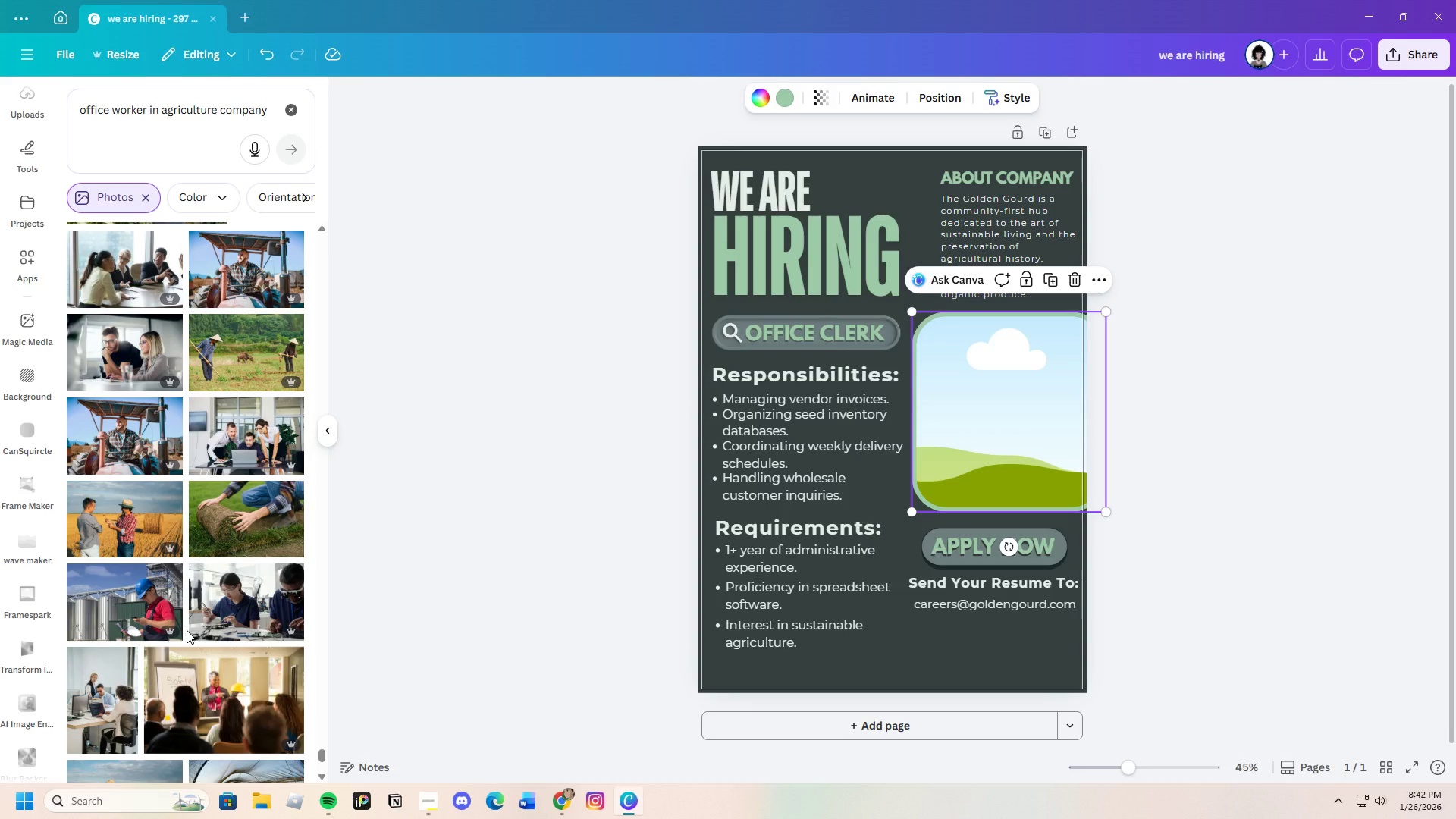 
wait(7.06)
 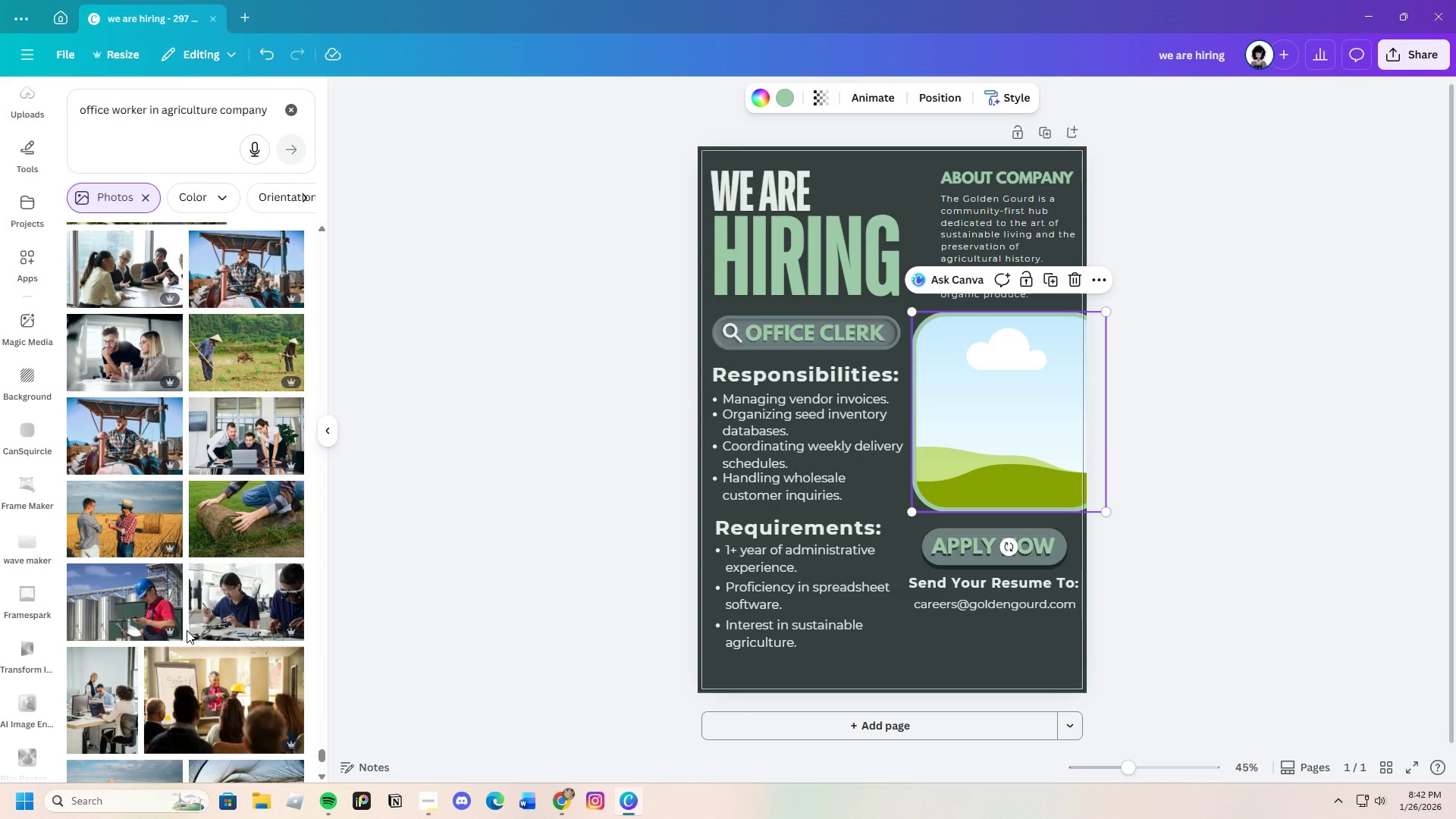 
scroll: coordinate [227, 571], scroll_direction: down, amount: 25.0
 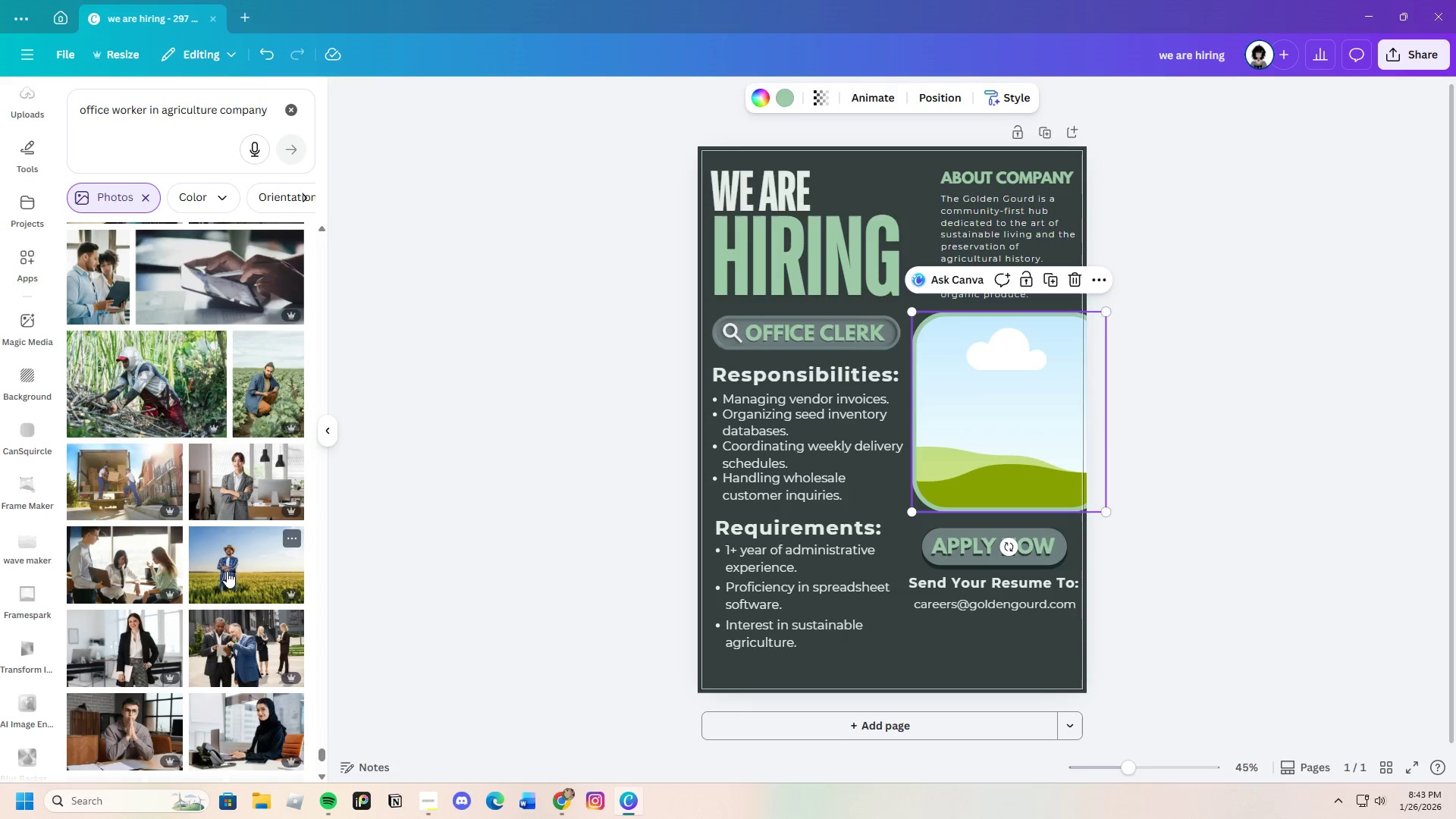 
scroll: coordinate [232, 564], scroll_direction: down, amount: 22.0
 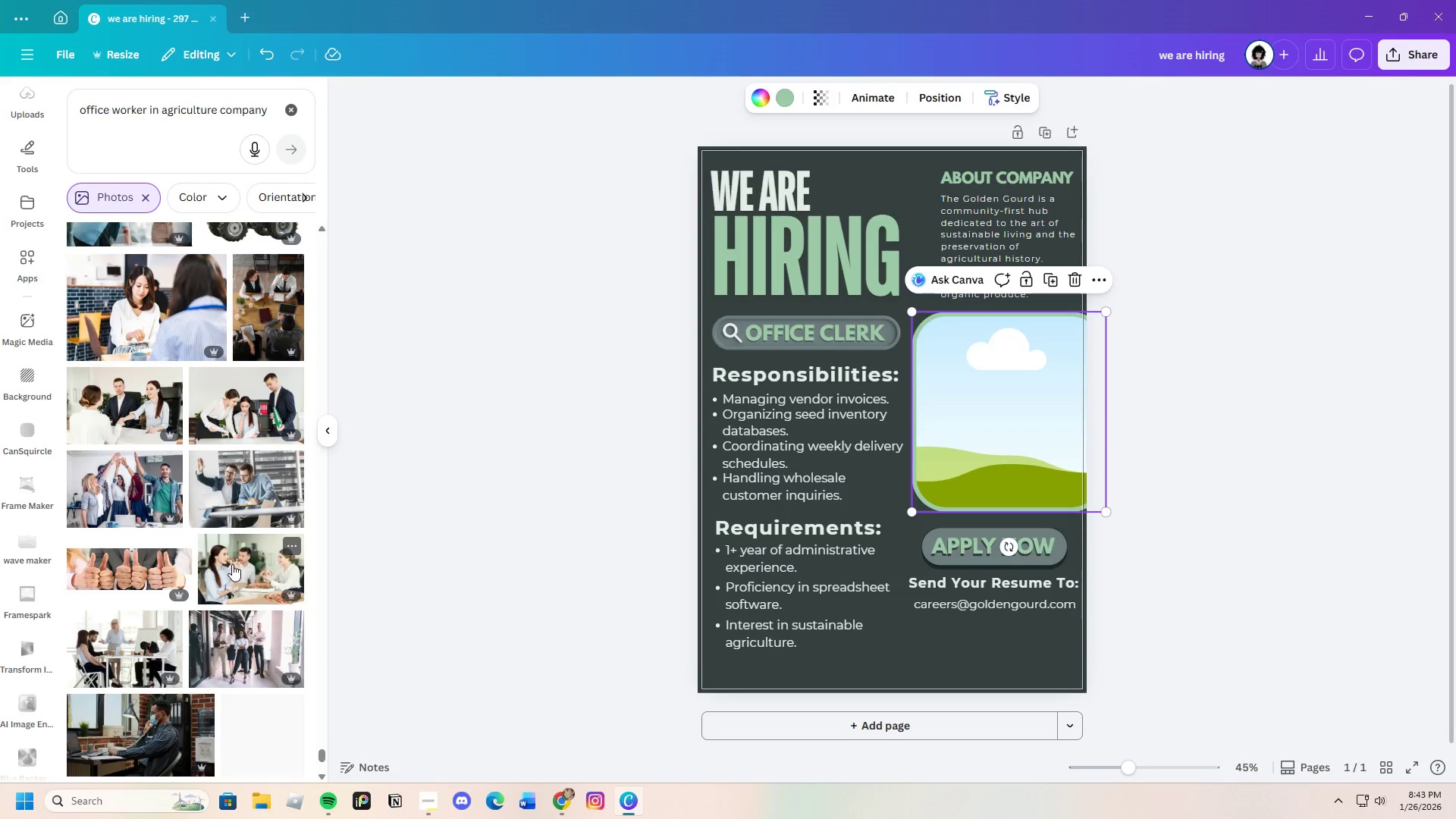 
scroll: coordinate [232, 564], scroll_direction: down, amount: 25.0
 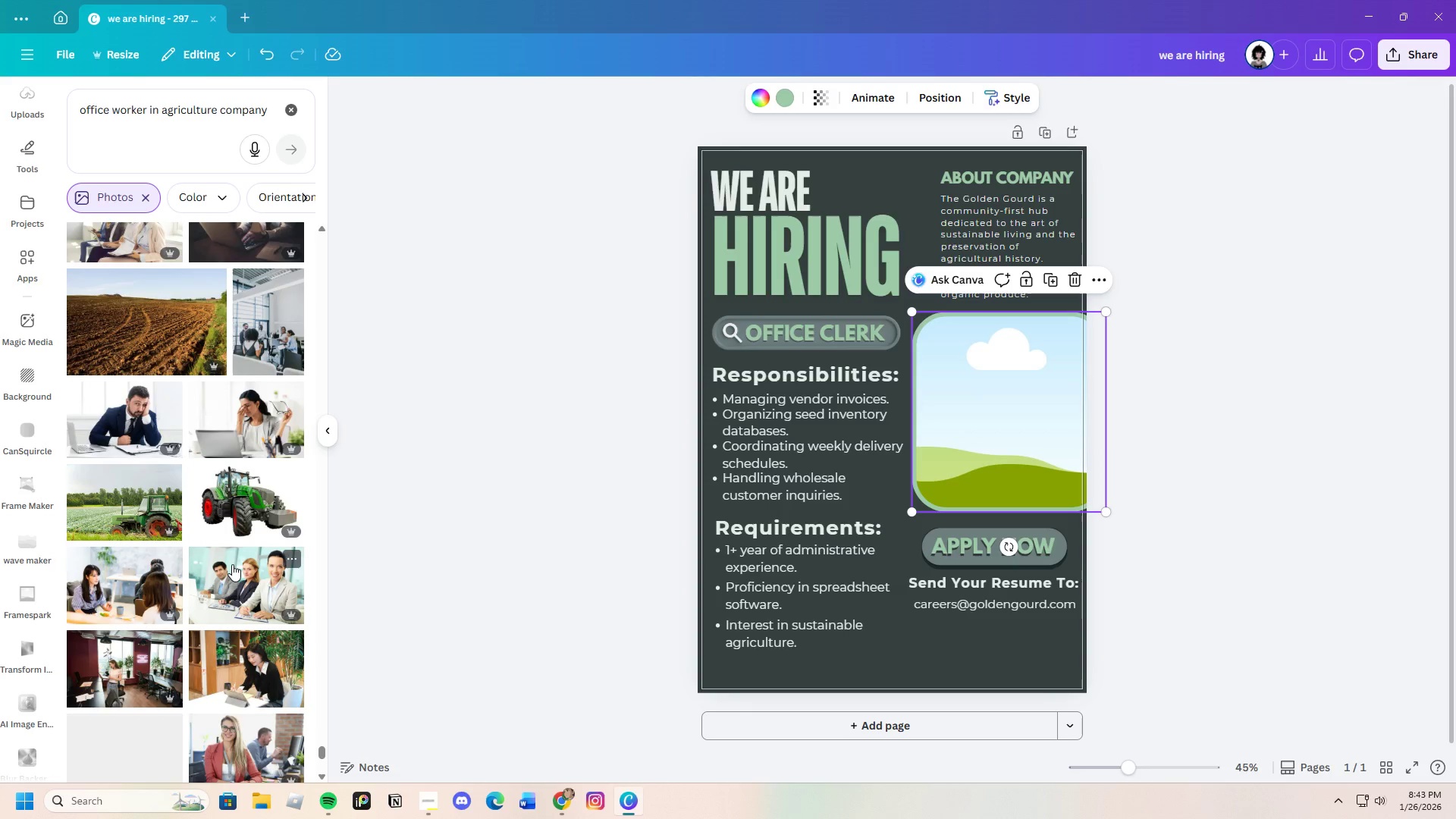 
scroll: coordinate [232, 564], scroll_direction: down, amount: 10.0
 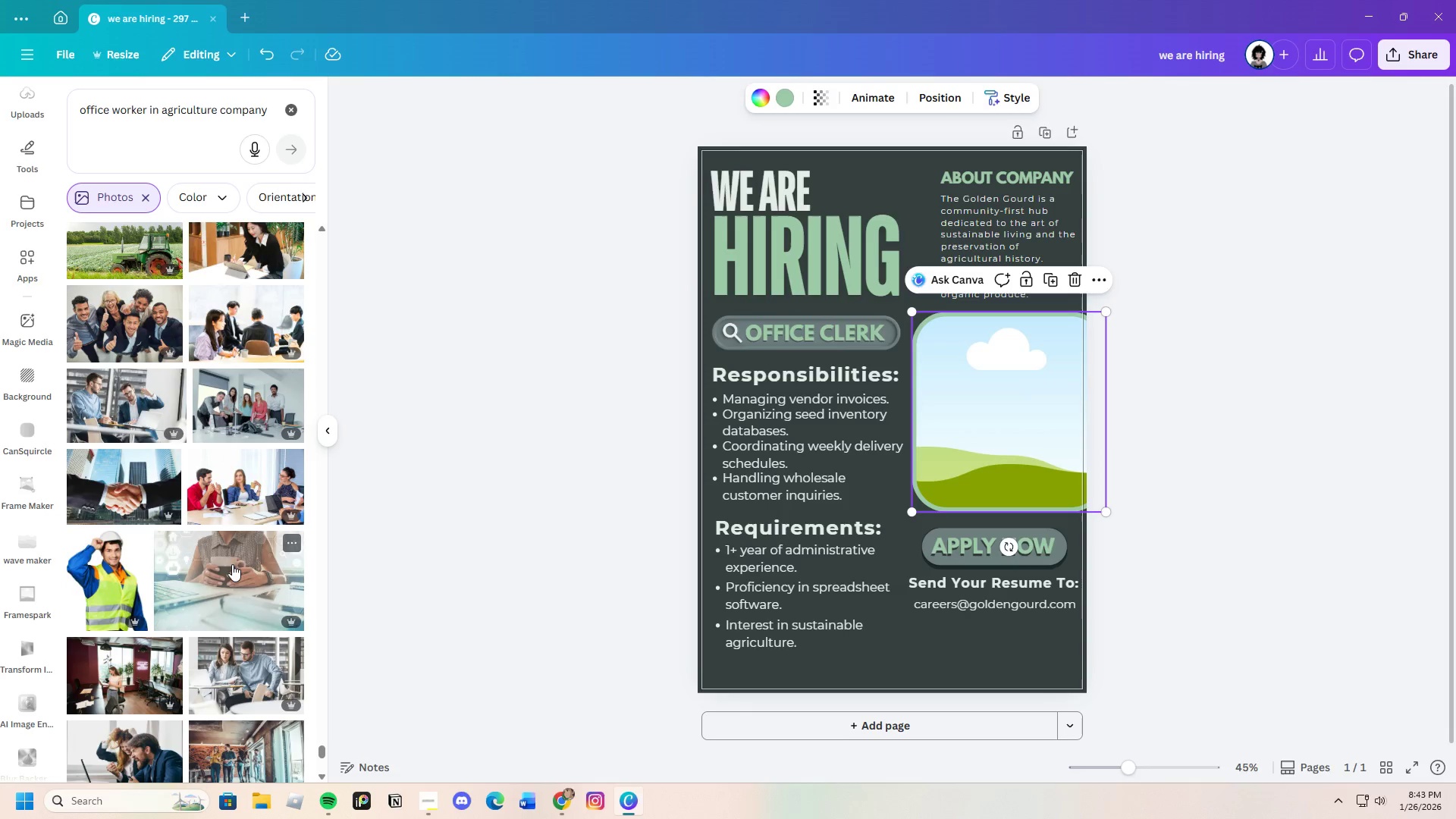 
scroll: coordinate [232, 564], scroll_direction: up, amount: 4.0
 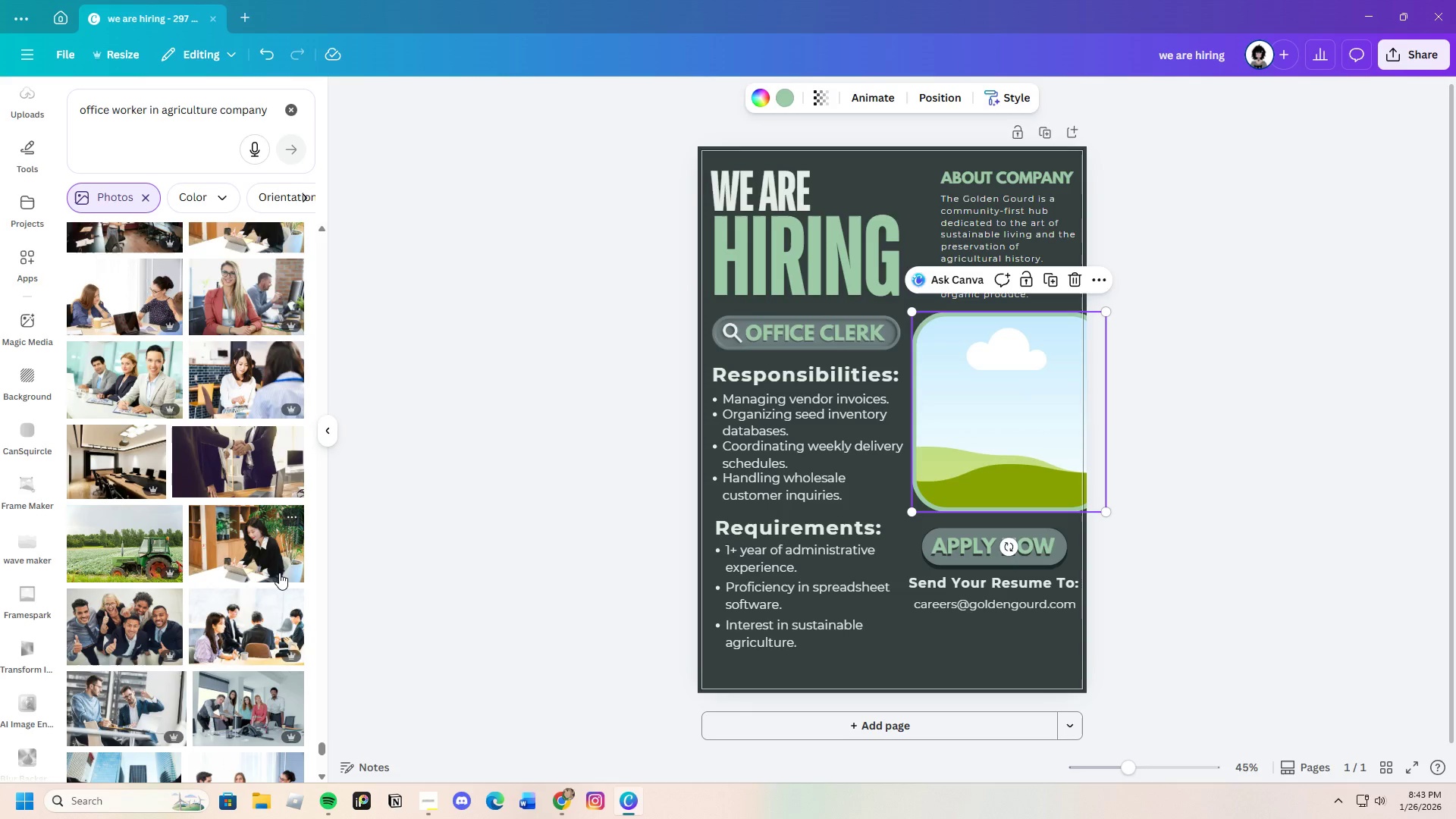 
left_click([220, 541])
 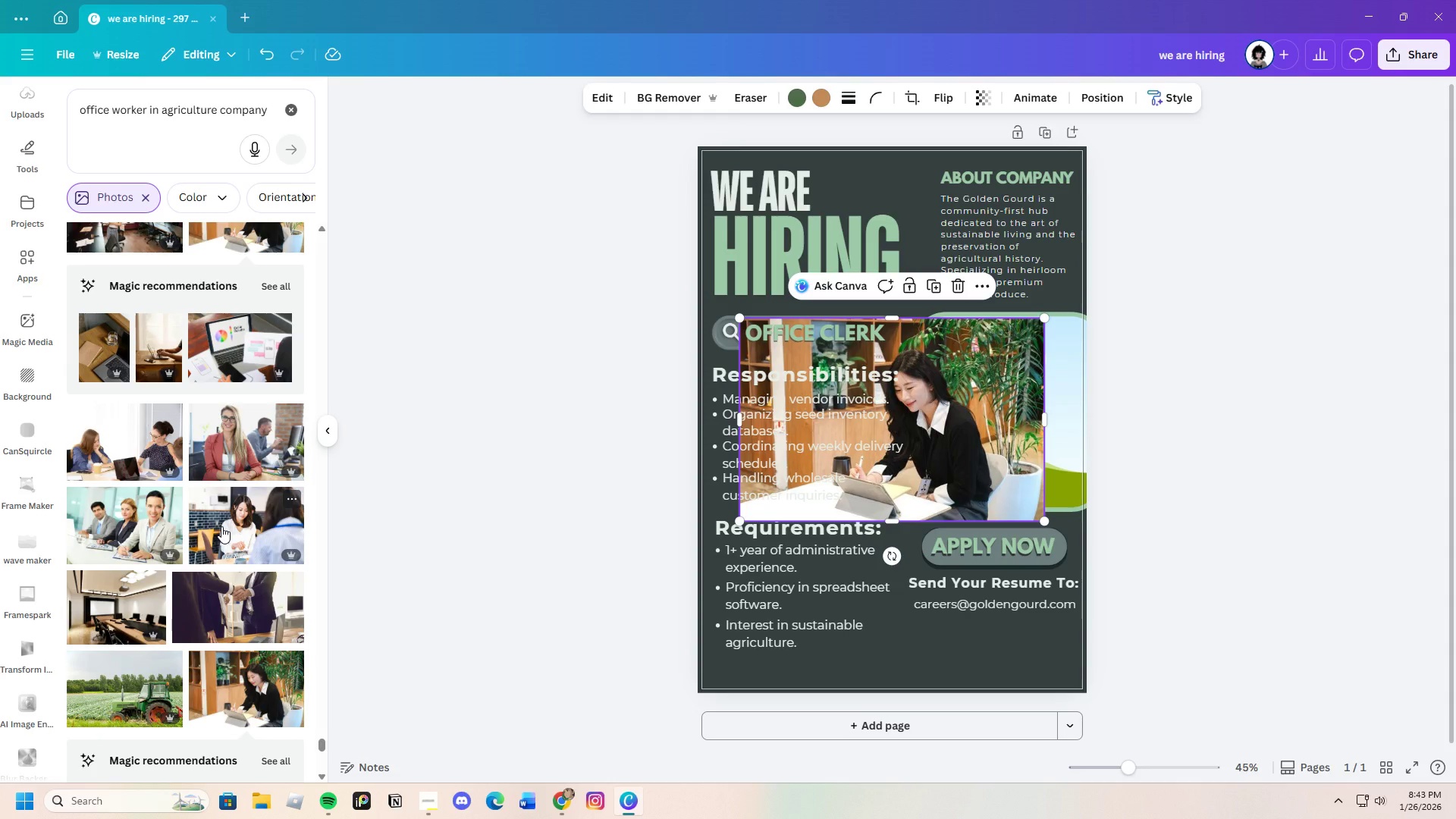 
scroll: coordinate [260, 566], scroll_direction: down, amount: 7.0
 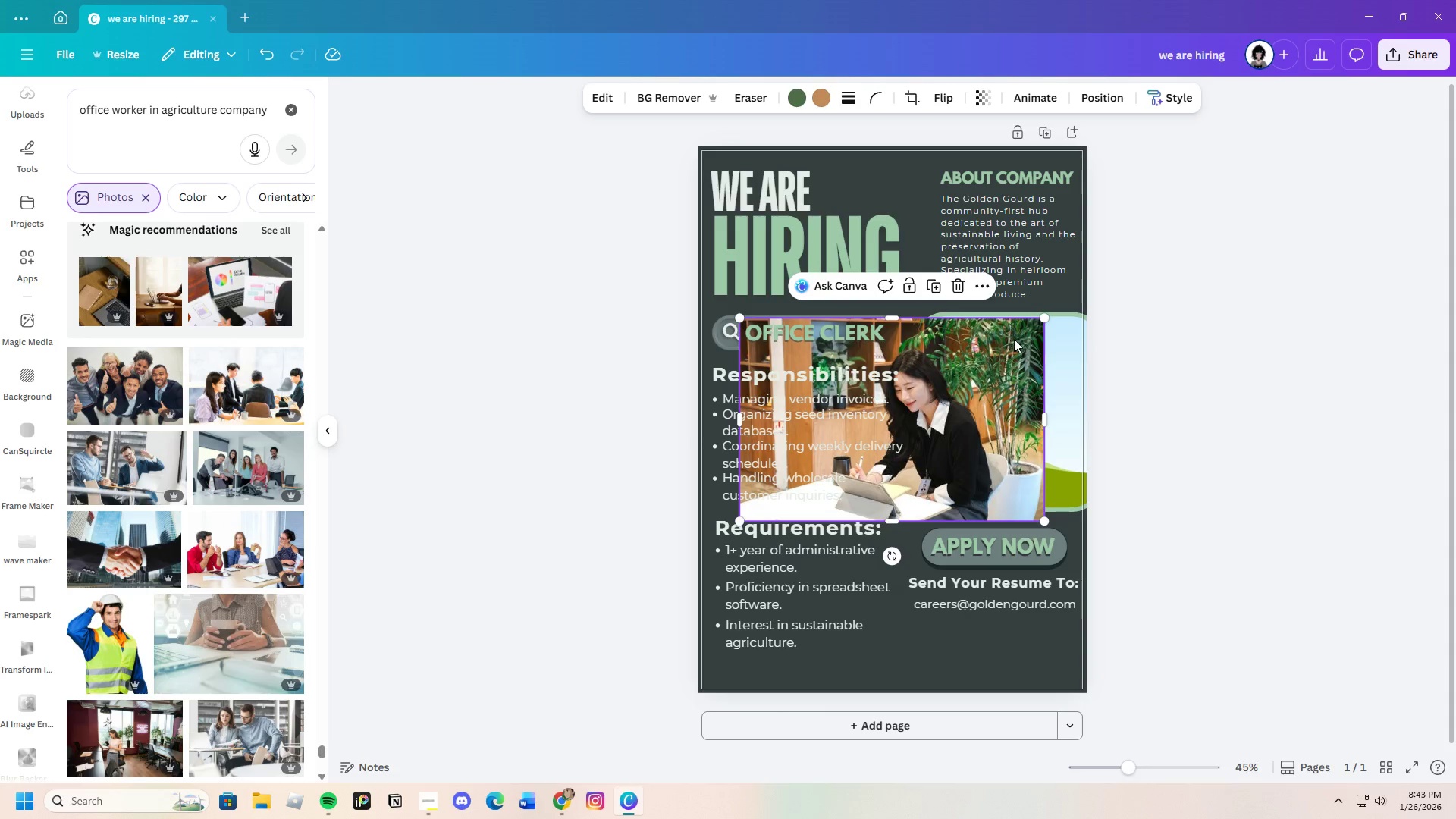 
left_click_drag(start_coordinate=[968, 397], to_coordinate=[1060, 397])
 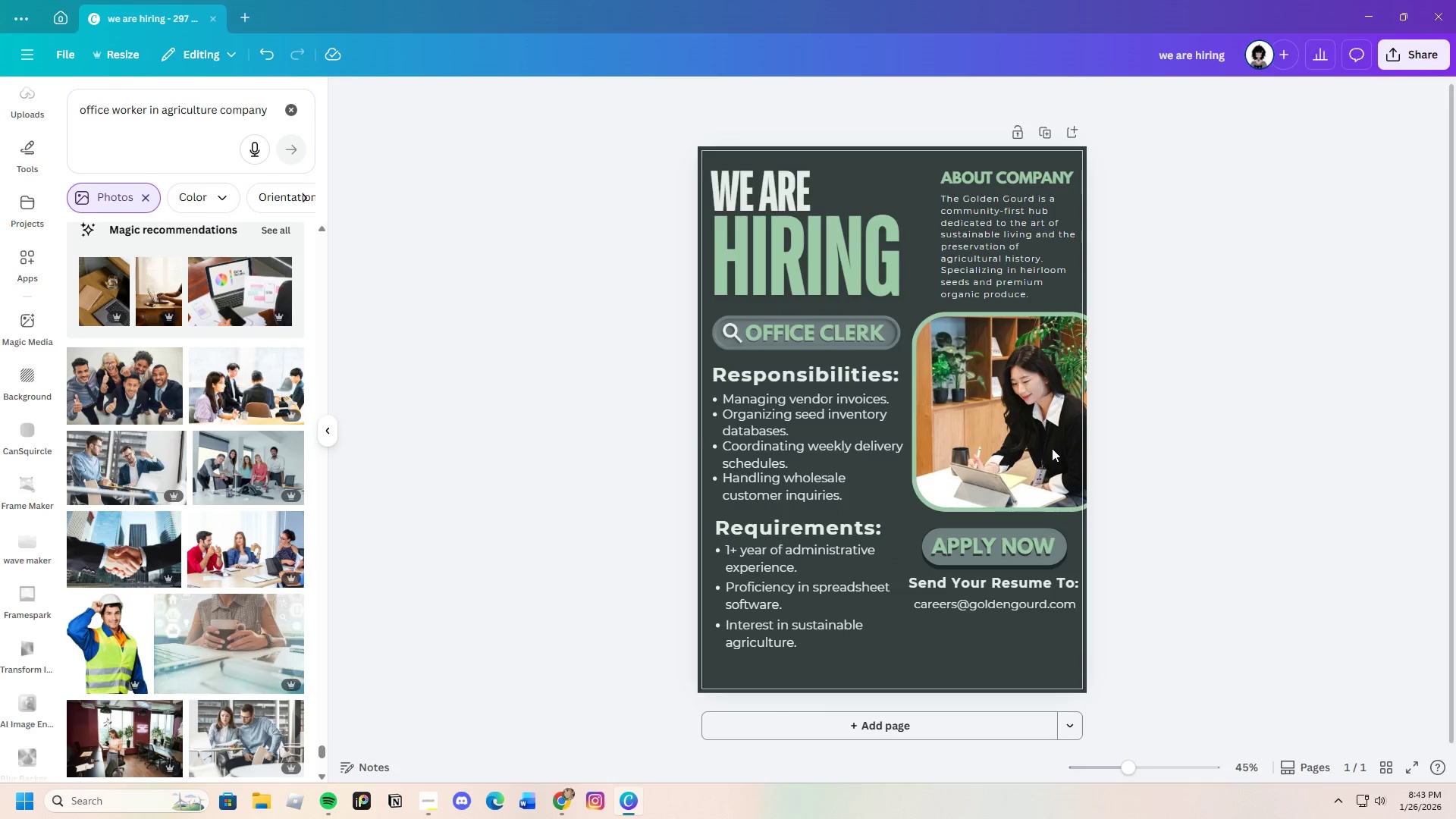 
left_click([1070, 279])
 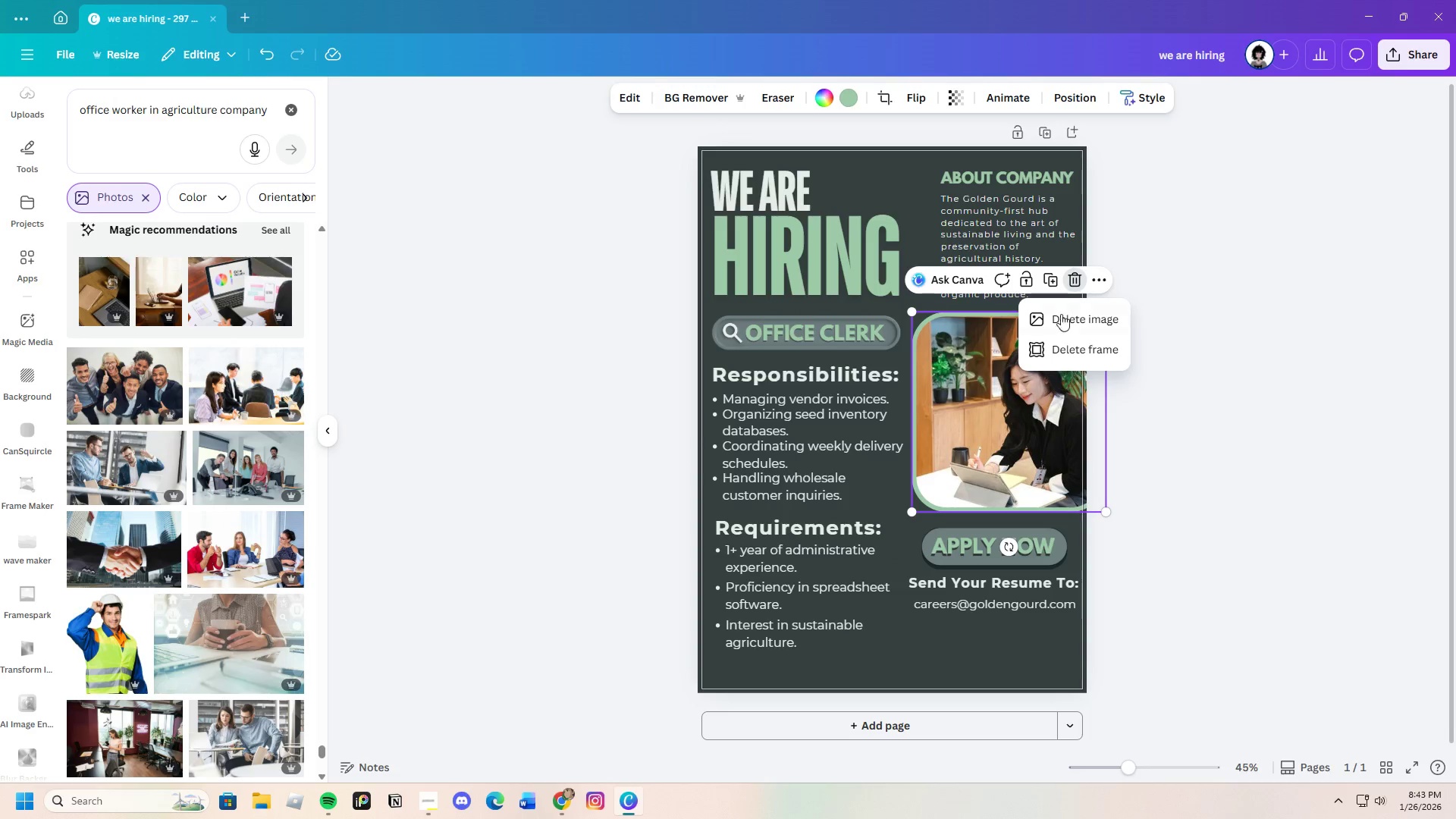 
left_click([1070, 315])
 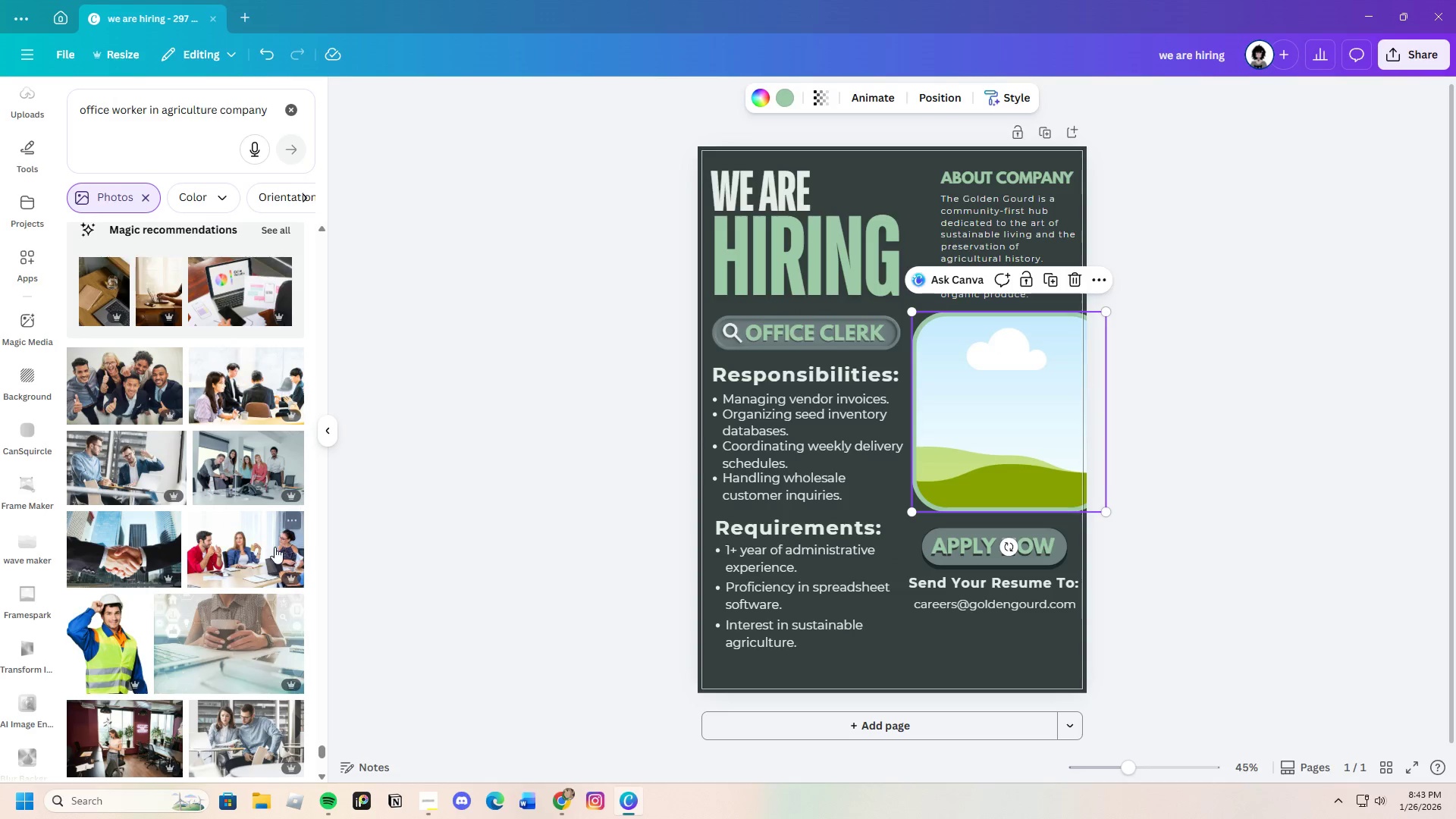 
scroll: coordinate [170, 541], scroll_direction: down, amount: 21.0
 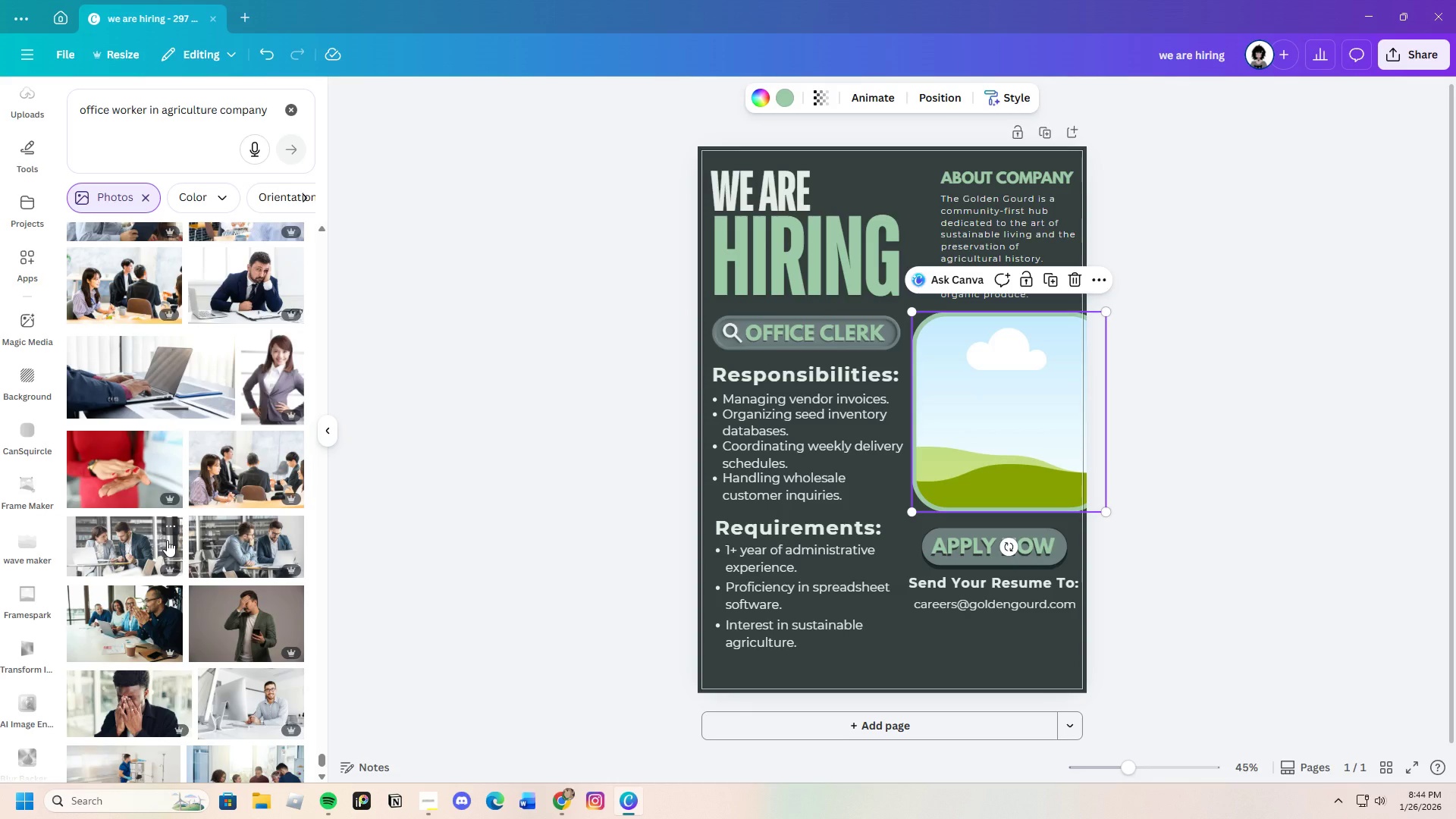 
scroll: coordinate [166, 537], scroll_direction: down, amount: 20.0
 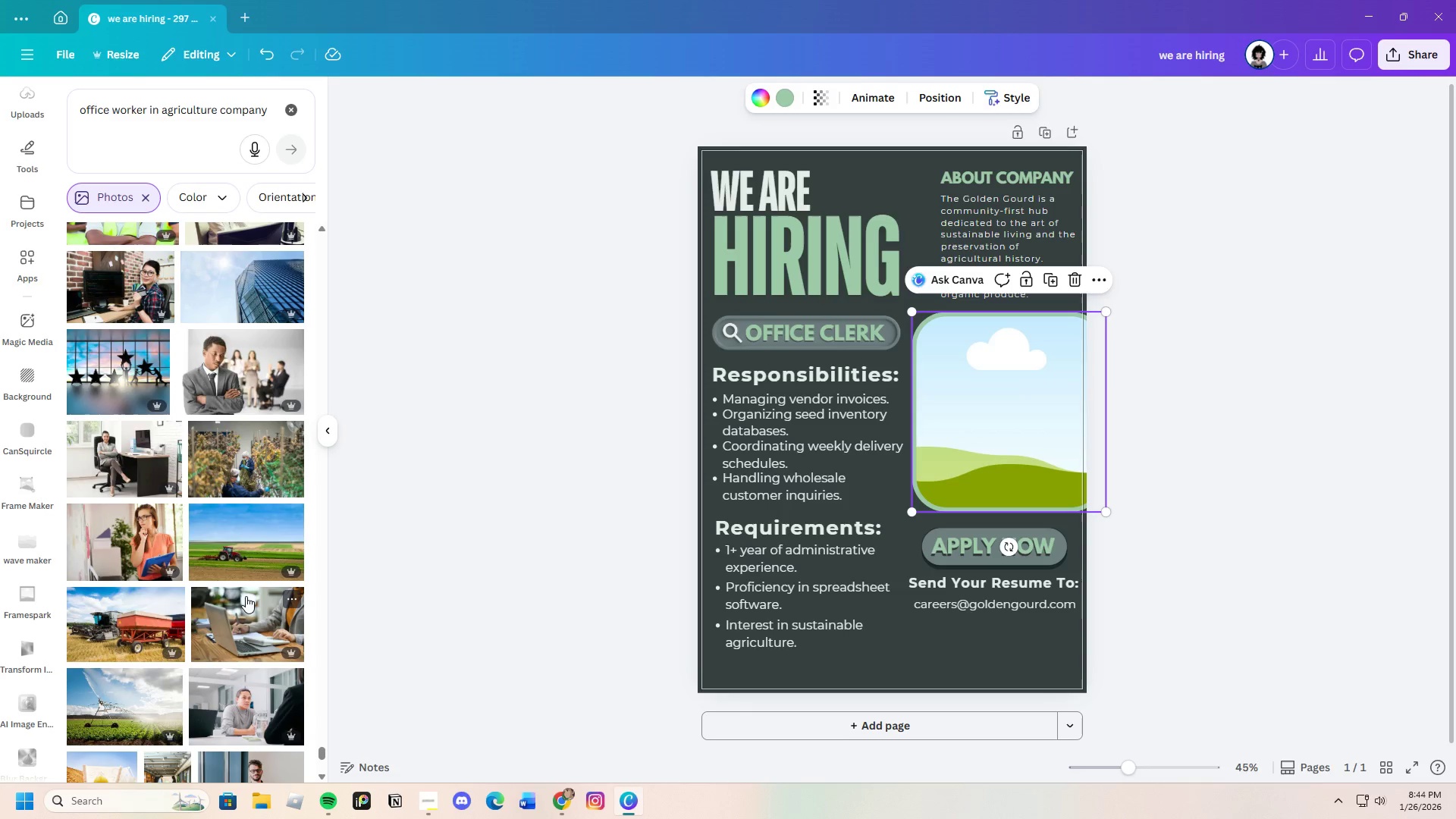 
scroll: coordinate [244, 567], scroll_direction: down, amount: 19.0
 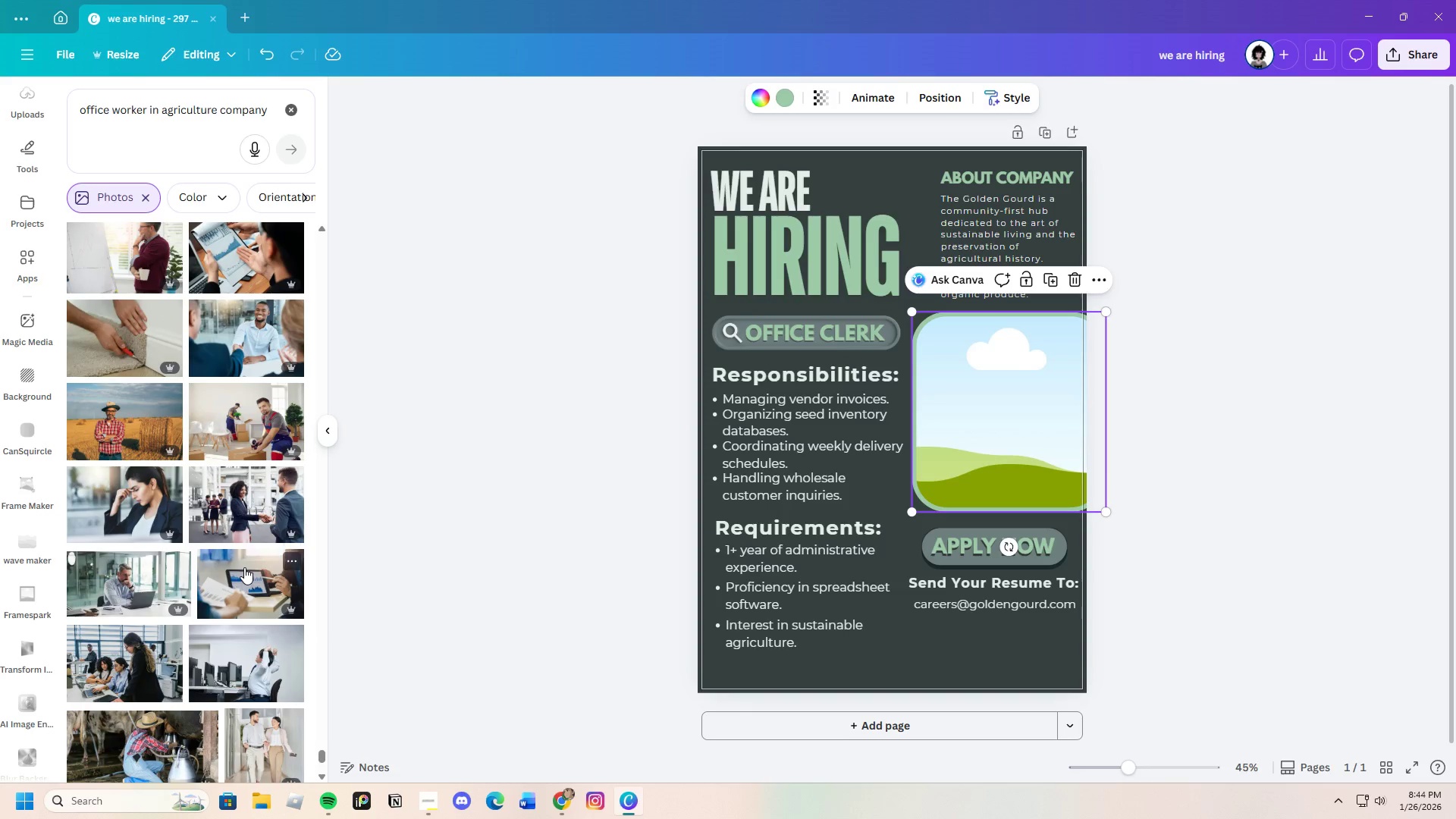 
scroll: coordinate [248, 612], scroll_direction: down, amount: 7.0
 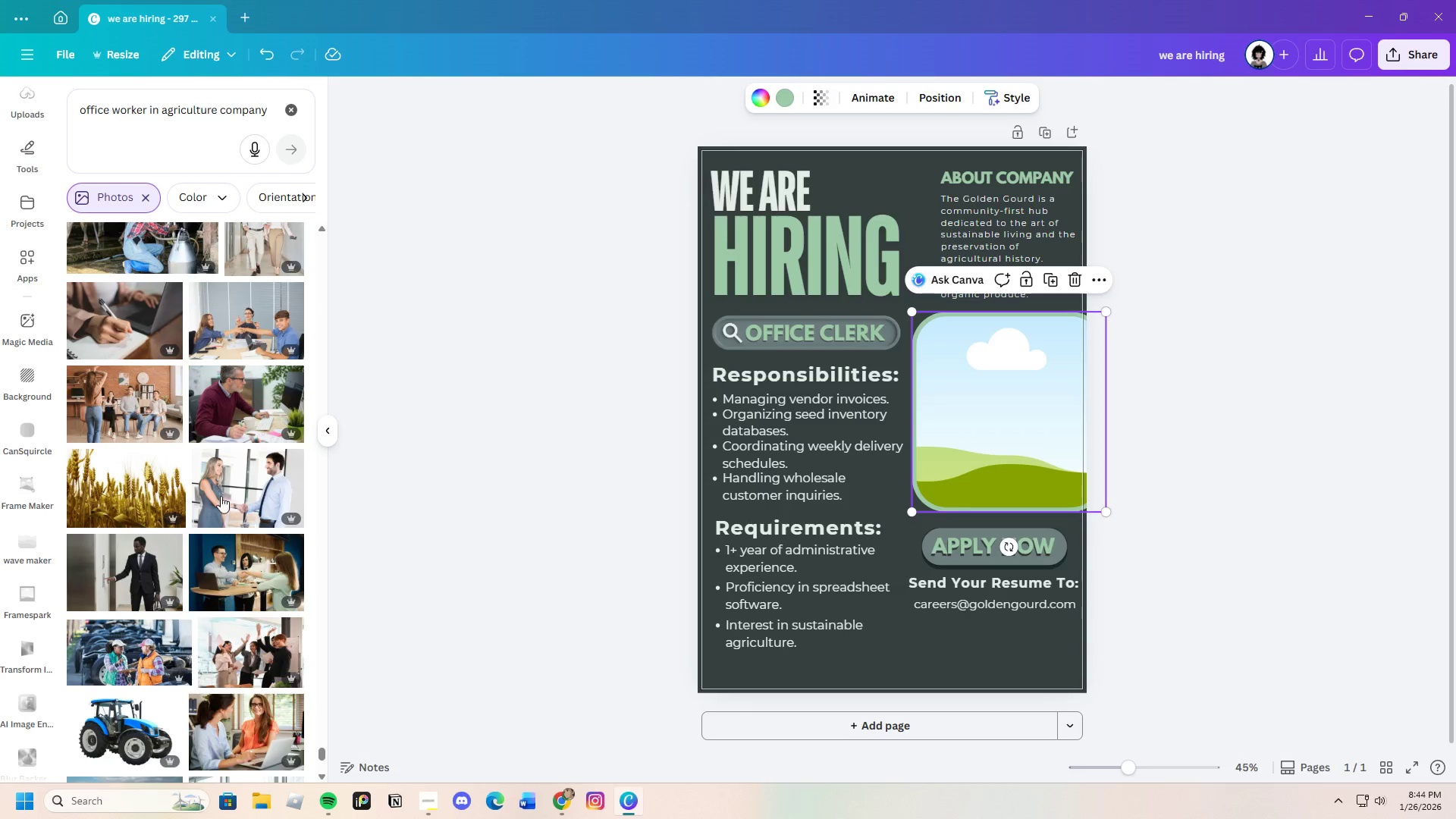 
mouse_move([218, 422])
 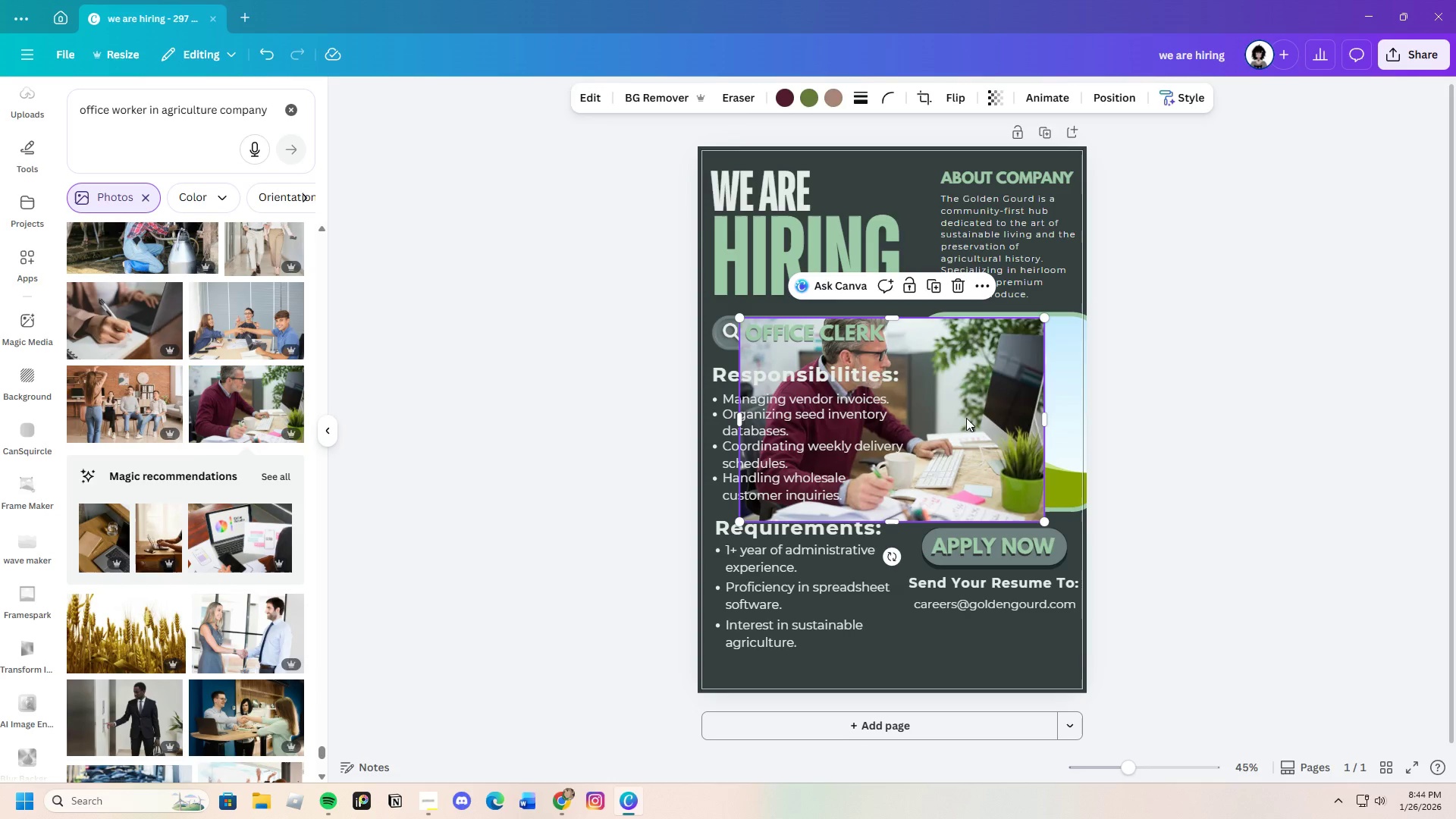 
left_click([948, 99])
 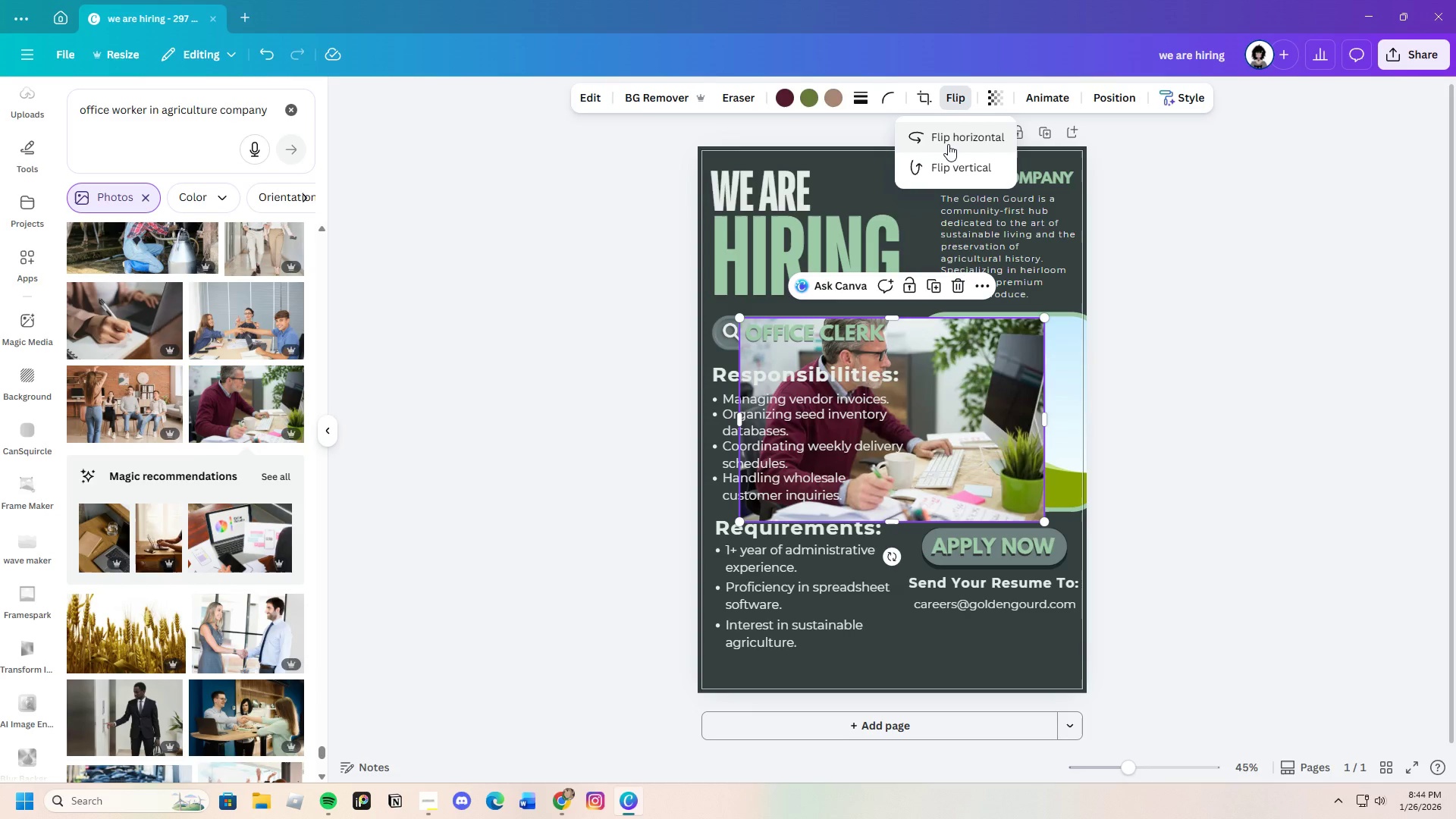 
left_click([948, 144])
 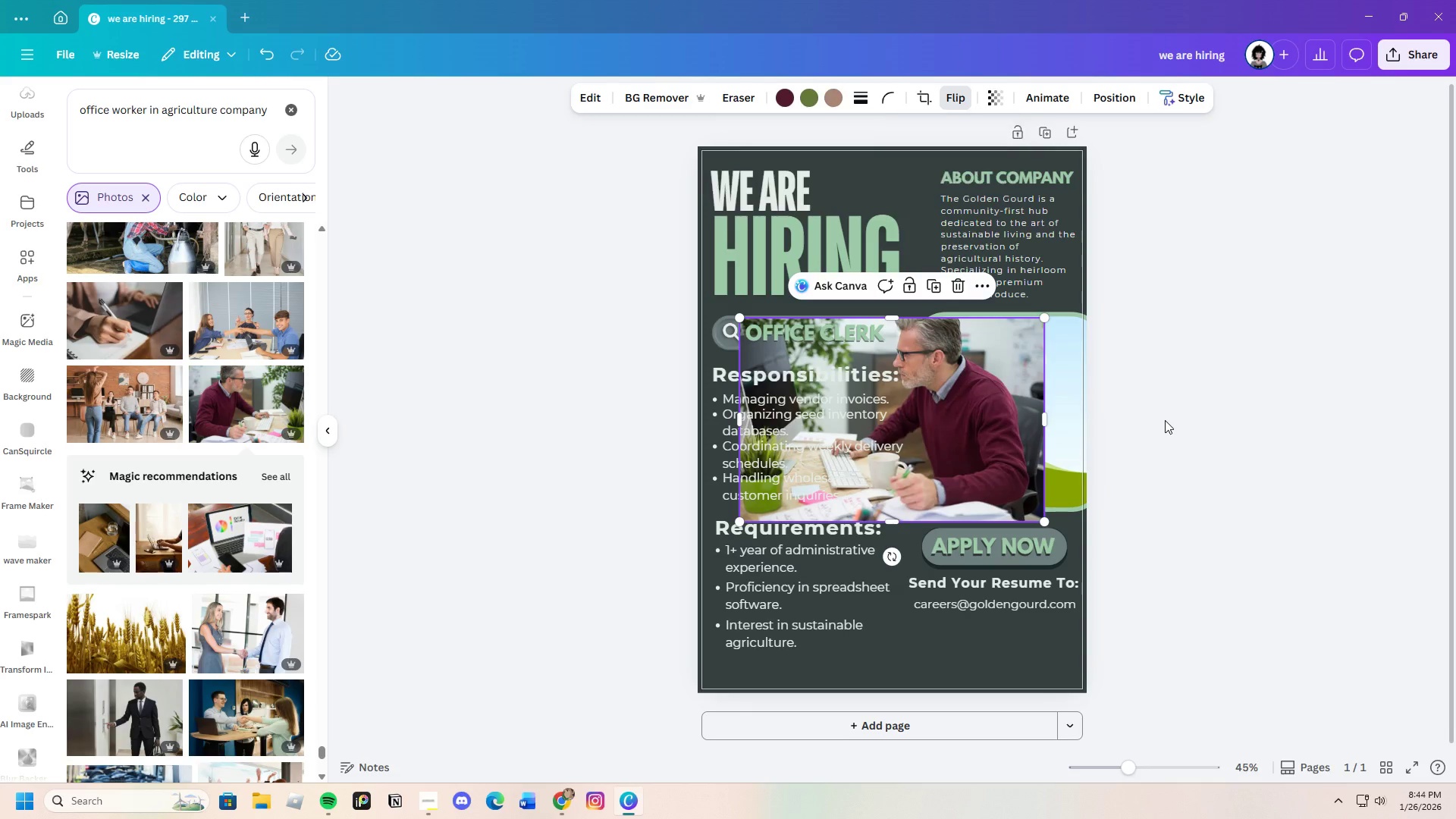 
double_click([971, 448])
 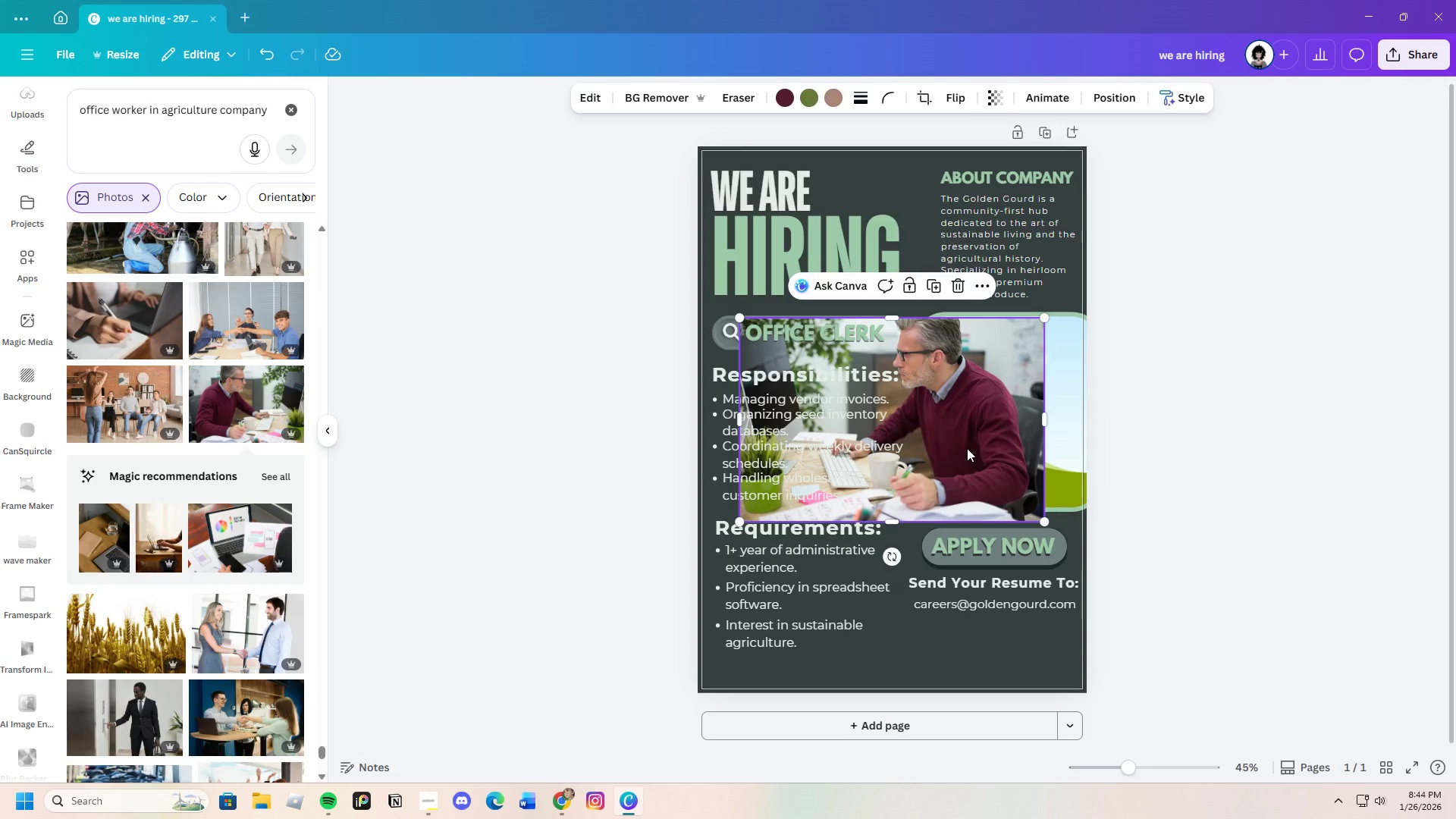 
left_click_drag(start_coordinate=[967, 448], to_coordinate=[1038, 448])
 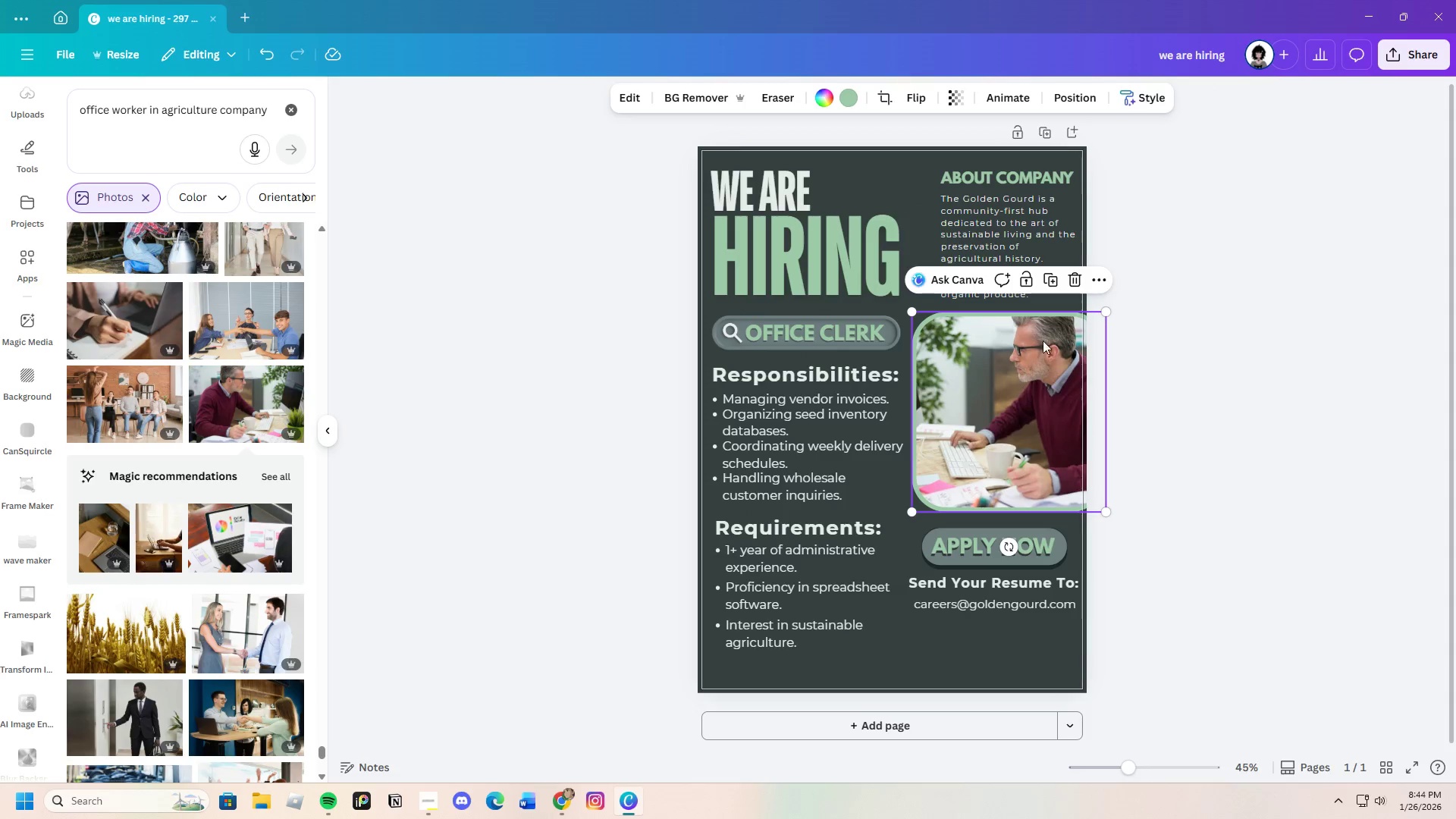 
left_click([1071, 278])
 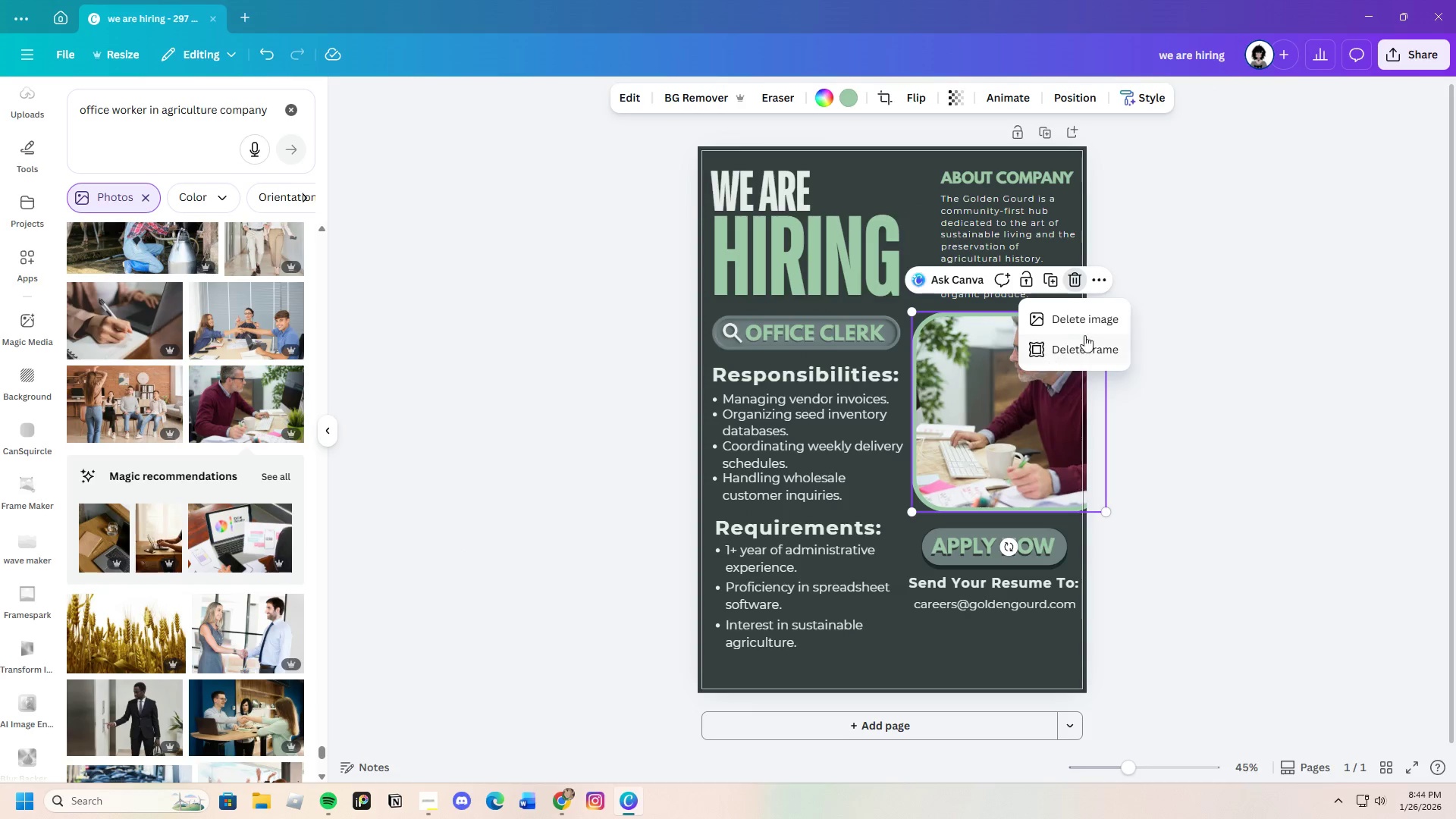 
left_click([1090, 324])
 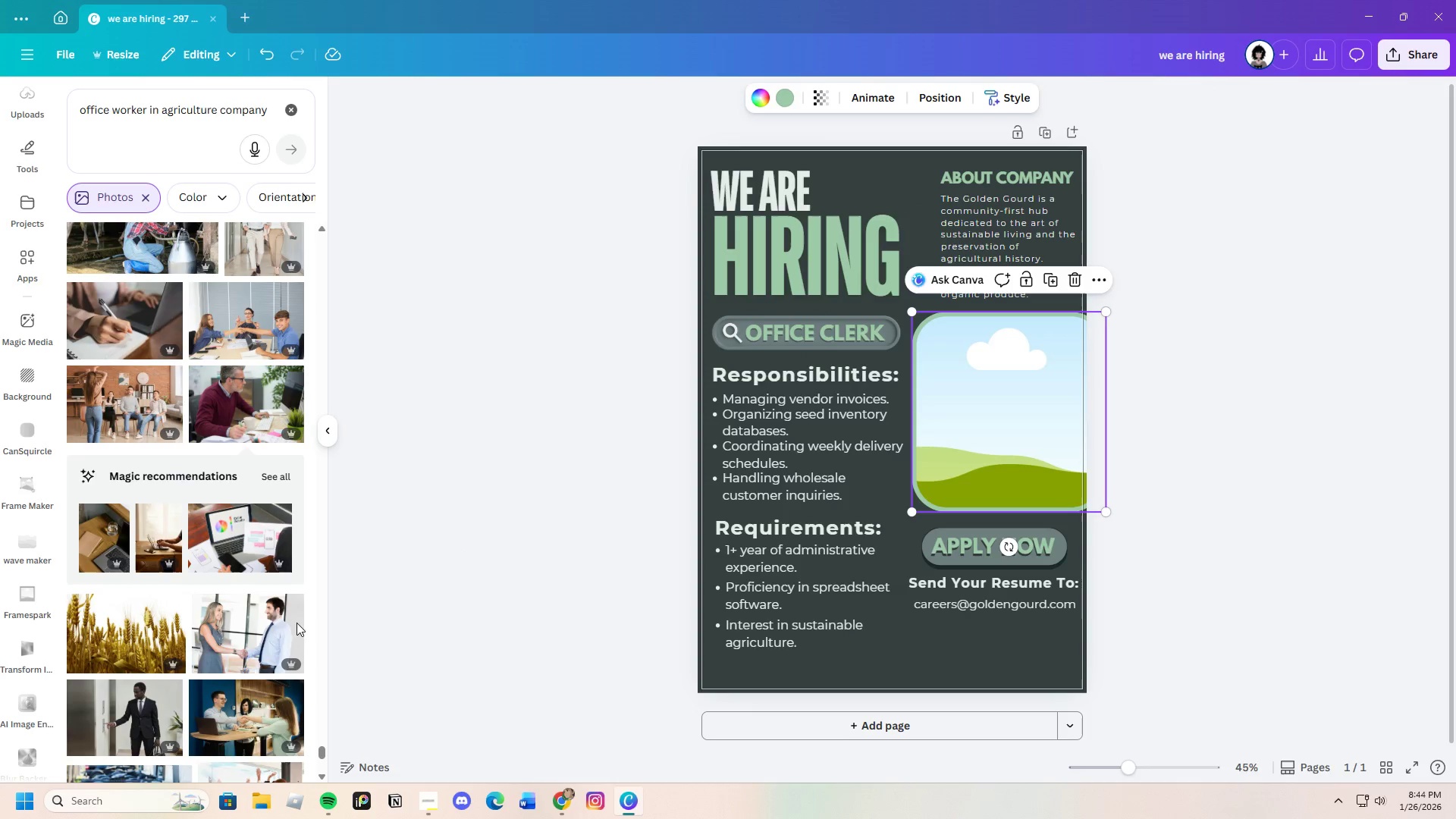 
scroll: coordinate [208, 579], scroll_direction: down, amount: 22.0
 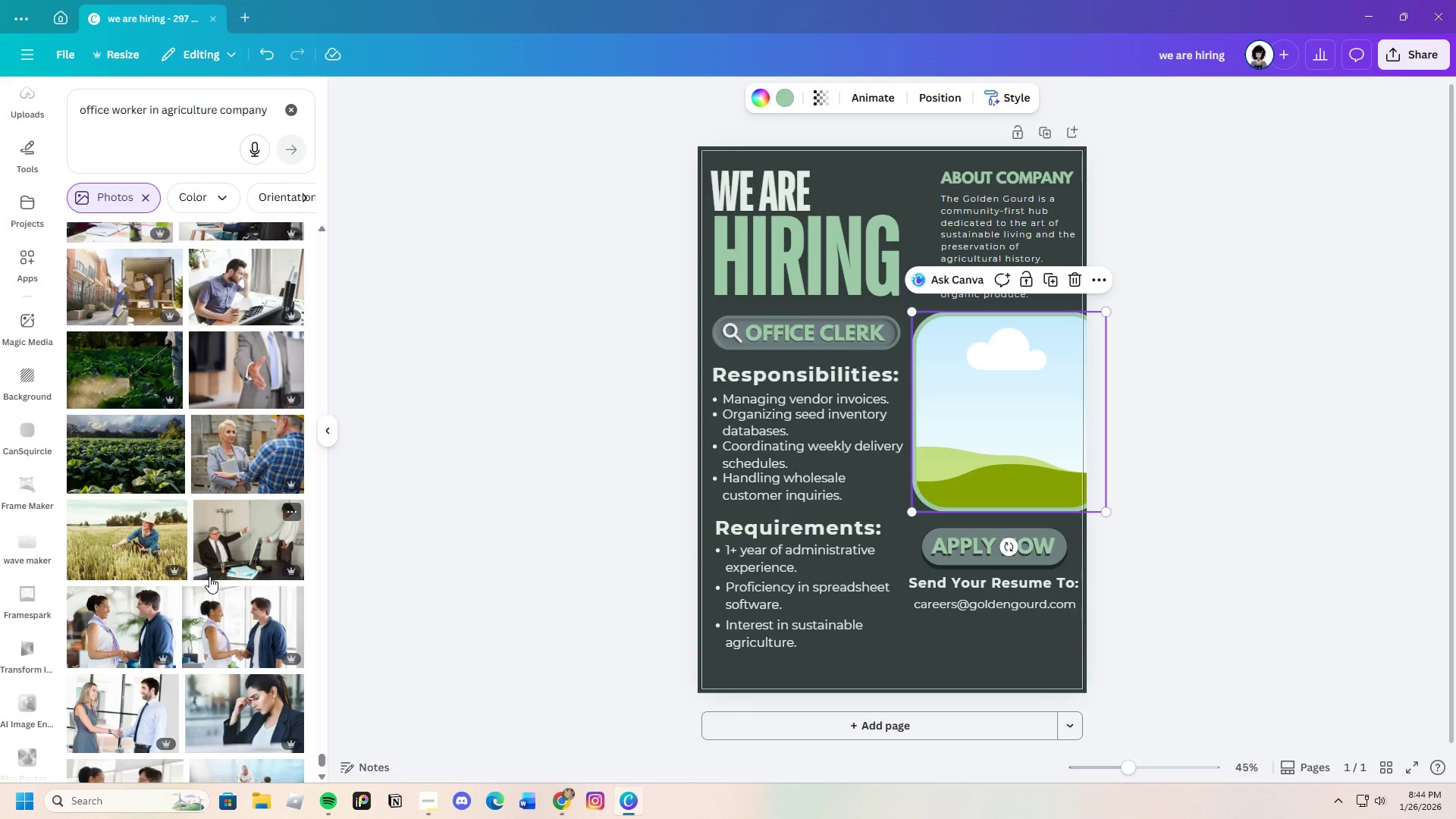 
scroll: coordinate [220, 585], scroll_direction: down, amount: 18.0
 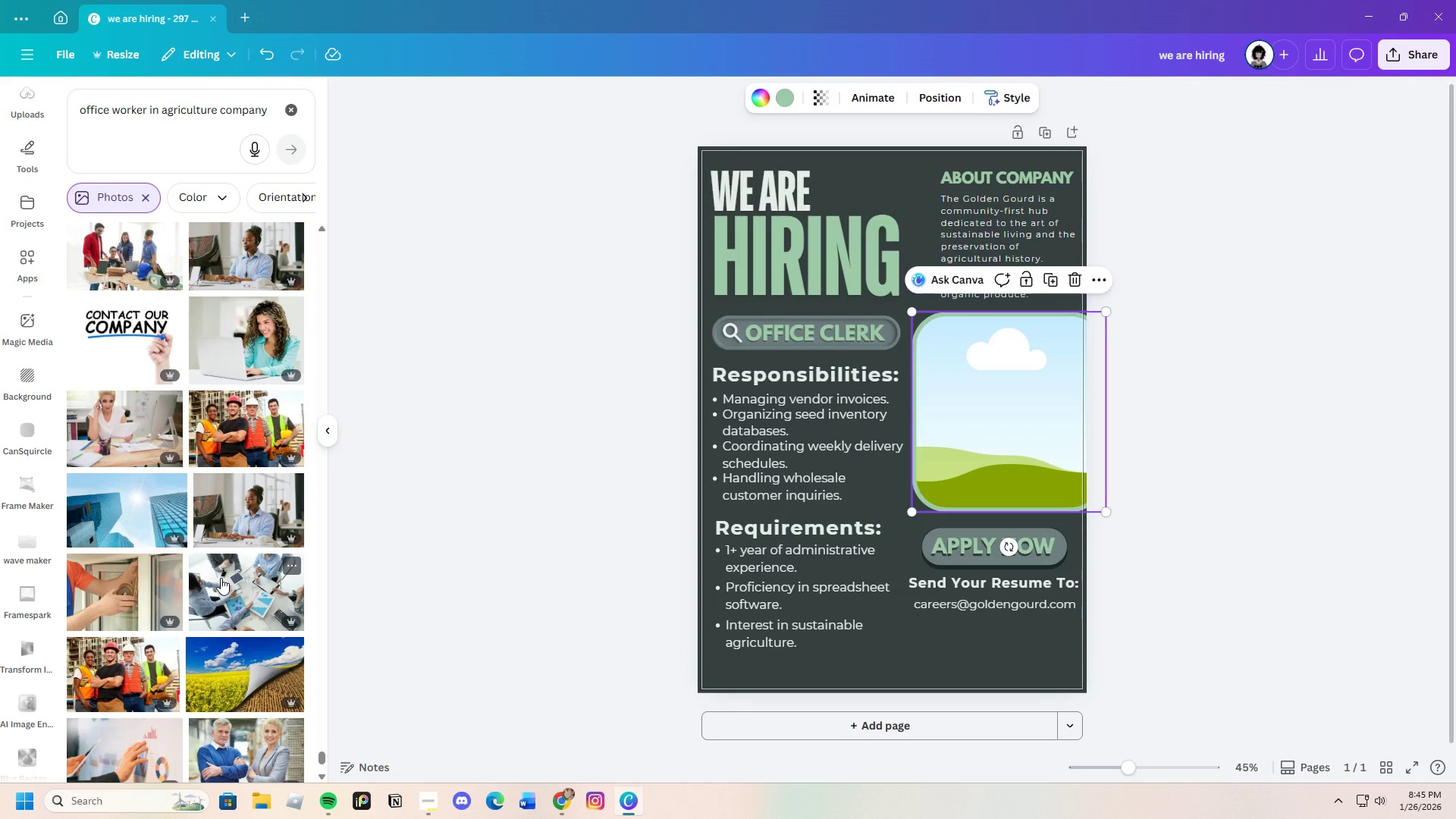 
scroll: coordinate [215, 573], scroll_direction: down, amount: 23.0
 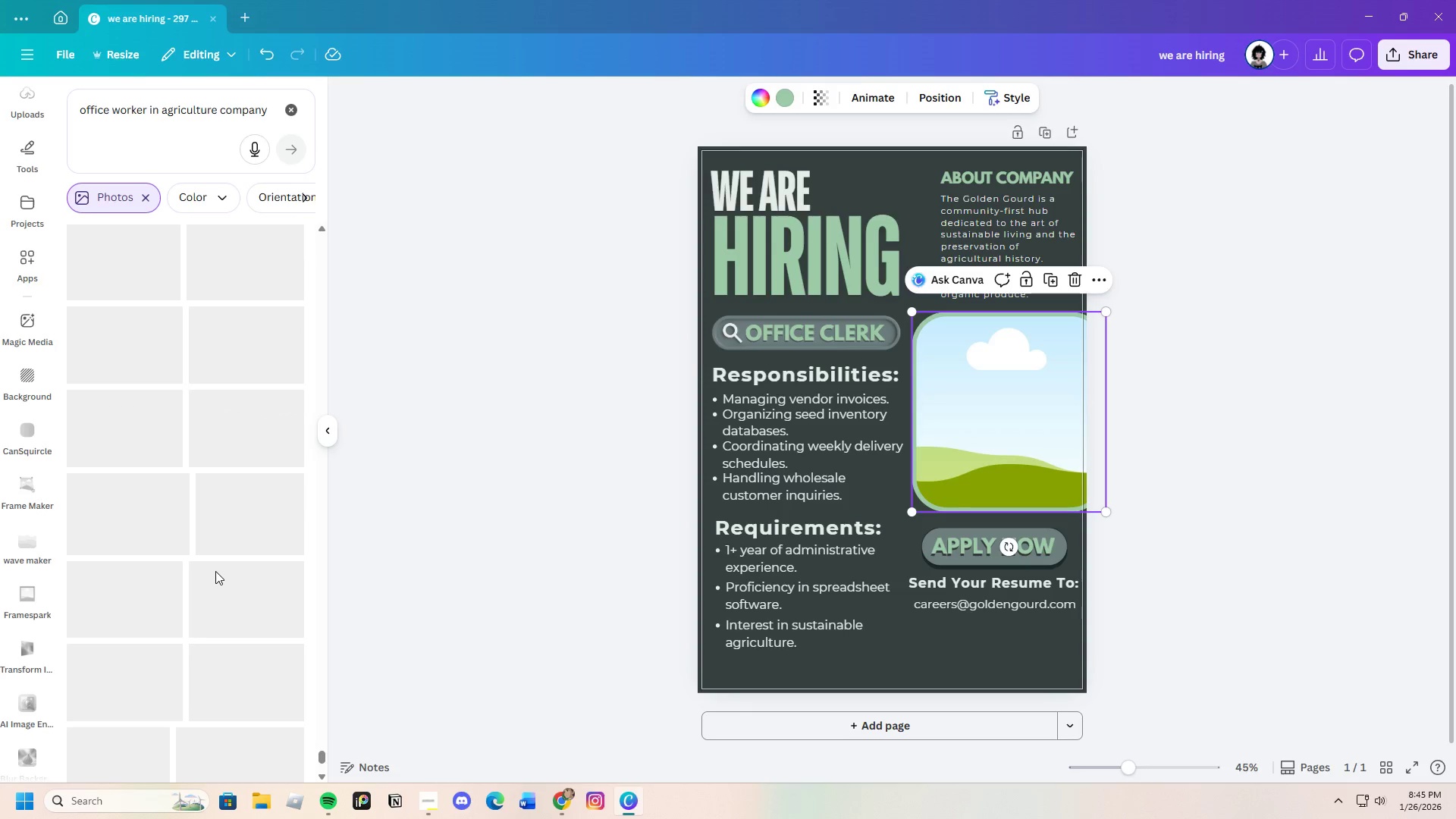 
scroll: coordinate [215, 570], scroll_direction: up, amount: 2.0
 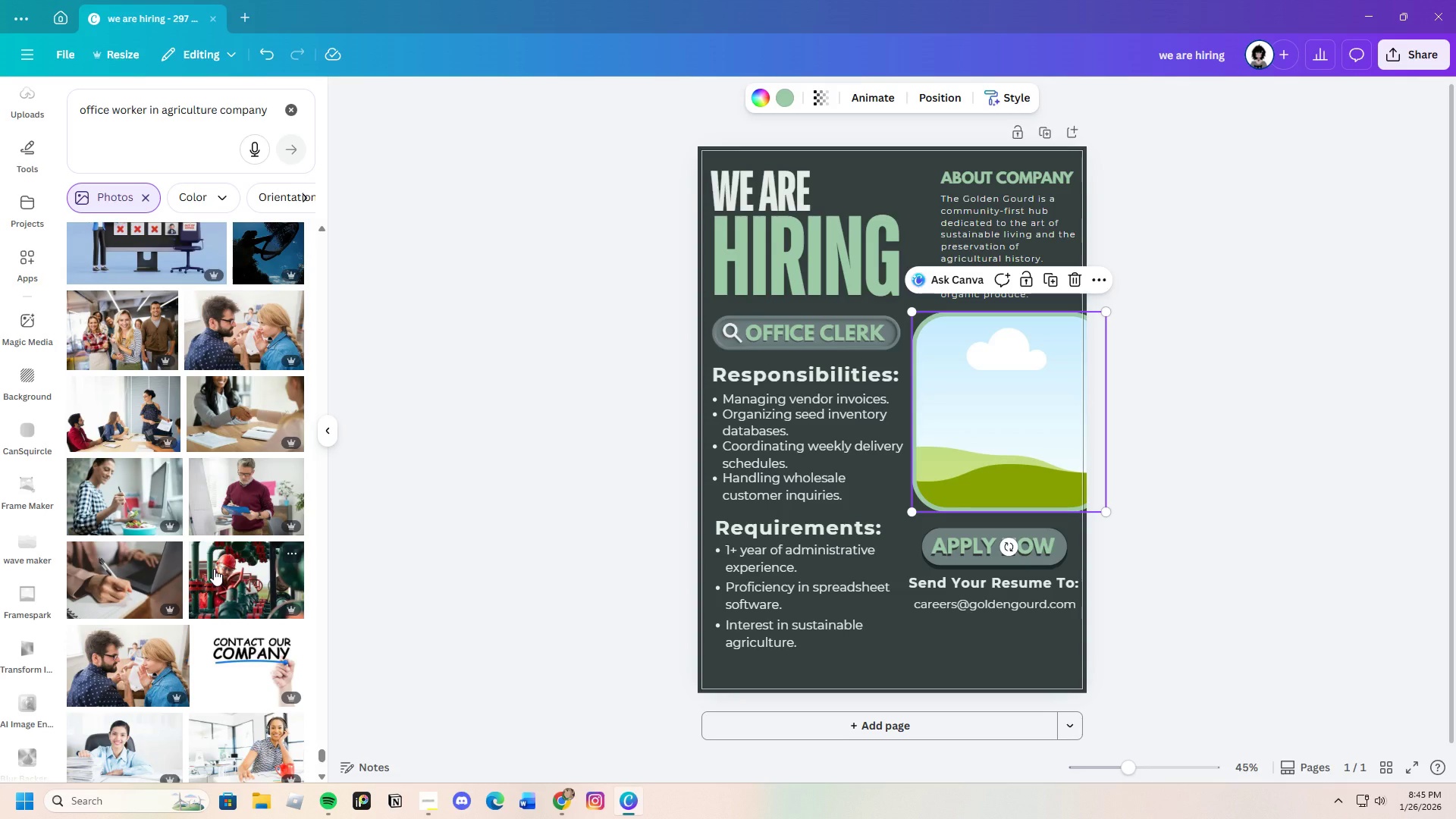 
scroll: coordinate [214, 566], scroll_direction: down, amount: 7.0
 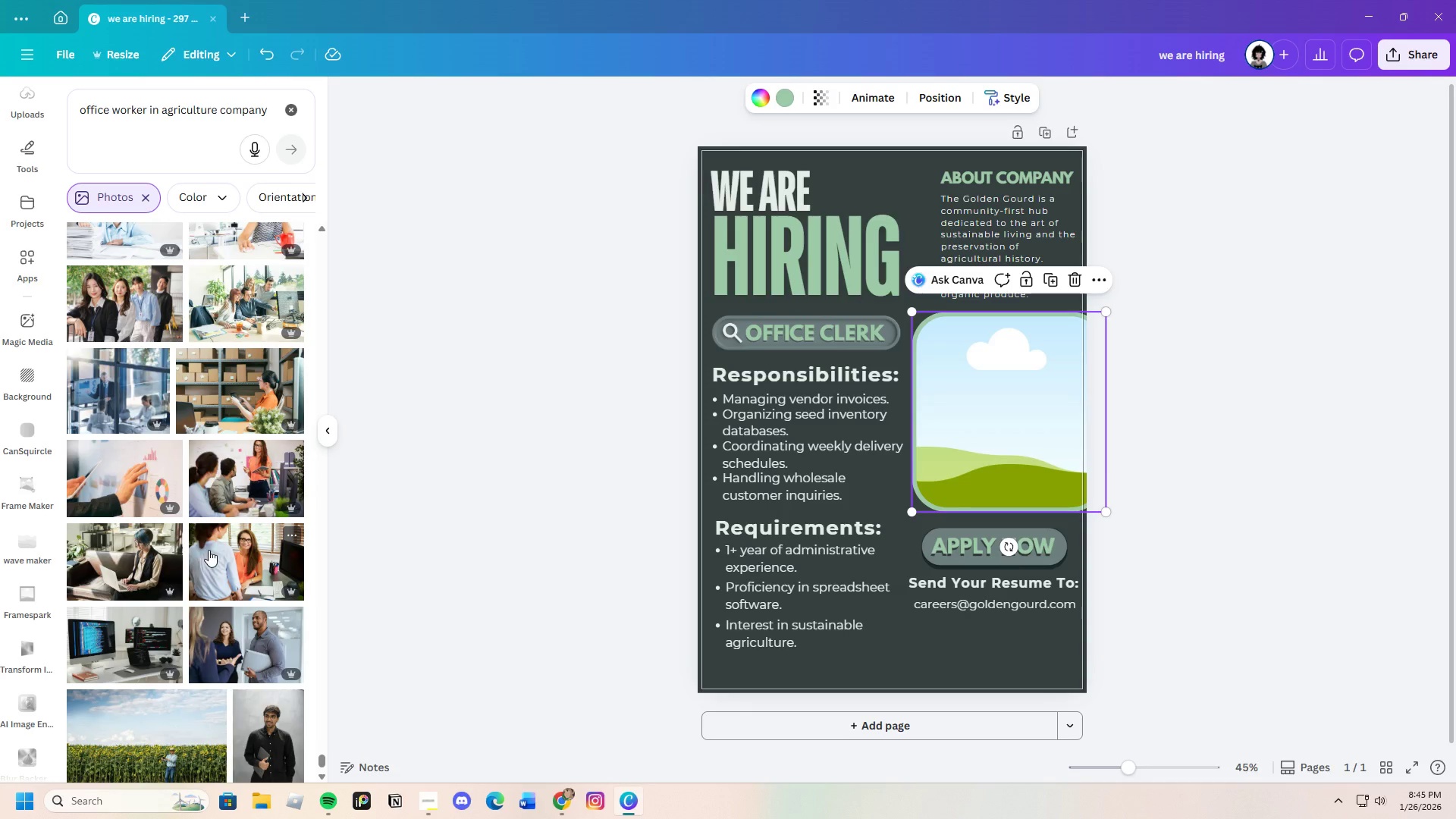 
left_click([234, 388])
 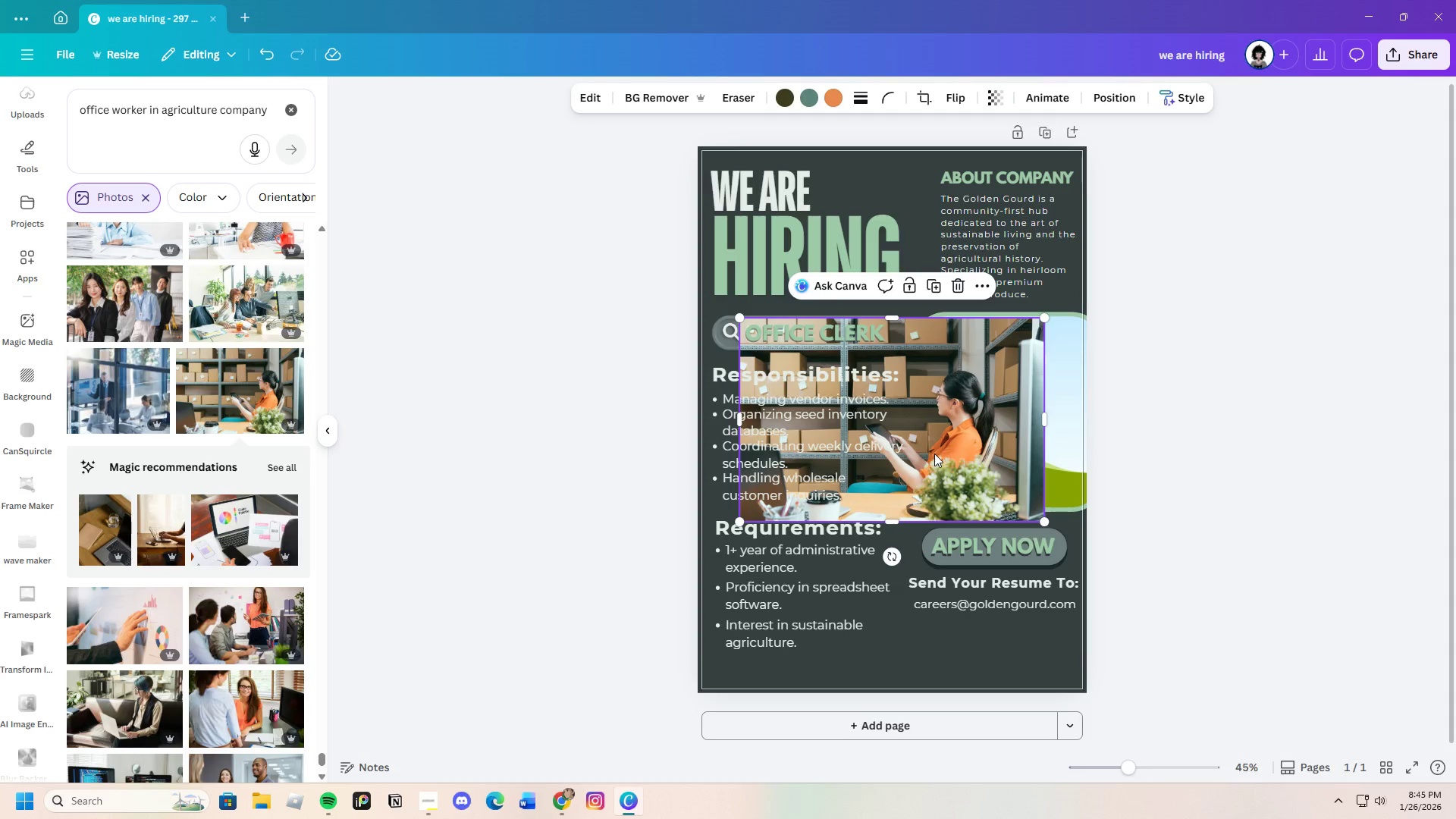 
left_click_drag(start_coordinate=[934, 453], to_coordinate=[995, 446])
 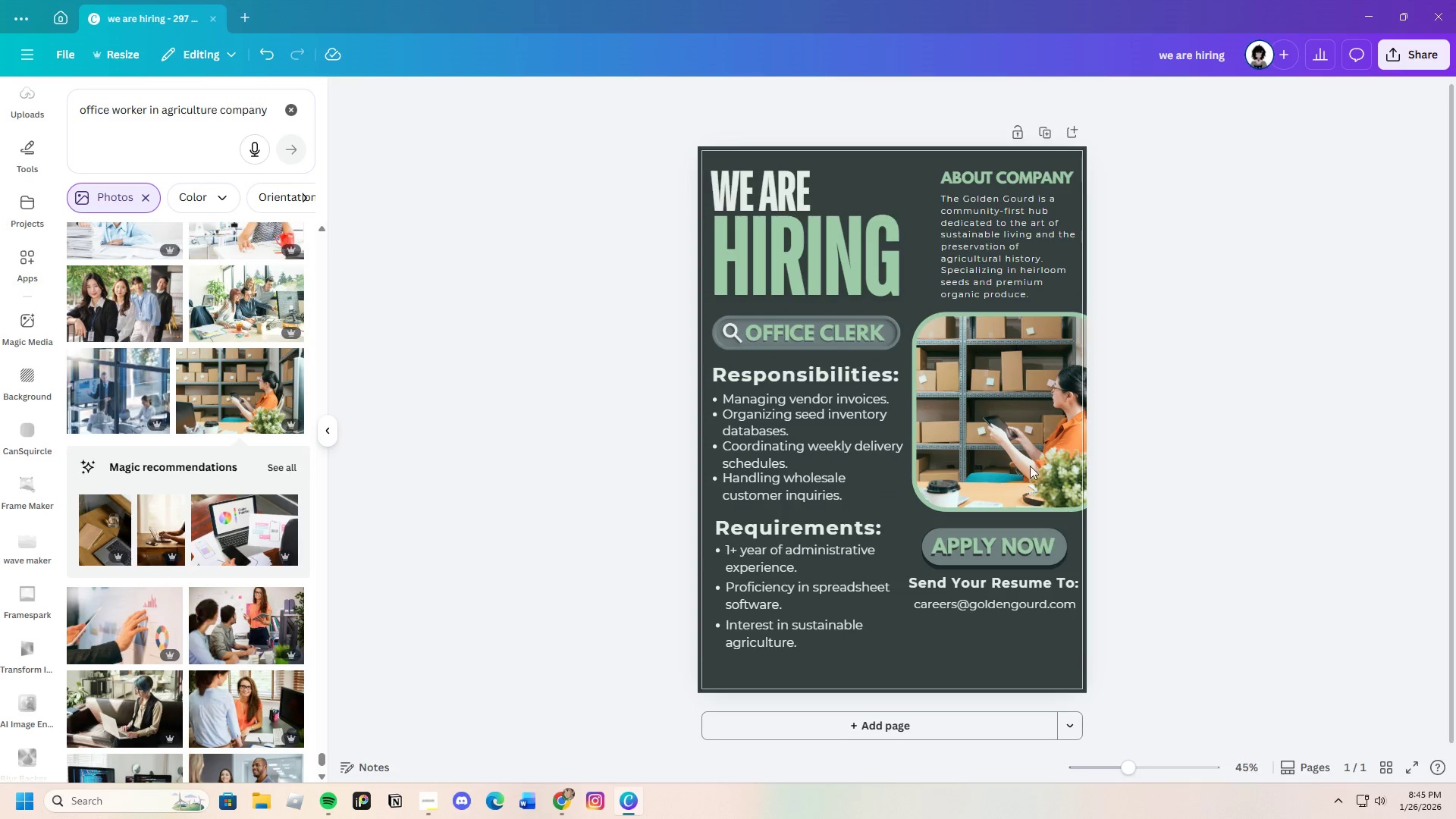 
left_click([1017, 460])
 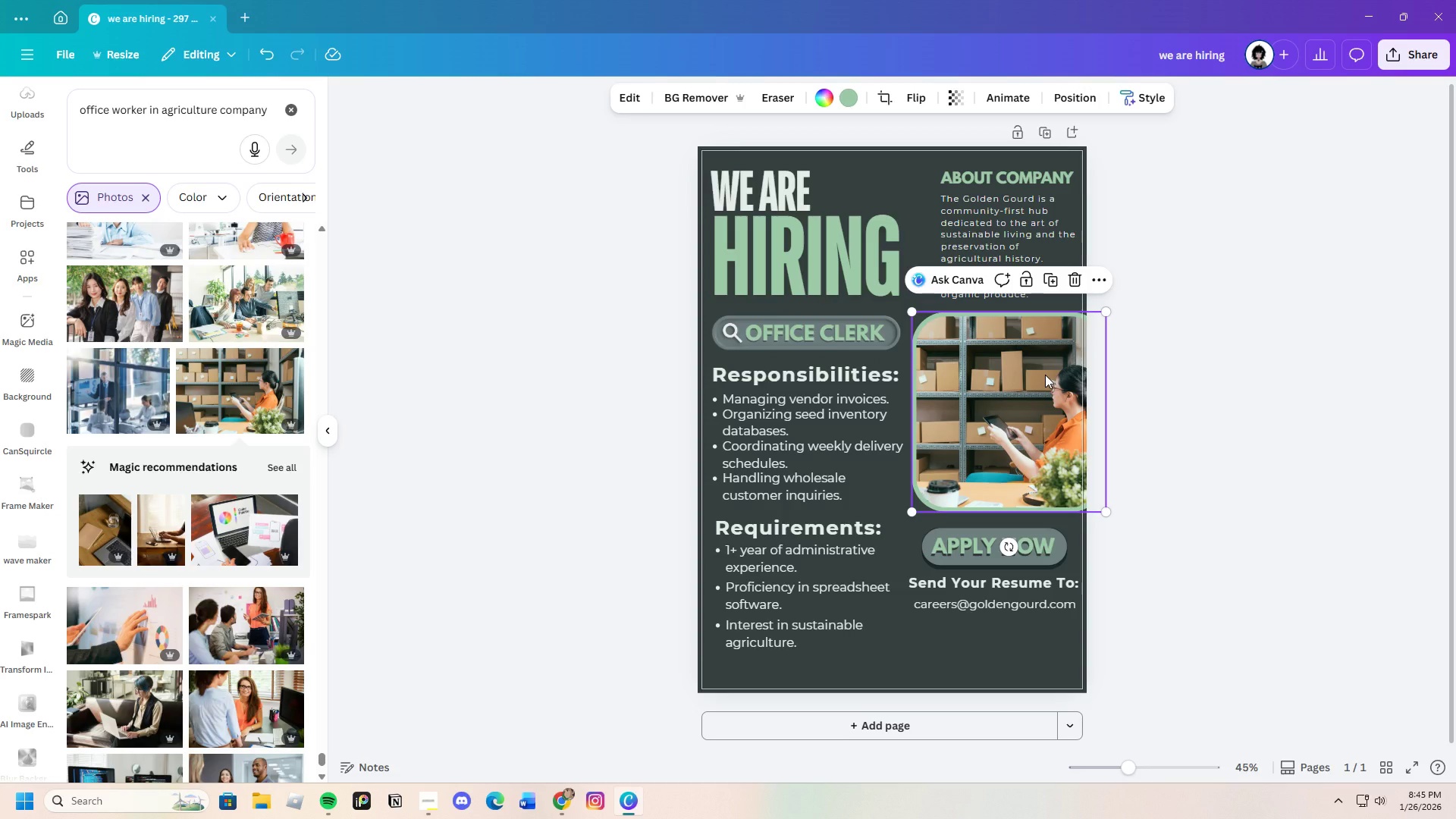 
double_click([1045, 375])
 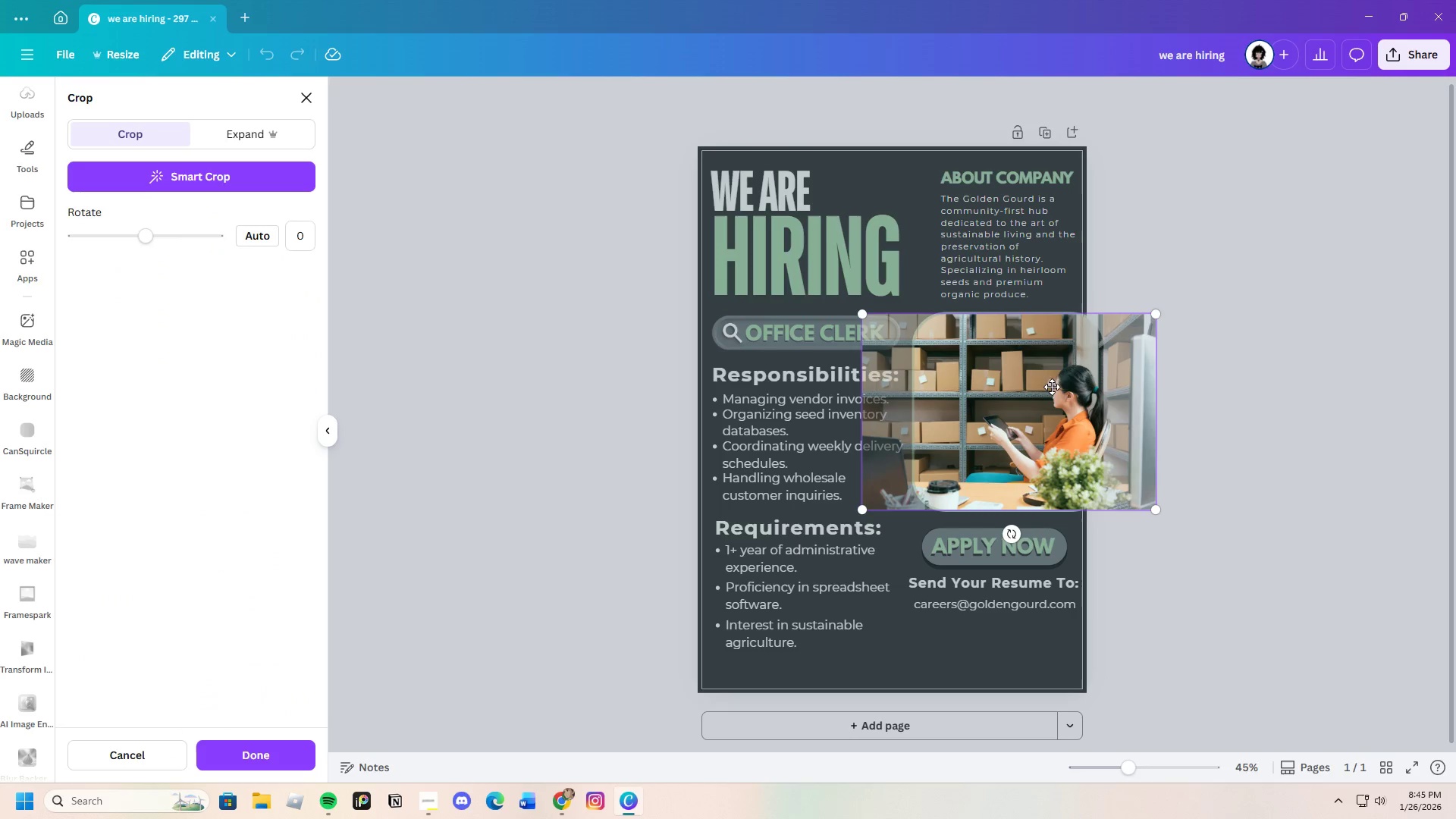 
left_click_drag(start_coordinate=[1052, 387], to_coordinate=[1015, 391])
 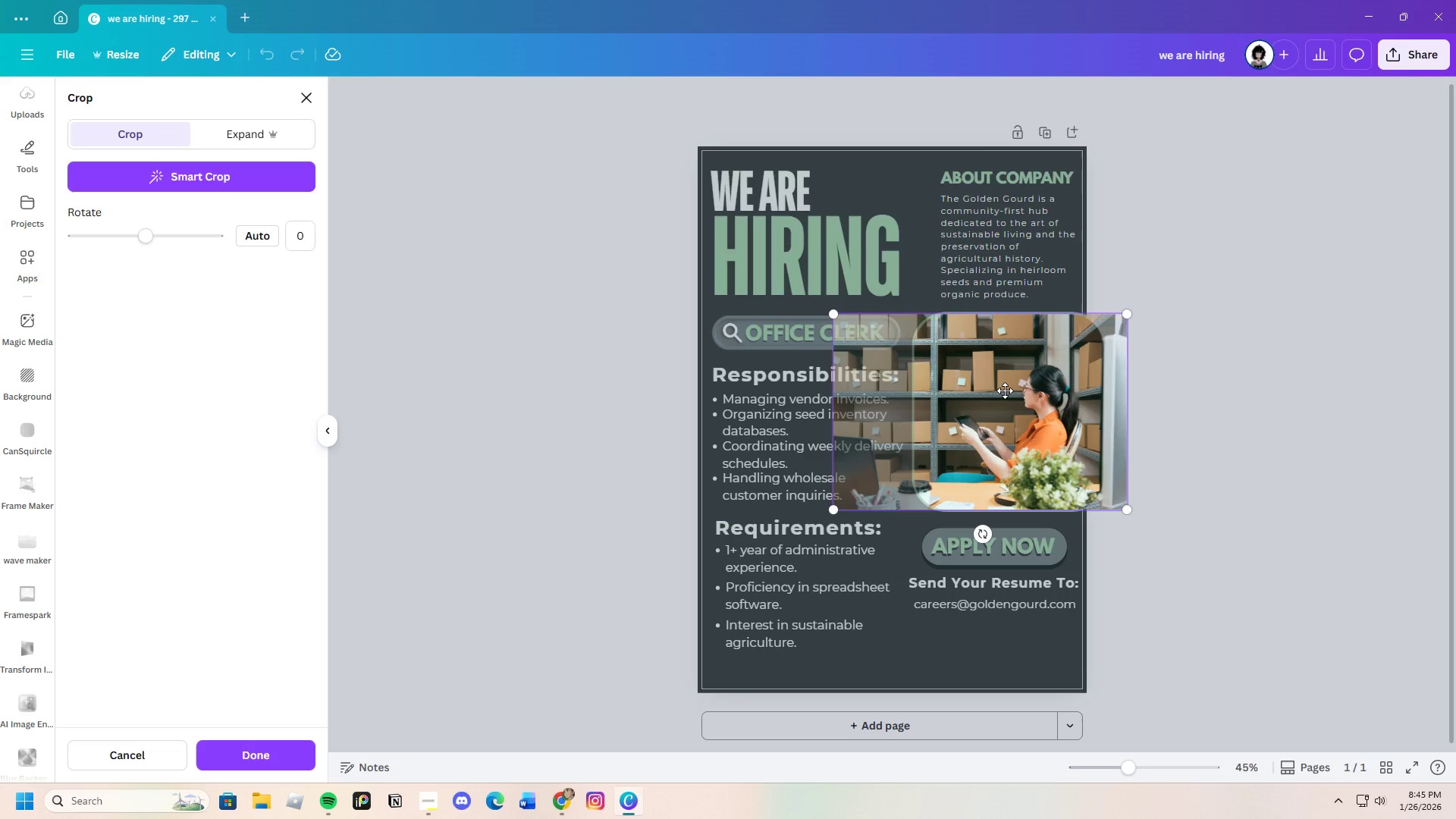 
key(Enter)
 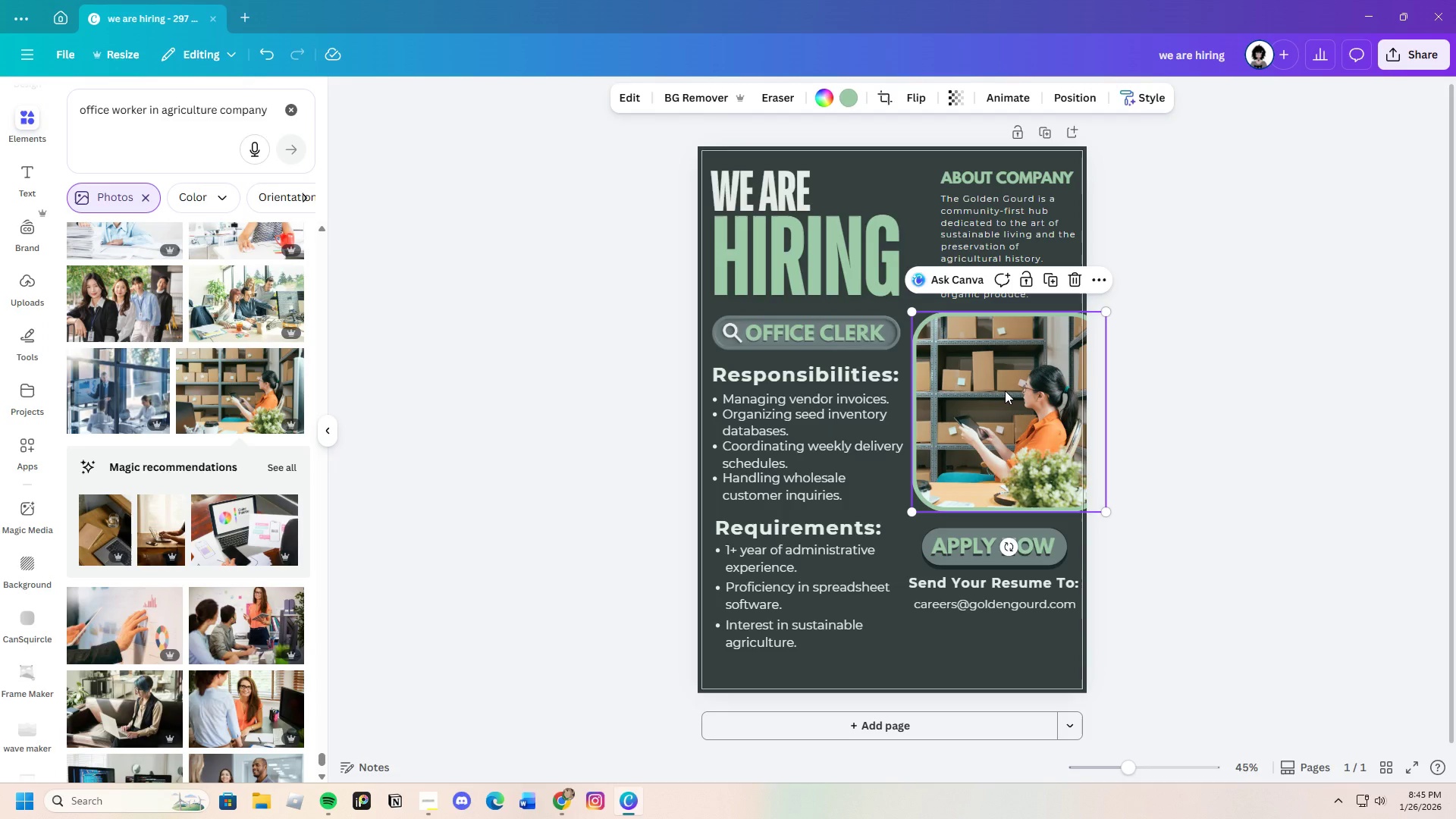 
left_click([1185, 469])
 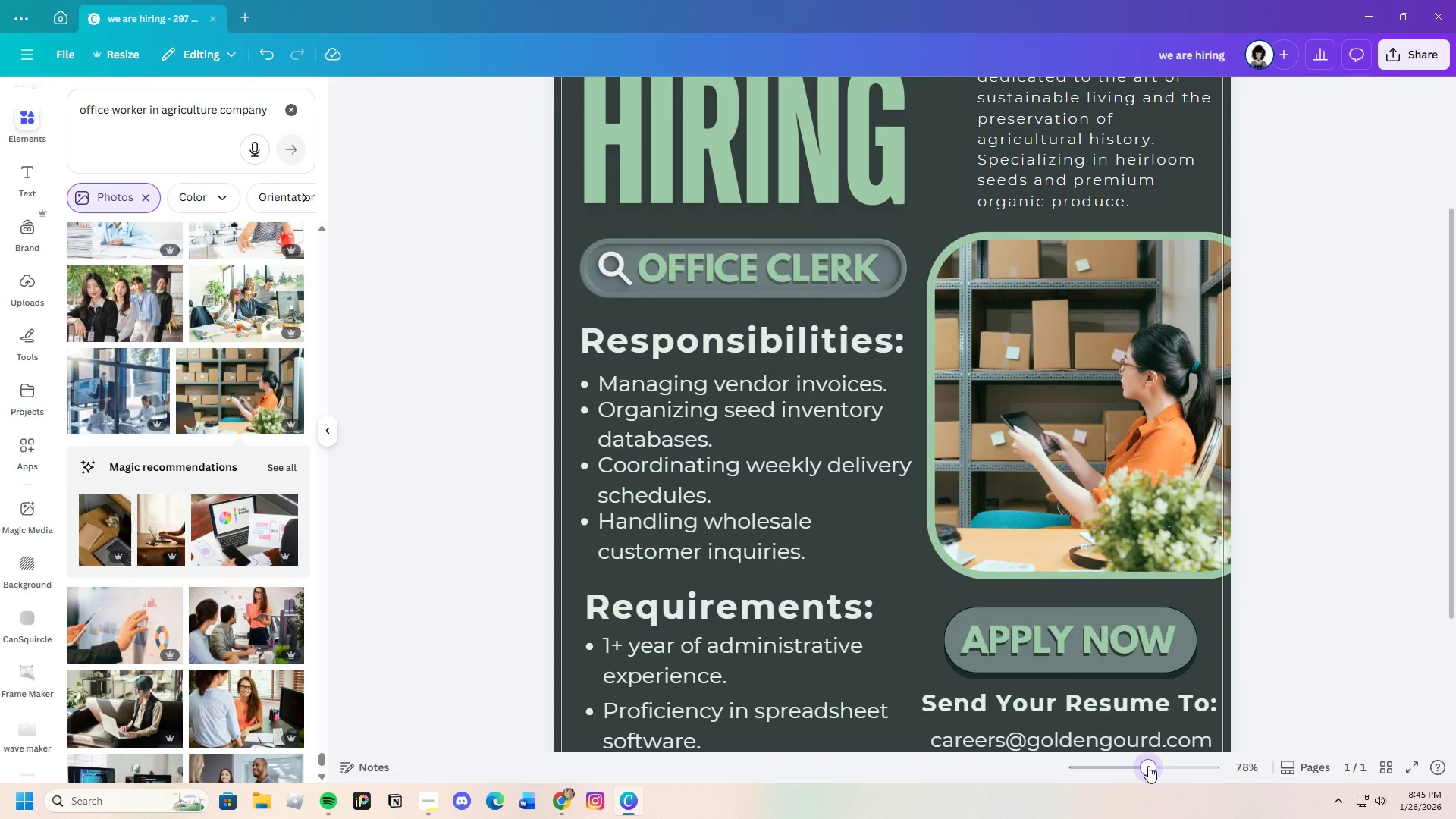 
wait(8.08)
 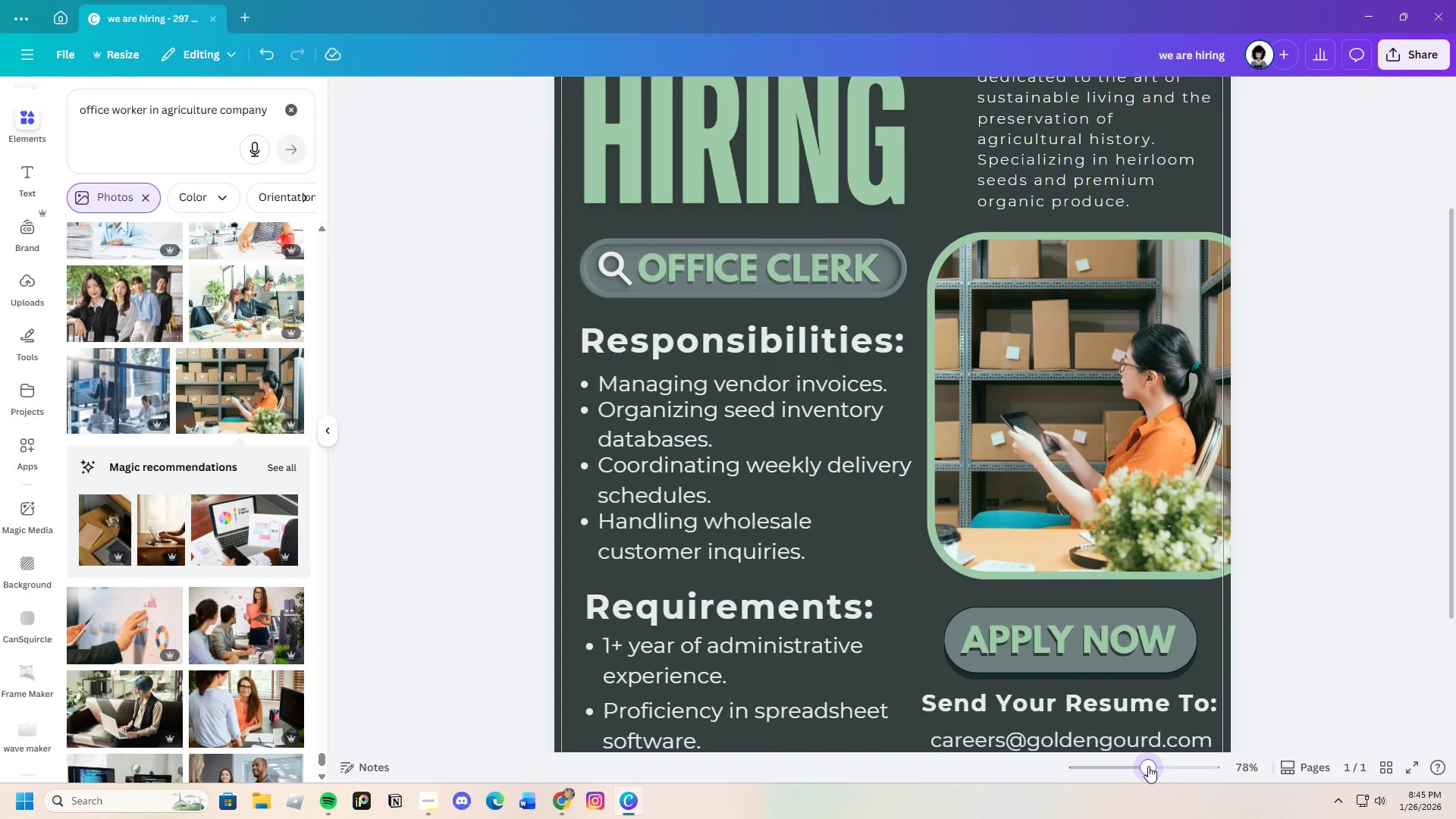 
scroll: coordinate [180, 599], scroll_direction: down, amount: 16.0
 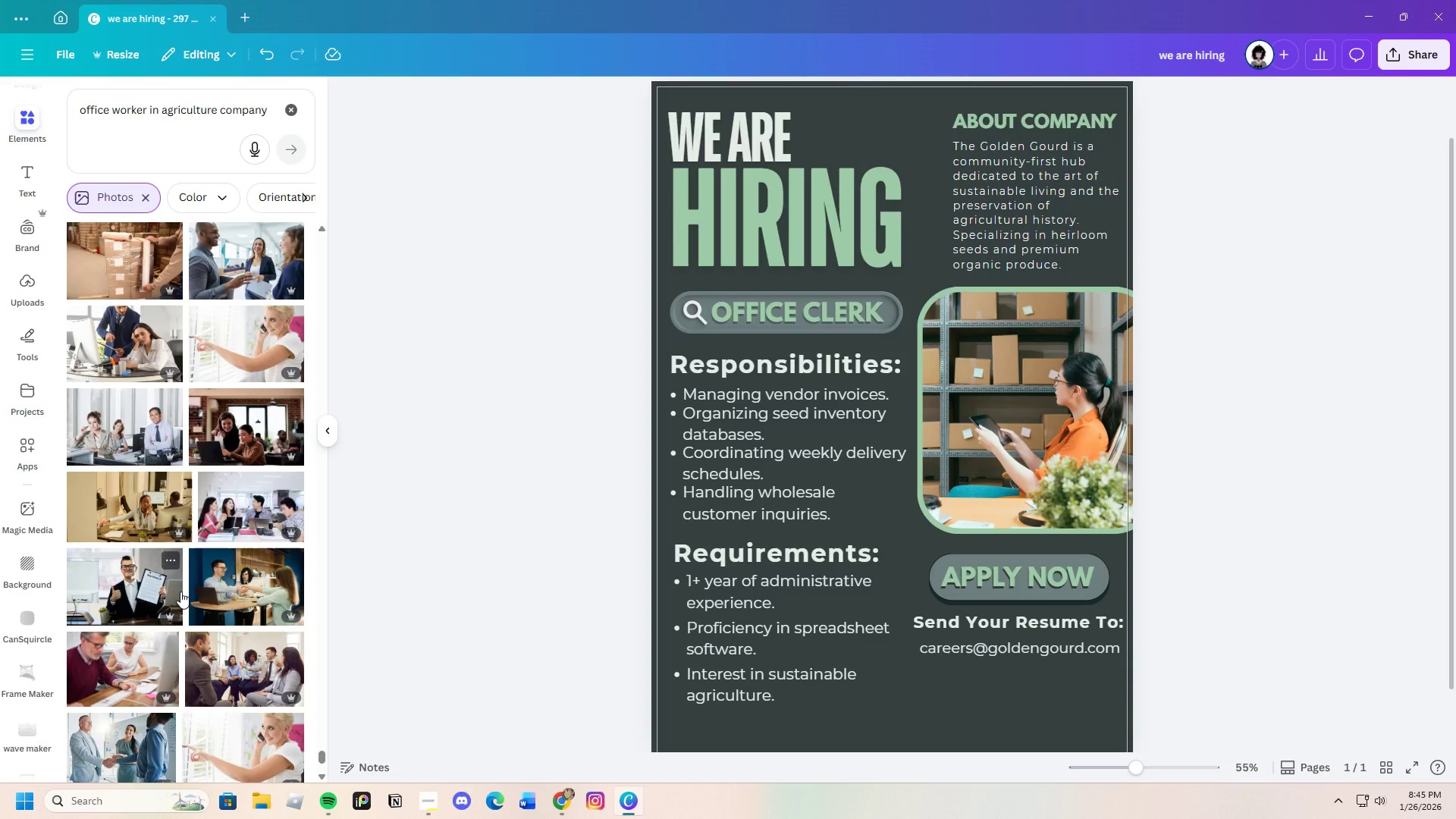 
scroll: coordinate [184, 589], scroll_direction: down, amount: 8.0
 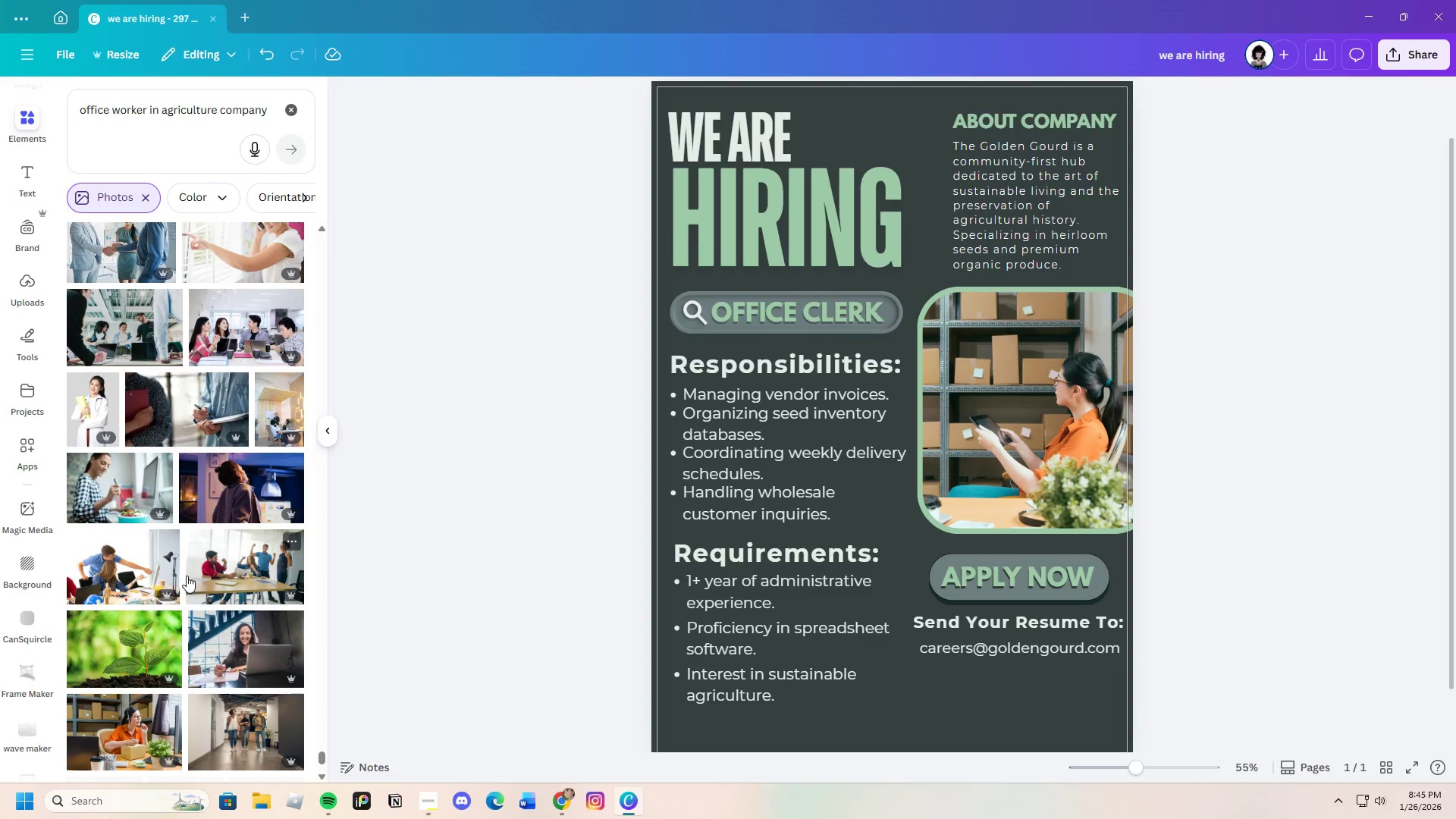 
mouse_move([214, 486])
 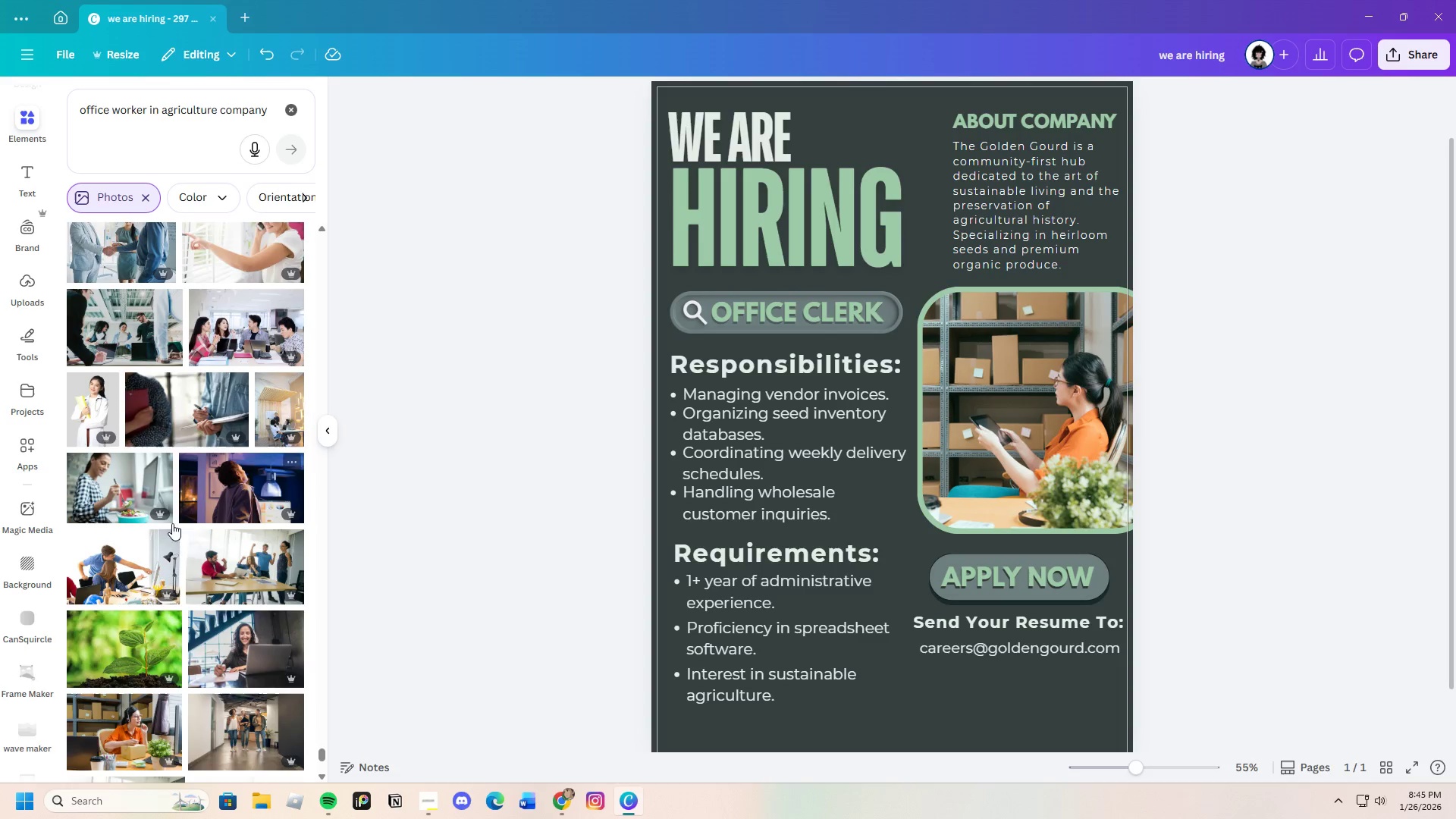 
scroll: coordinate [180, 549], scroll_direction: down, amount: 5.0
 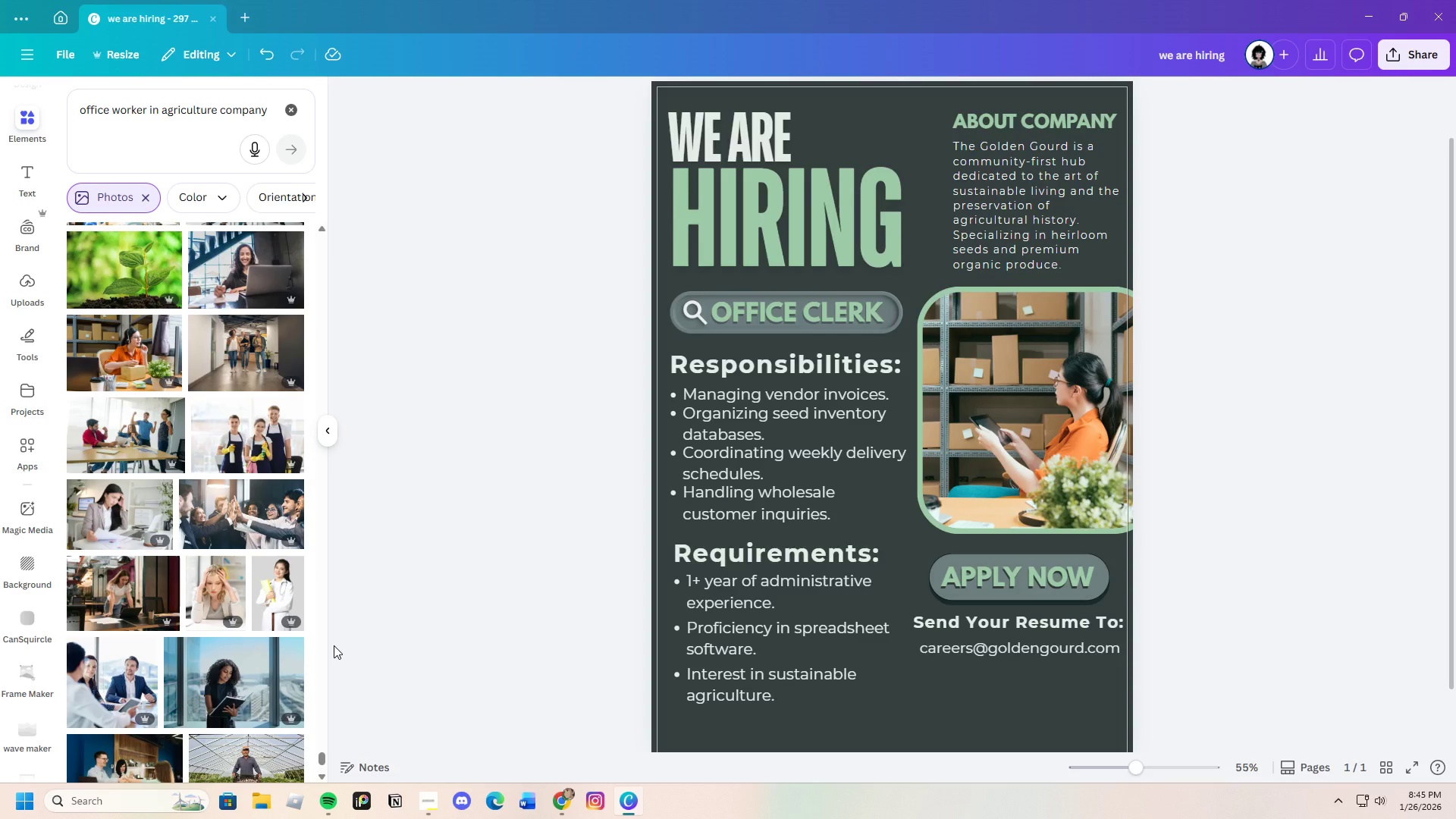 
wait(6.44)
 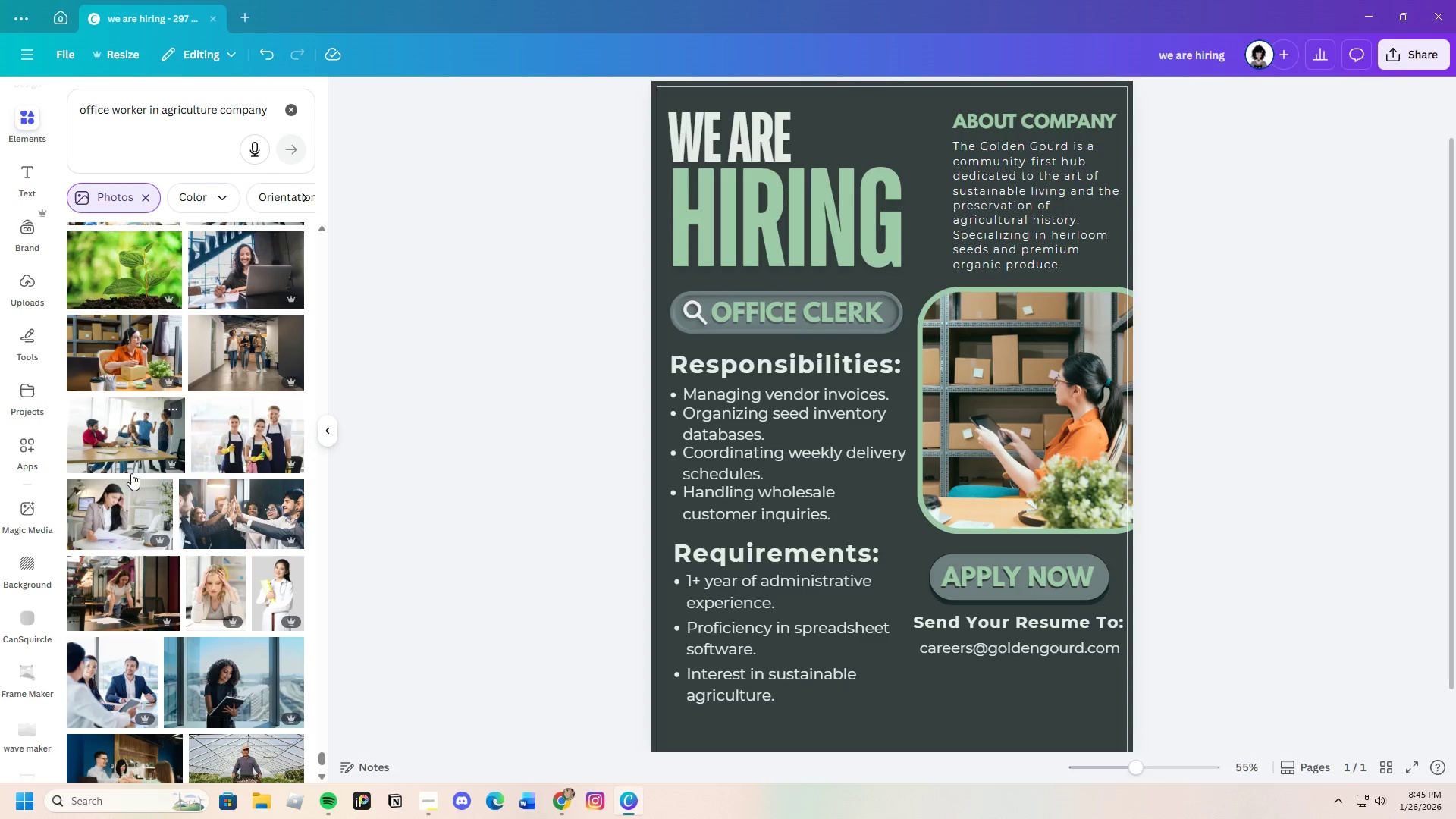 
scroll: coordinate [166, 651], scroll_direction: down, amount: 14.0
 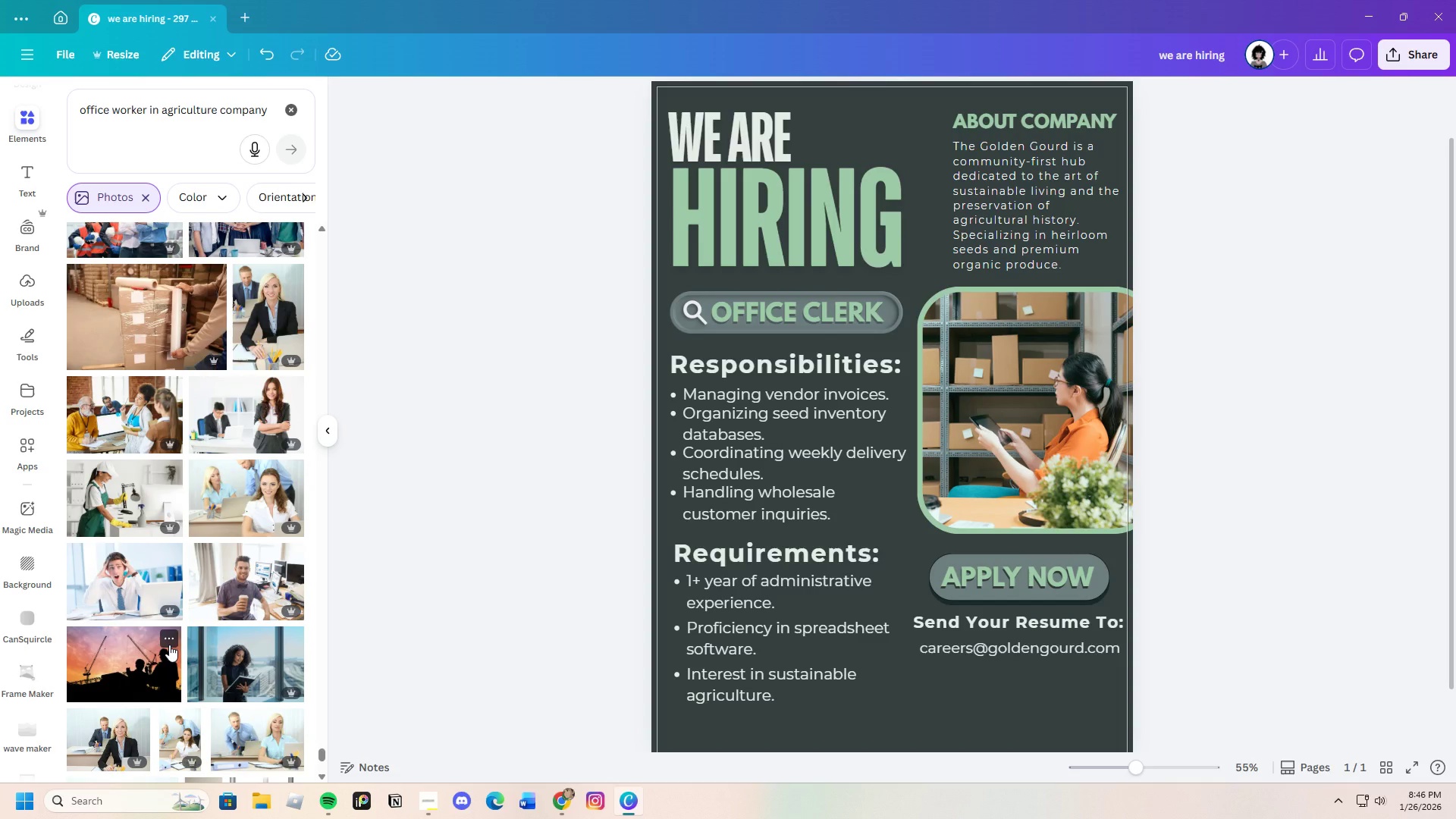 
mouse_move([155, 626])
 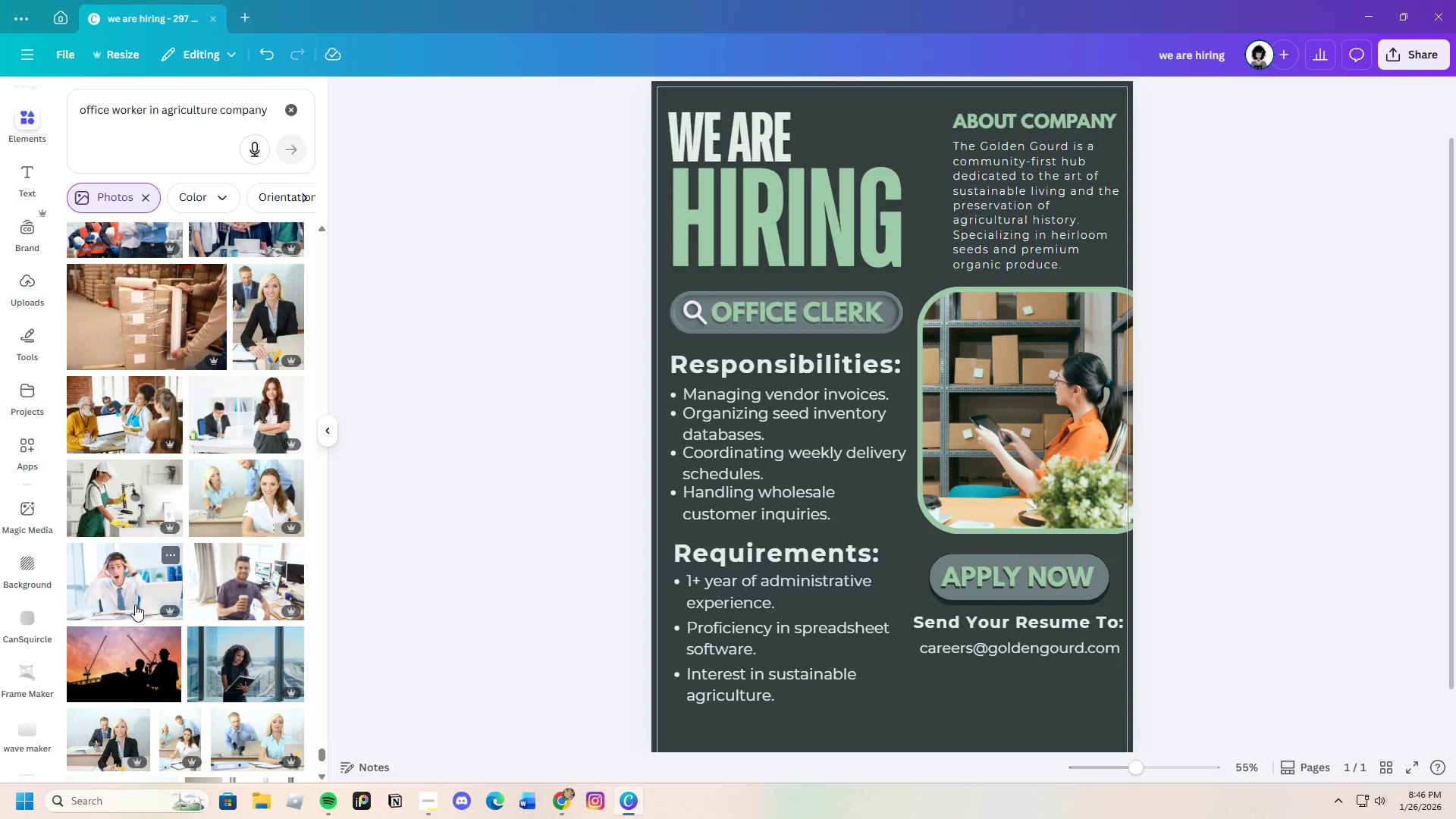 
scroll: coordinate [209, 618], scroll_direction: down, amount: 19.0
 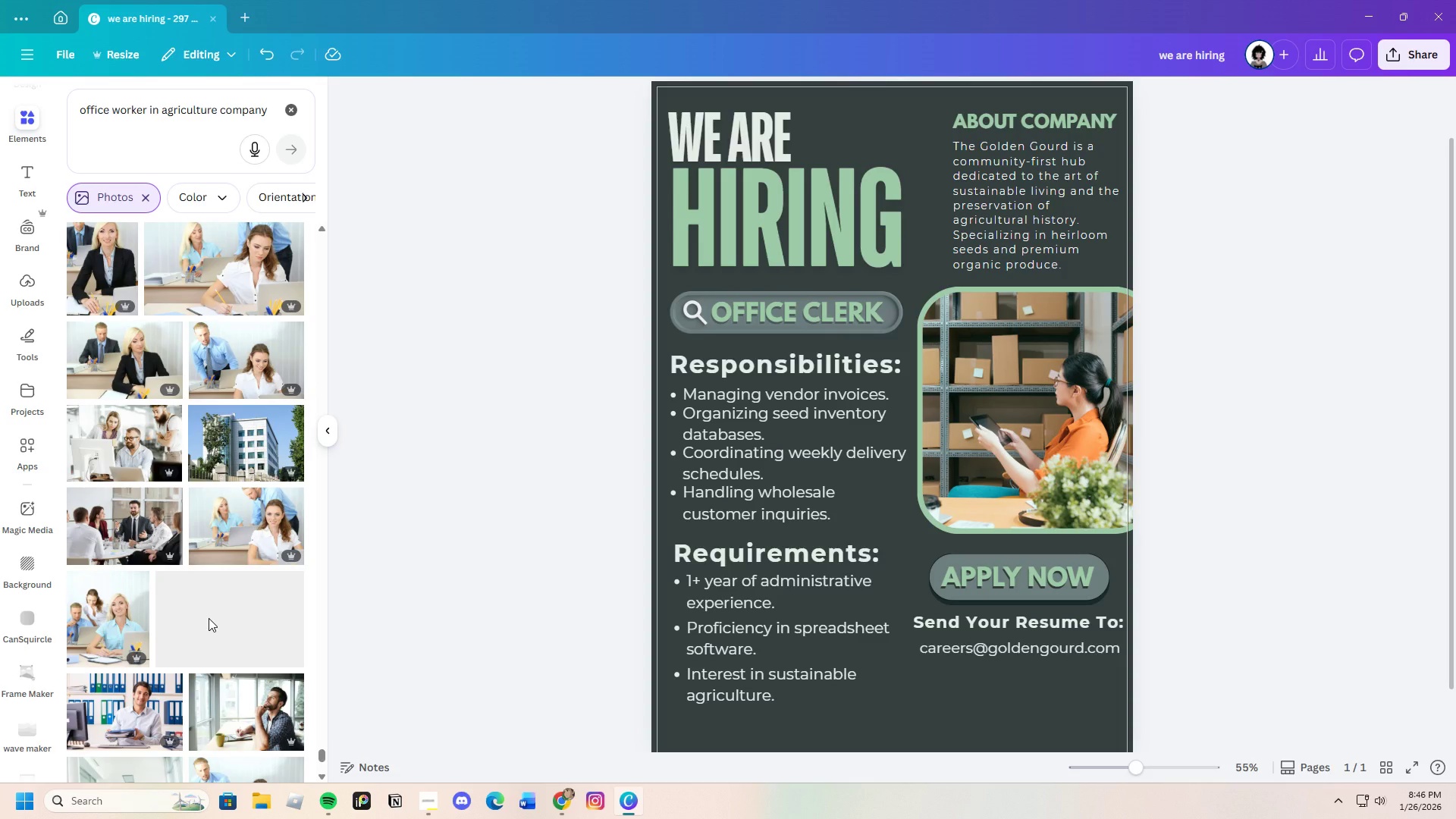 
scroll: coordinate [209, 618], scroll_direction: down, amount: 17.0
 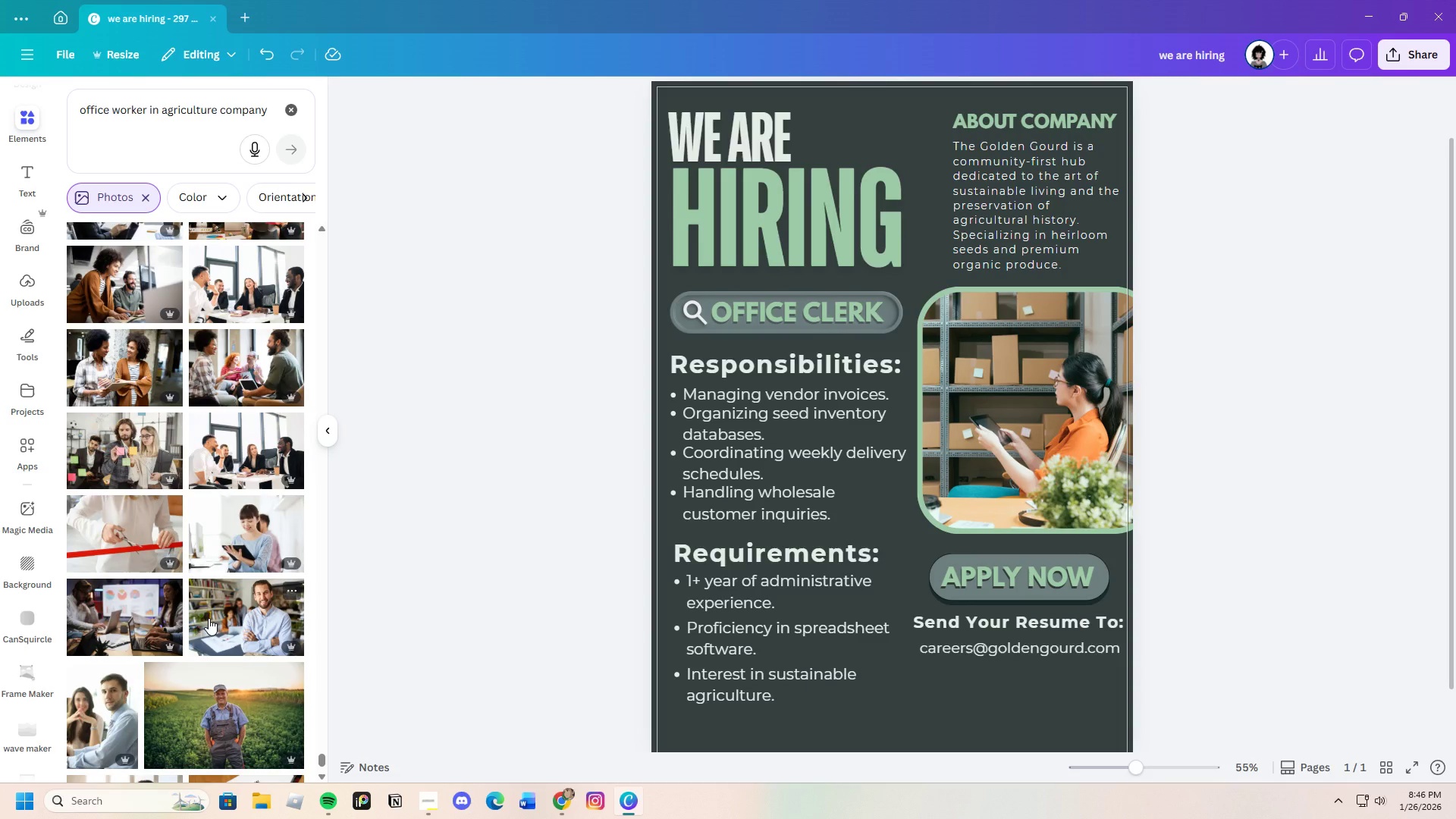 
scroll: coordinate [209, 618], scroll_direction: down, amount: 4.0
 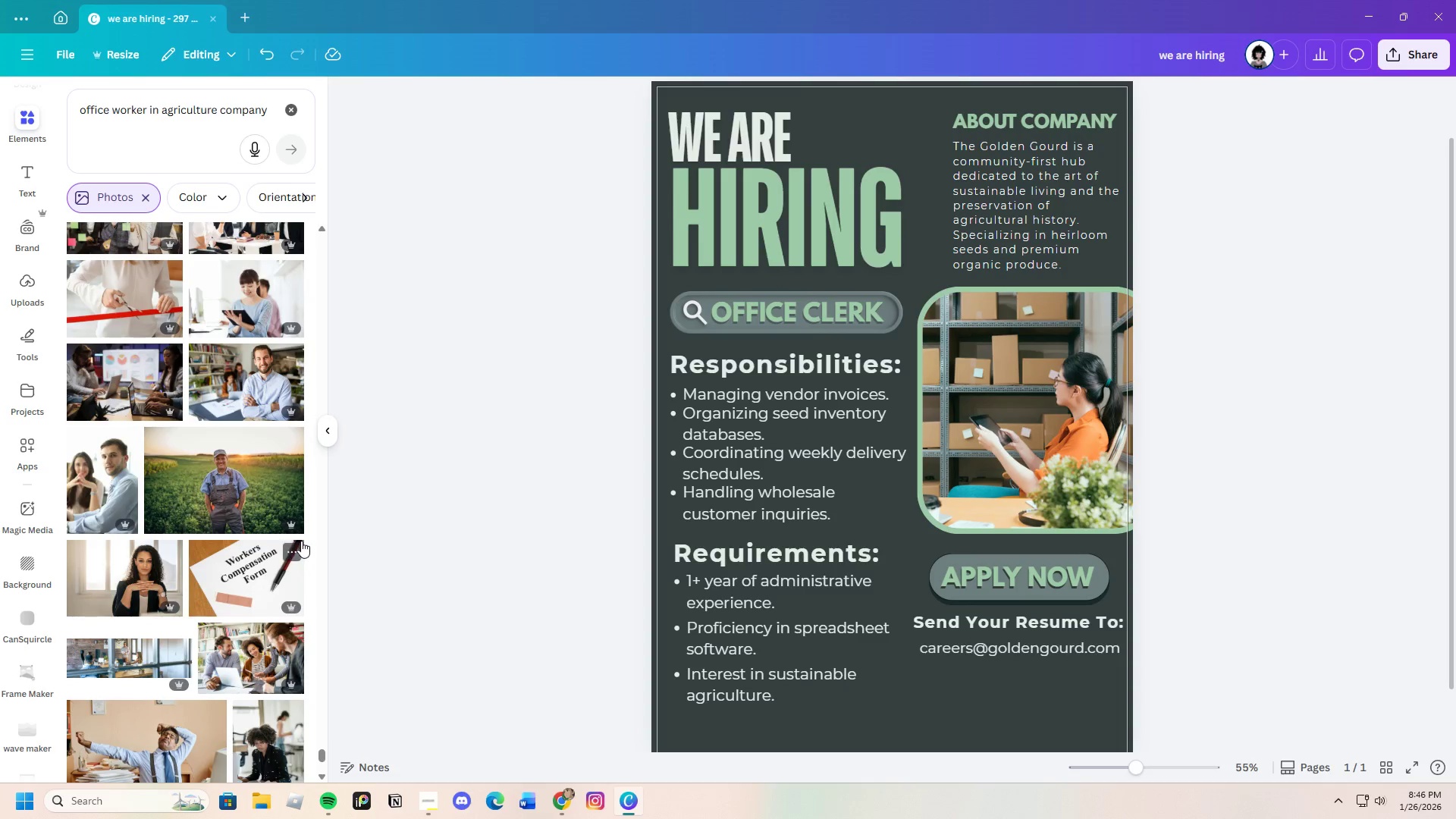 
mouse_move([242, 764])
 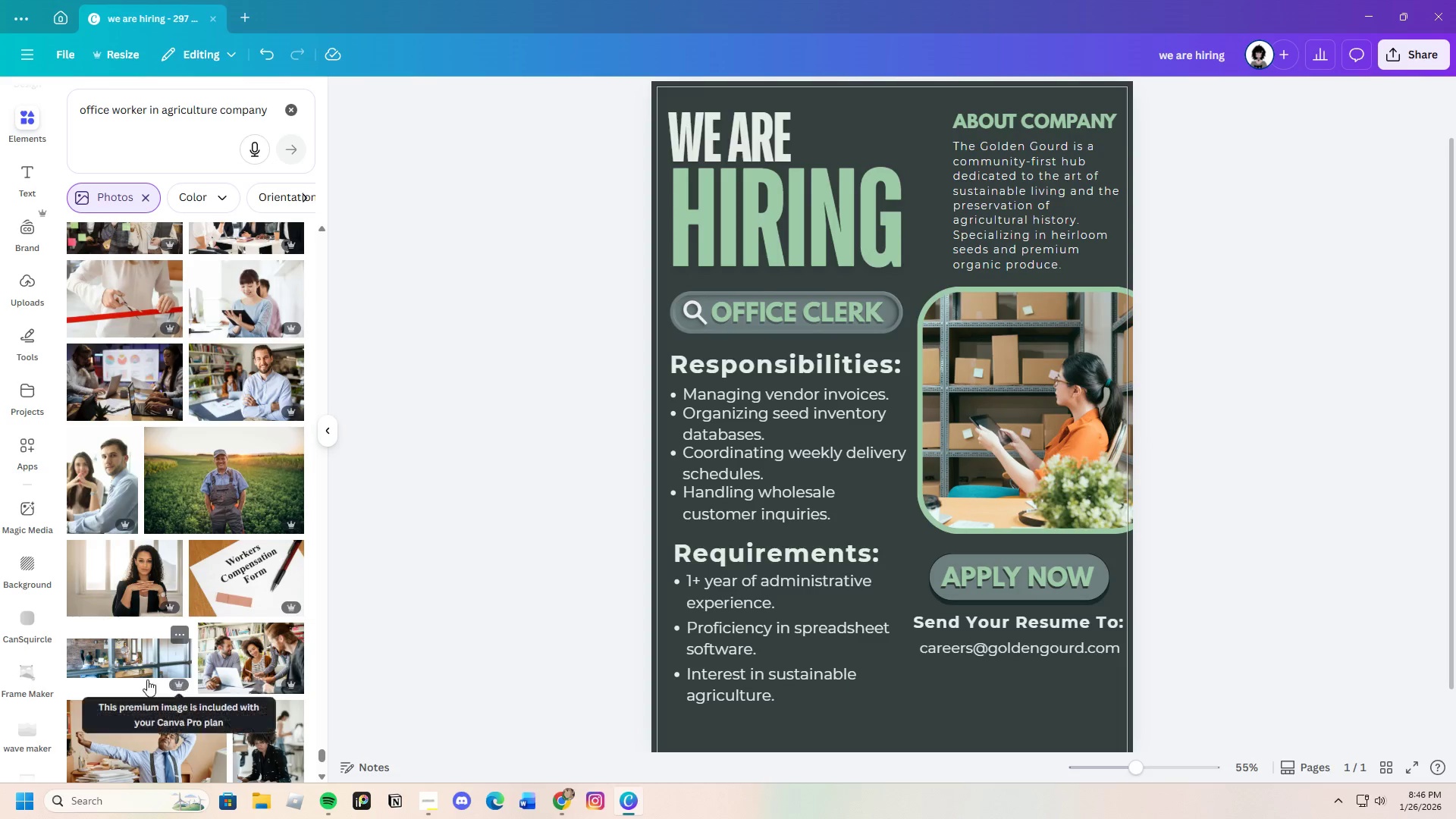 
scroll: coordinate [199, 691], scroll_direction: down, amount: 27.0
 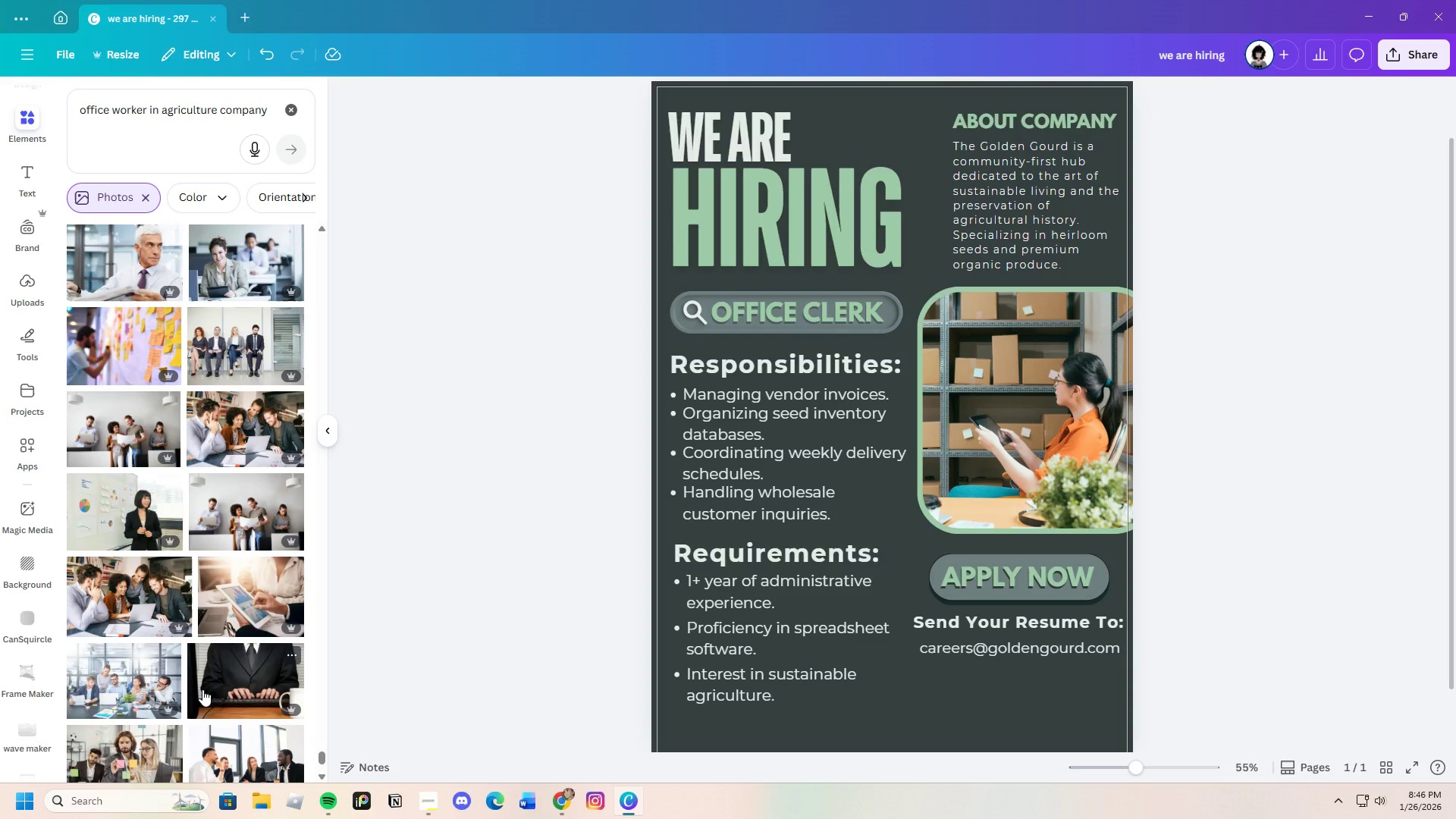 
scroll: coordinate [202, 689], scroll_direction: down, amount: 9.0
 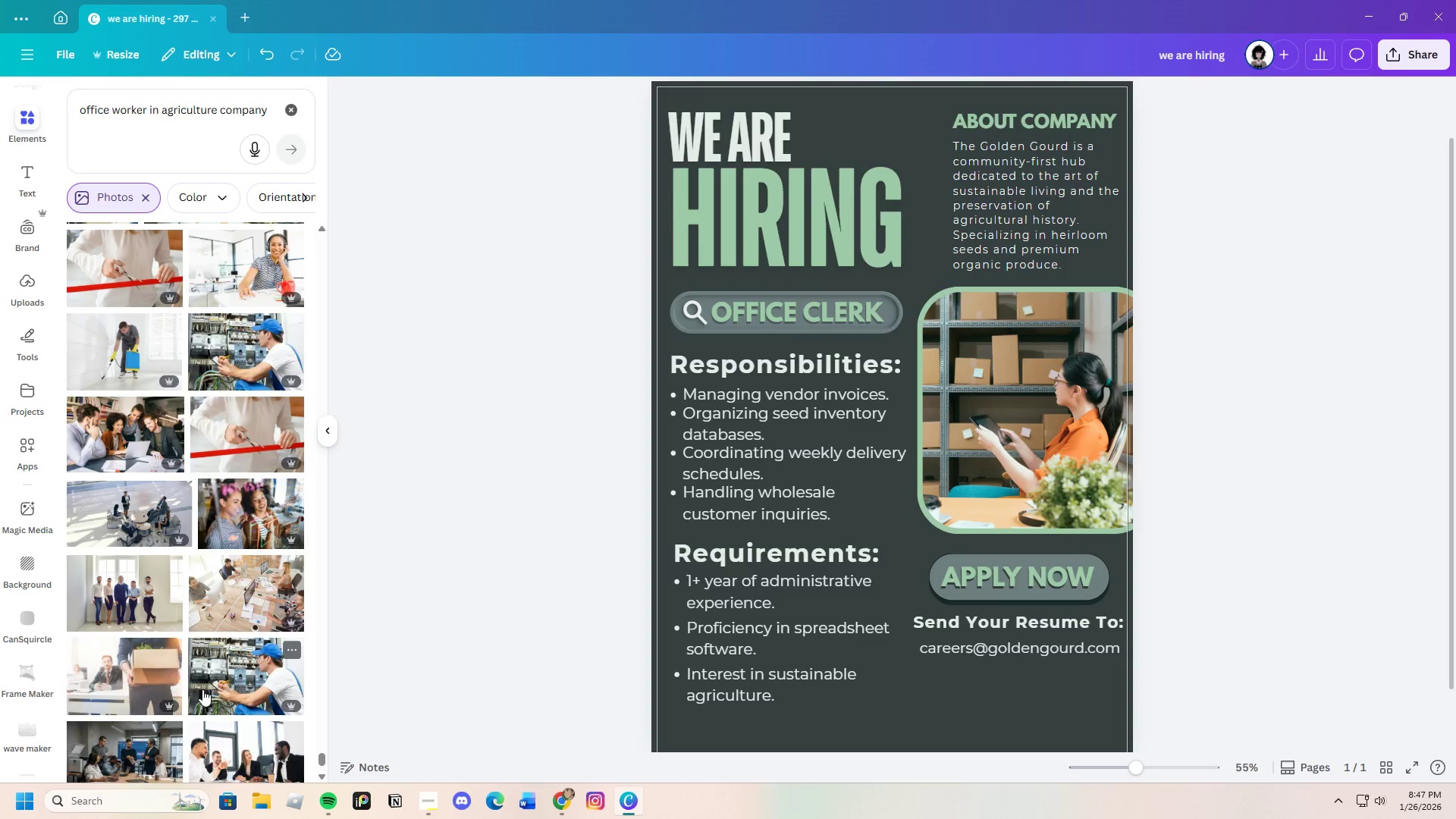 
scroll: coordinate [202, 689], scroll_direction: up, amount: 1.0
 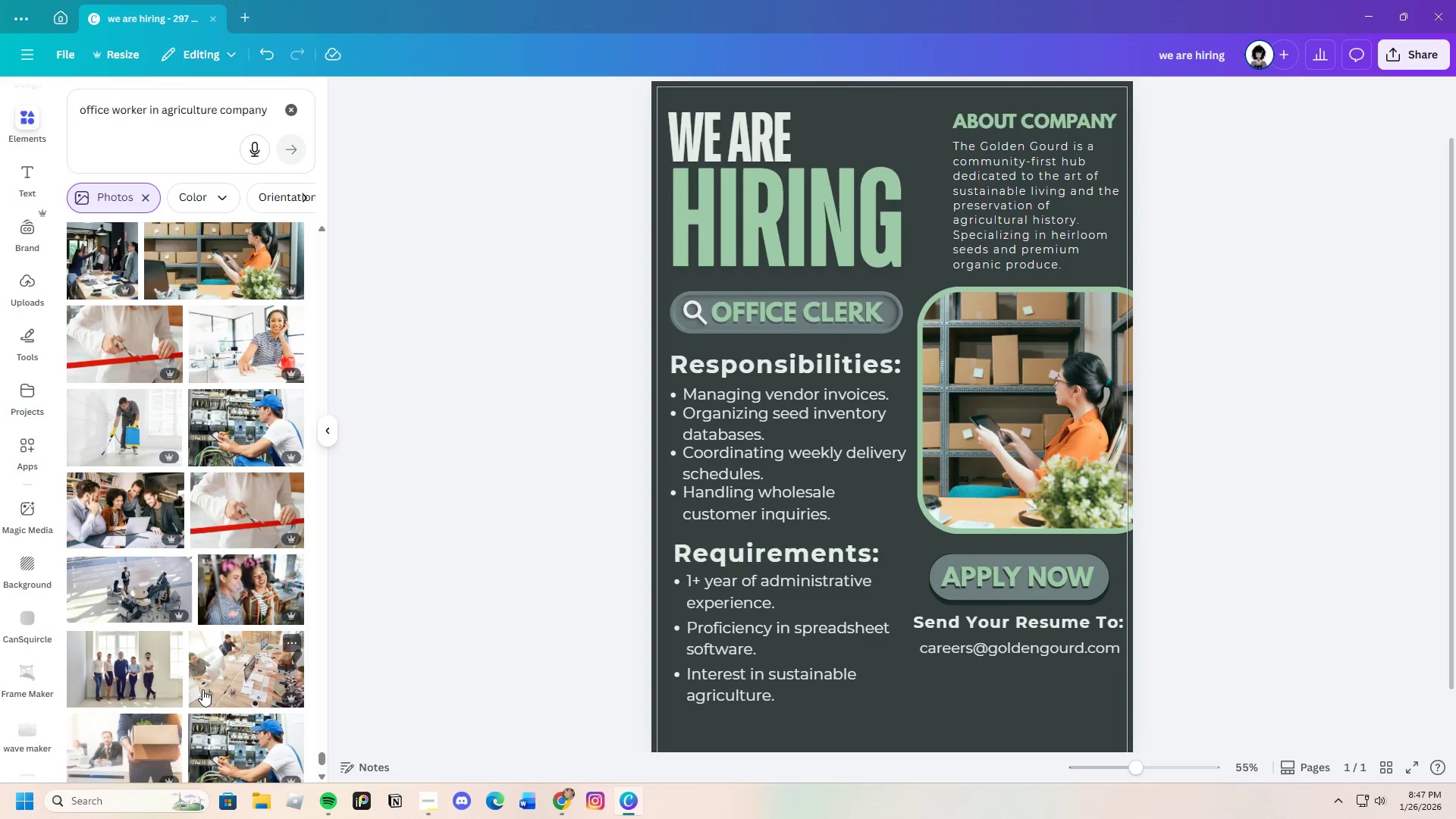 
scroll: coordinate [205, 690], scroll_direction: down, amount: 18.0
 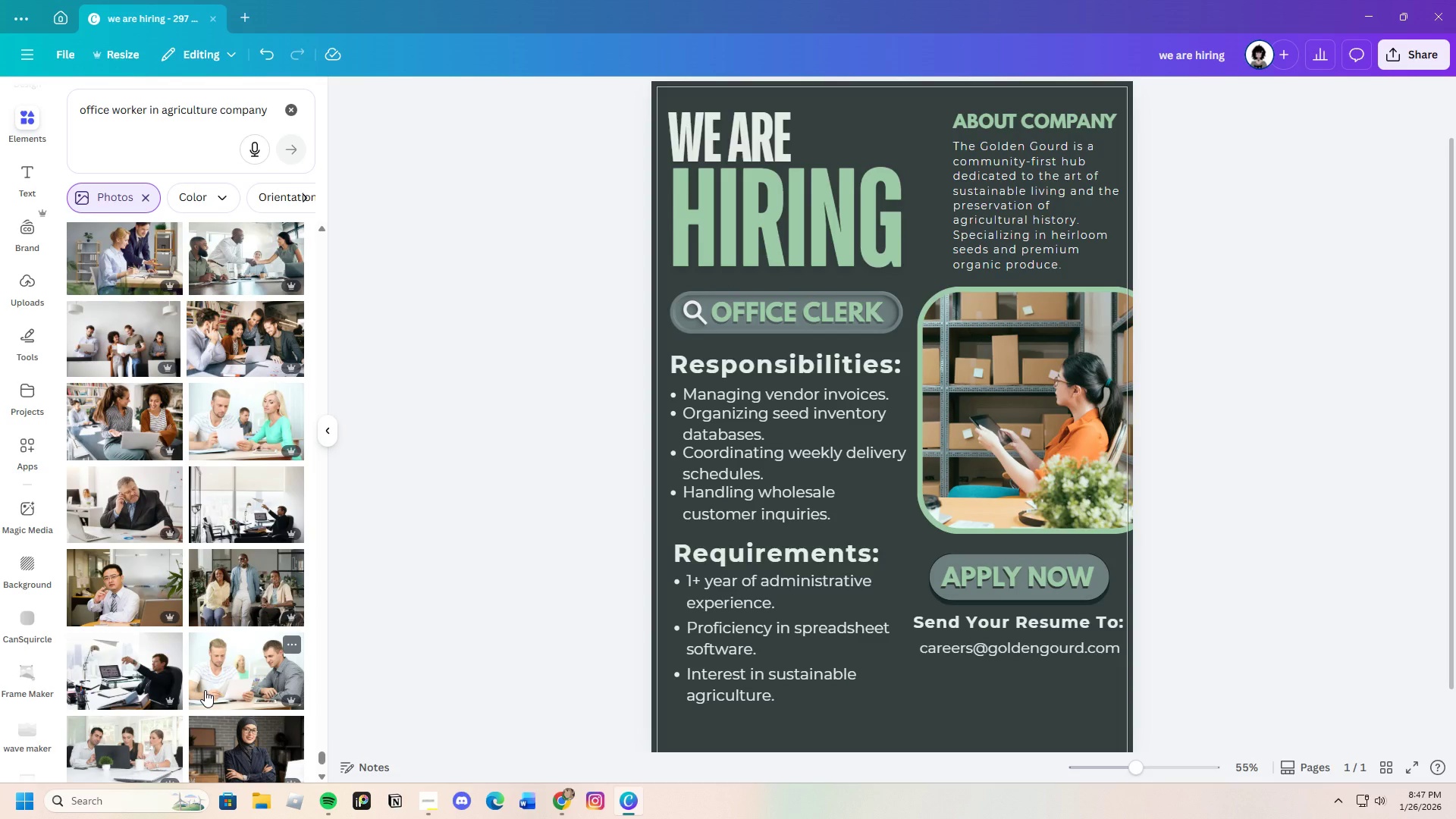 
scroll: coordinate [205, 690], scroll_direction: down, amount: 7.0
 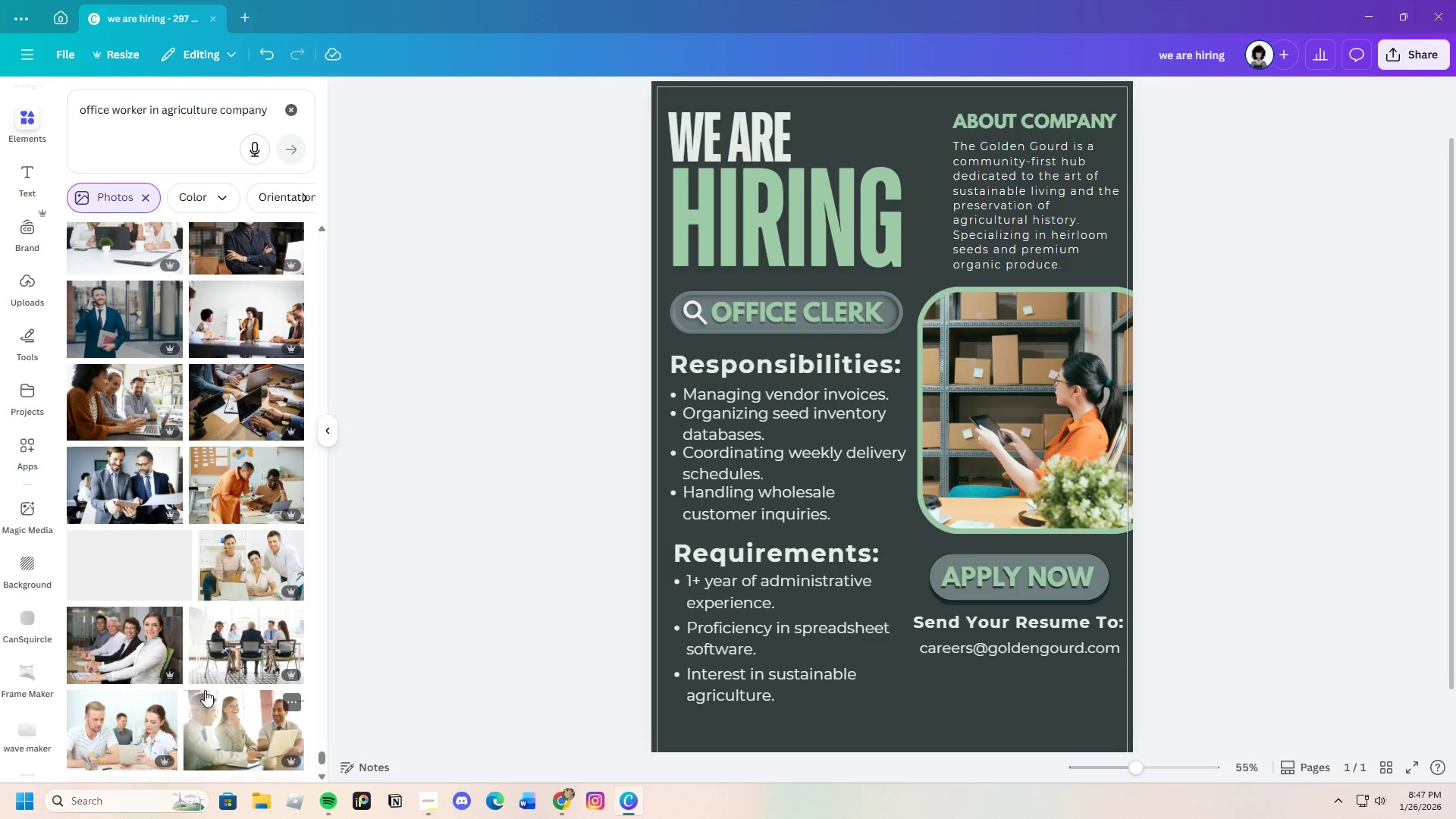 
scroll: coordinate [205, 690], scroll_direction: up, amount: 3.0
 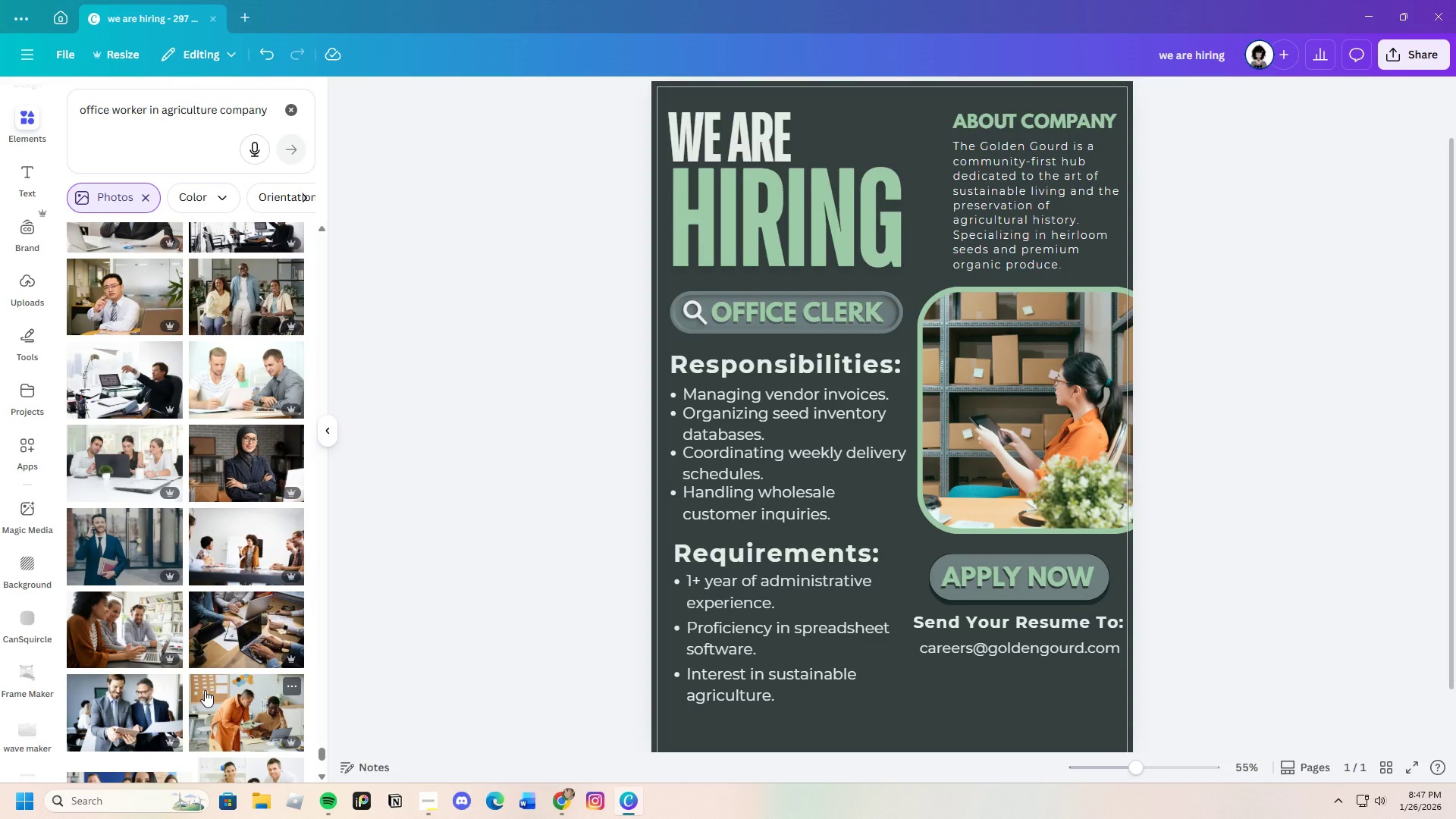 
scroll: coordinate [205, 701], scroll_direction: down, amount: 7.0
 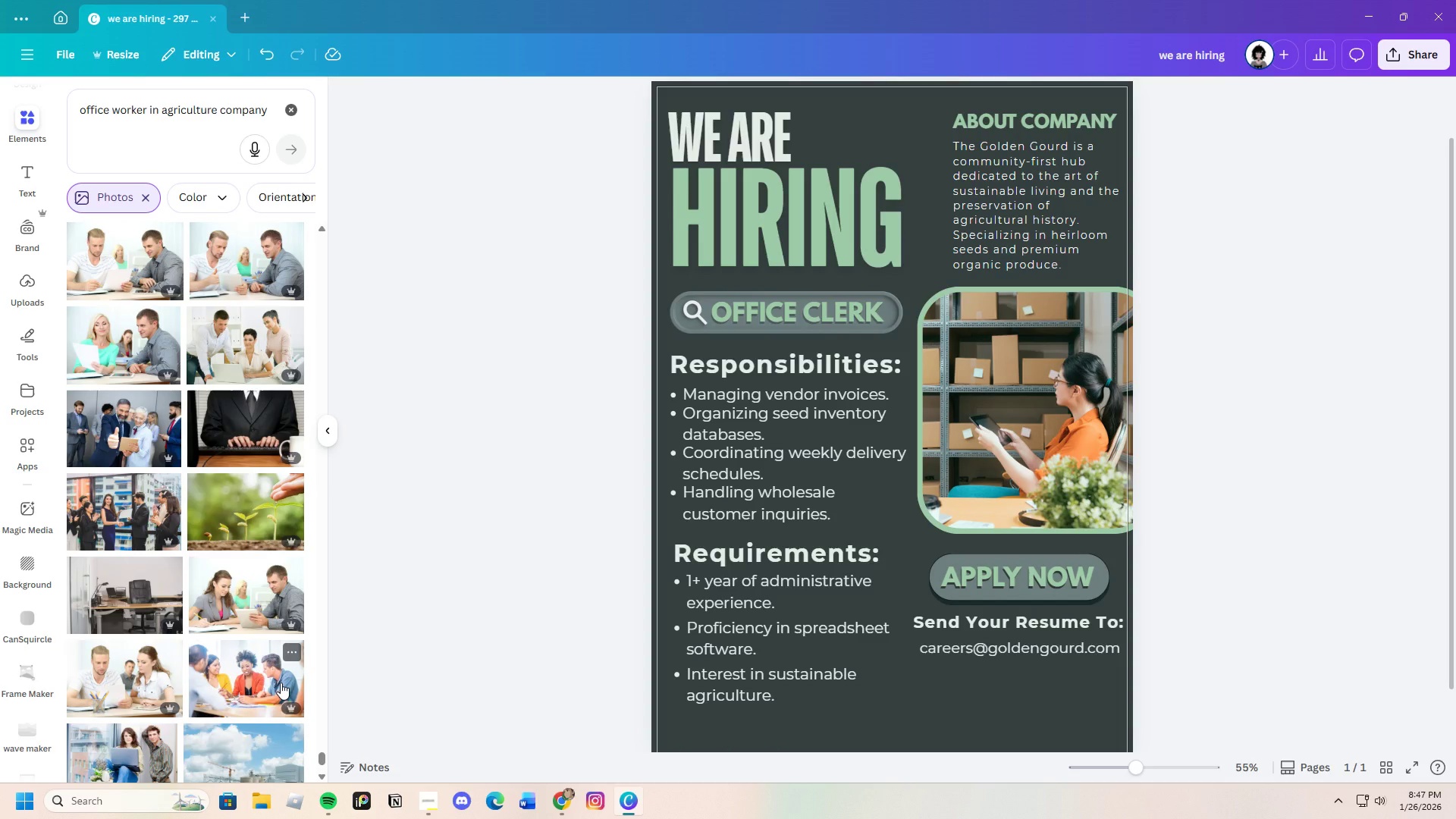 
wait(6.52)
 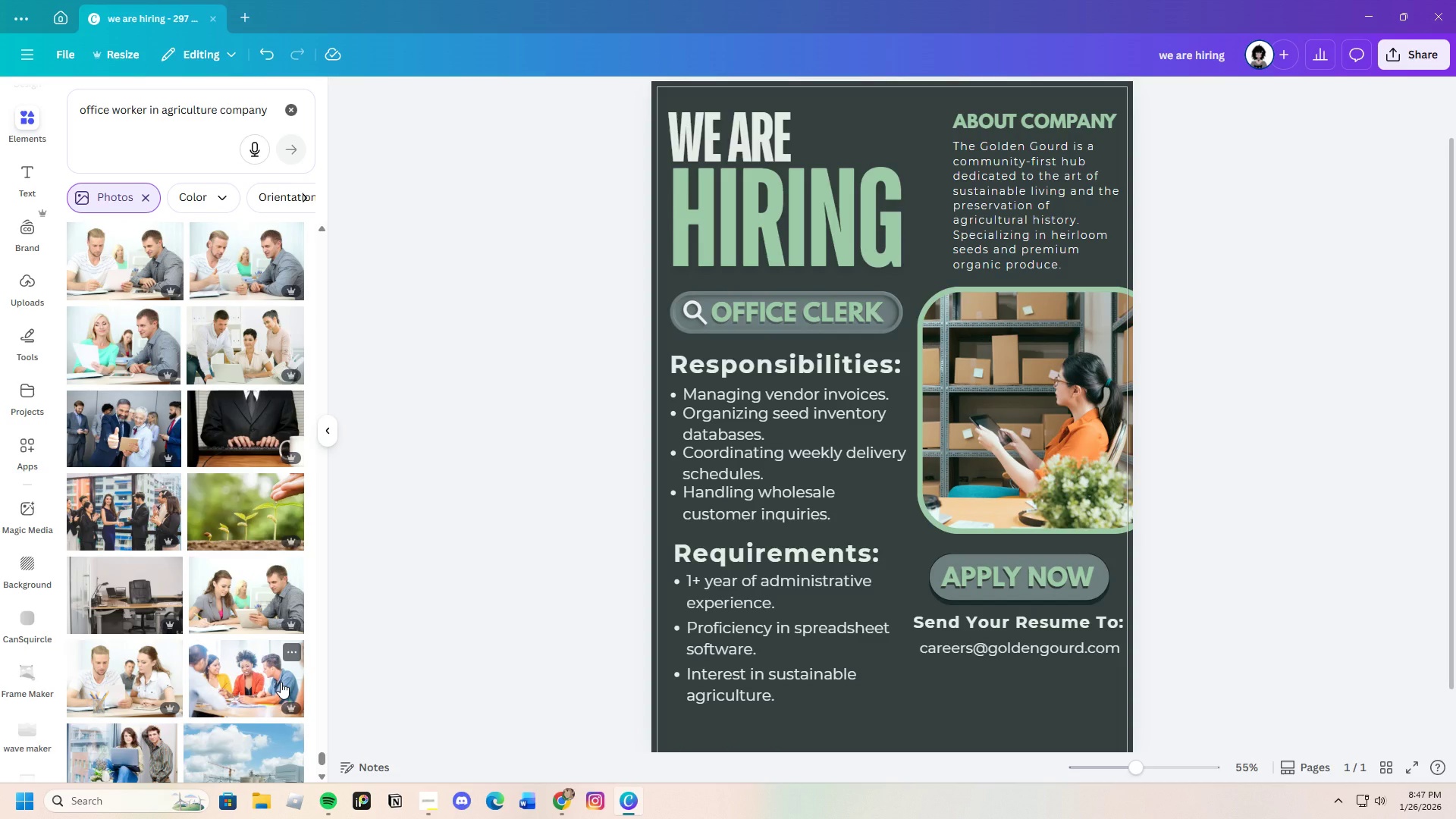 
scroll: coordinate [189, 631], scroll_direction: down, amount: 22.0
 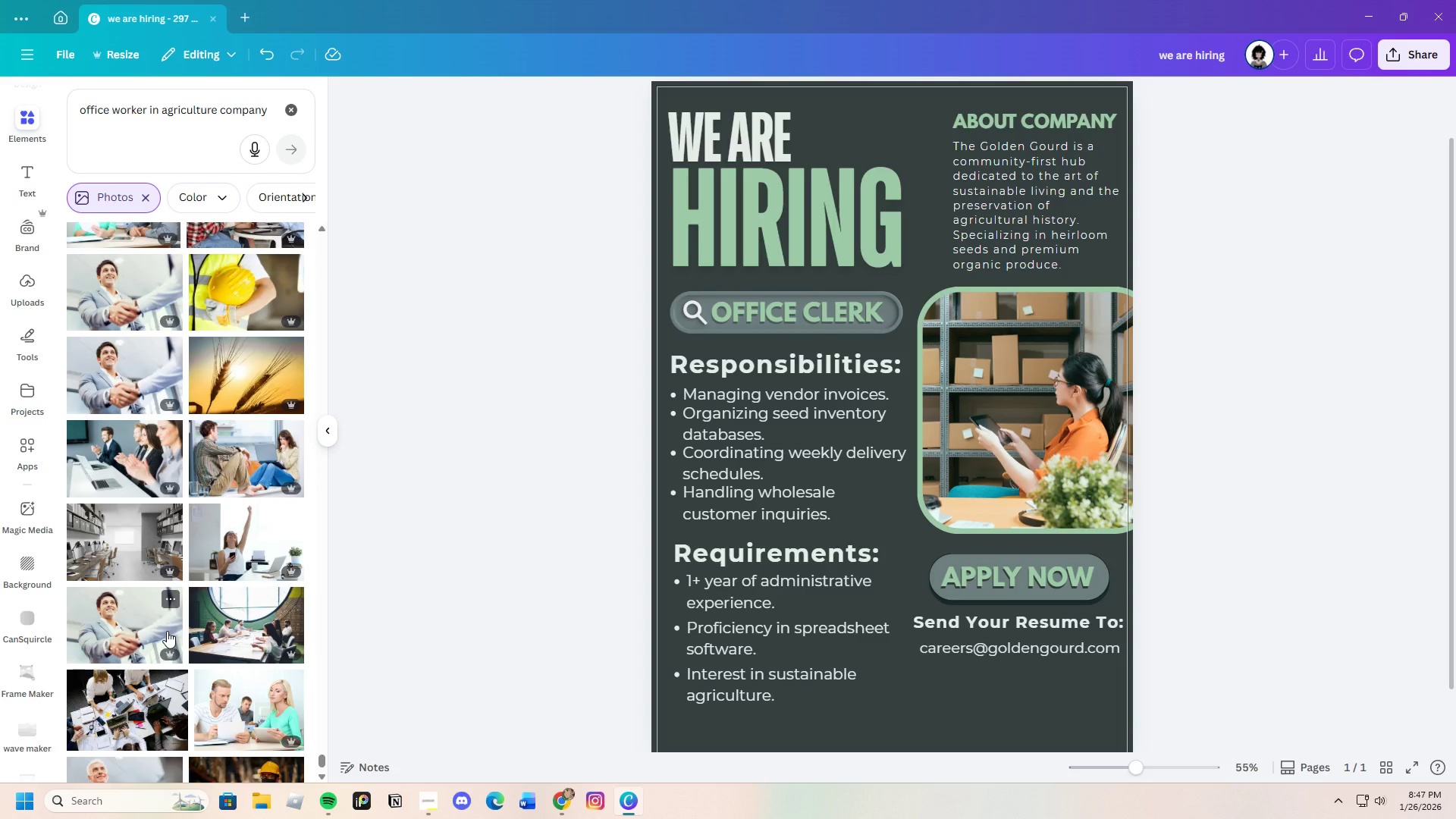 
wait(14.95)
 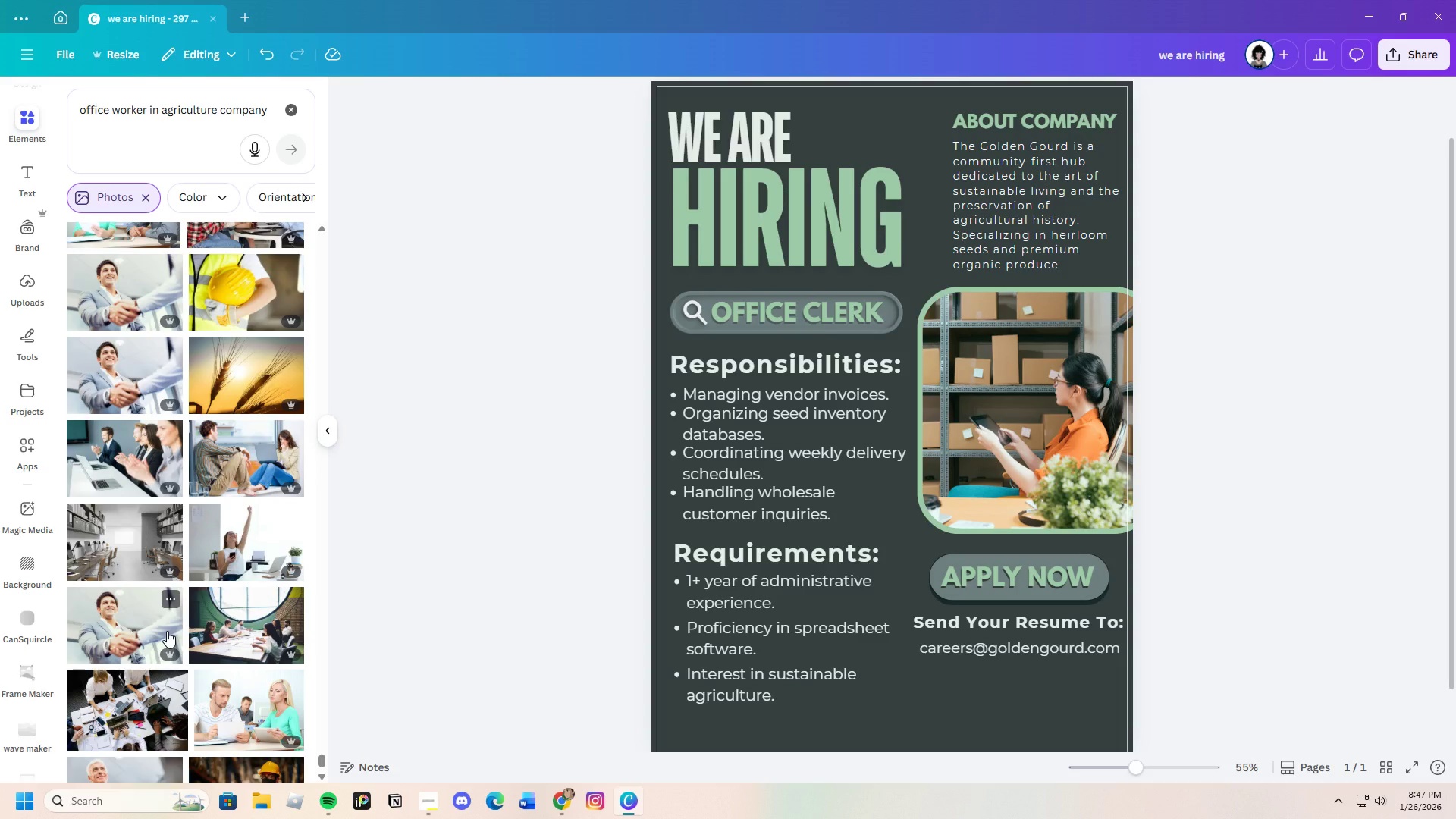 
scroll: coordinate [163, 631], scroll_direction: up, amount: 1.0
 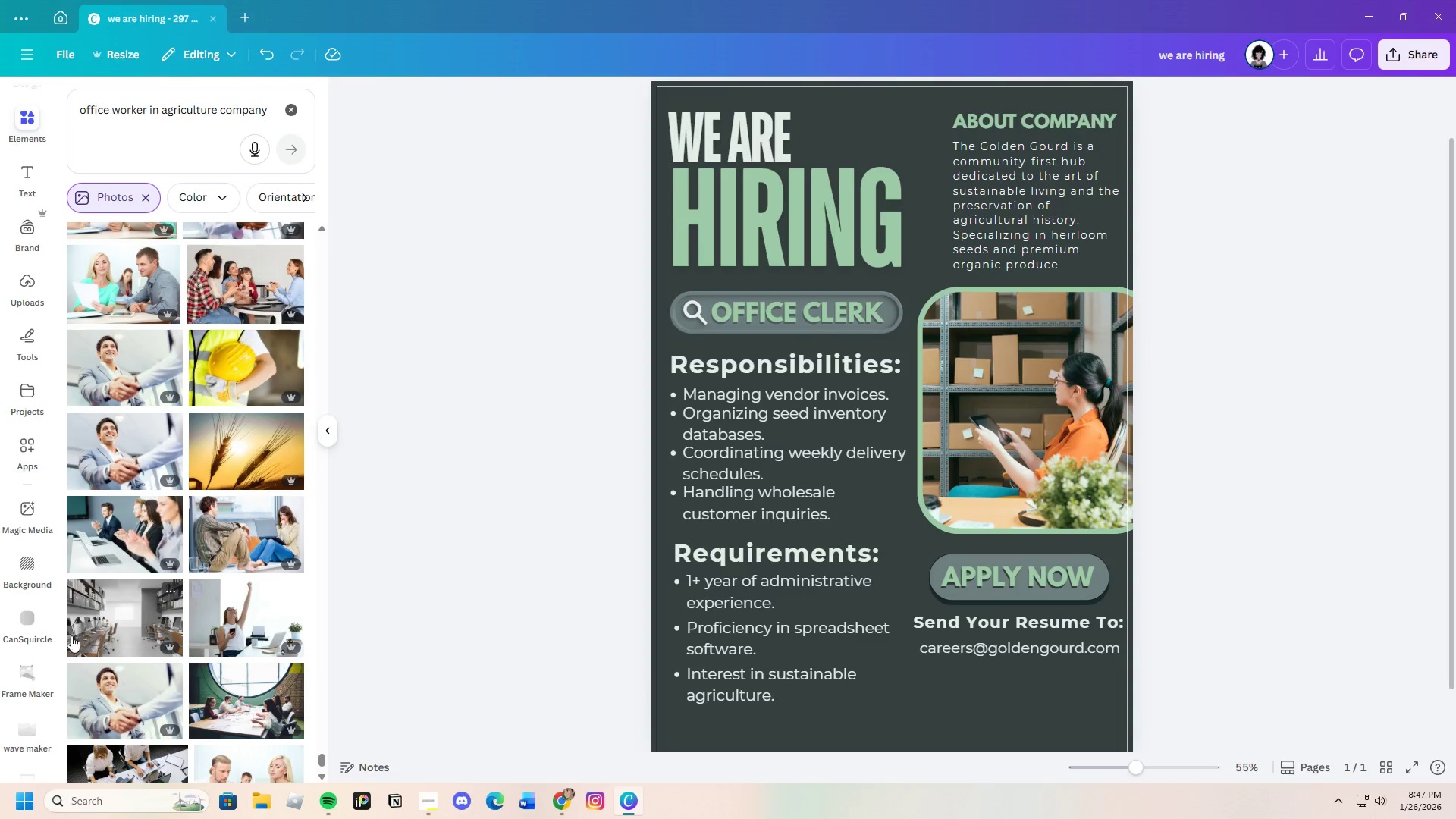 
scroll: coordinate [142, 621], scroll_direction: down, amount: 7.0
 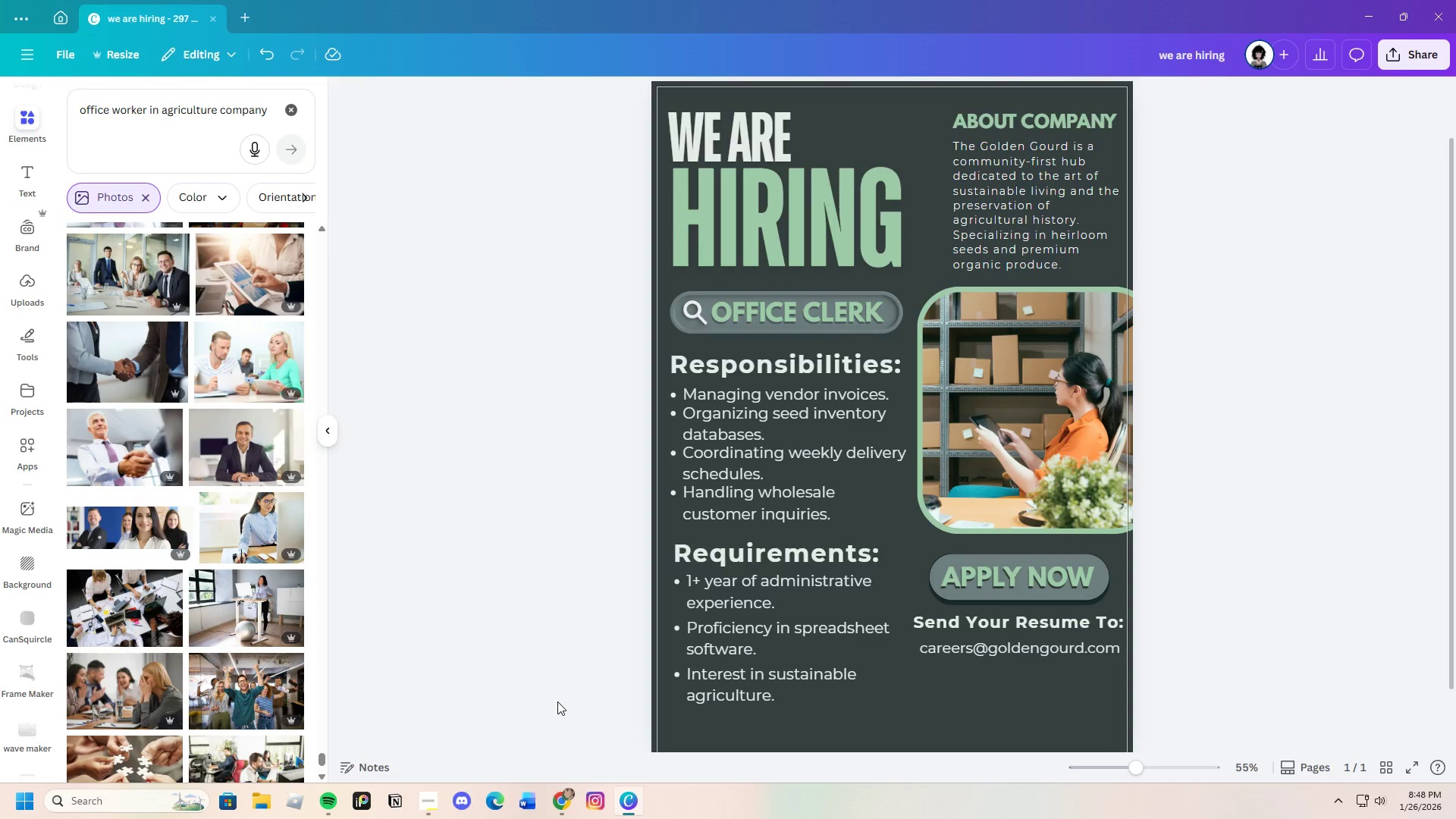 
wait(13.23)
 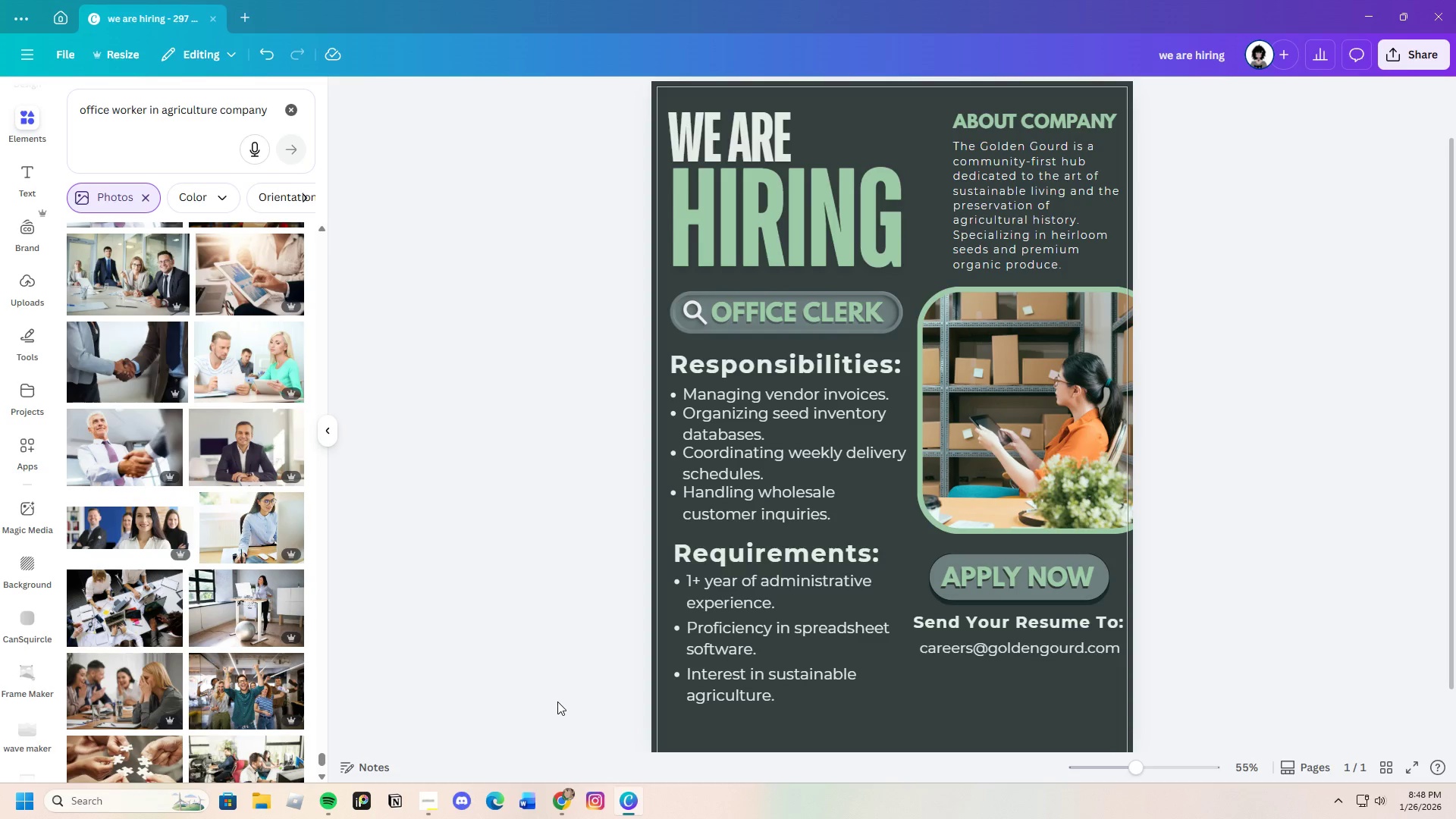 
scroll: coordinate [191, 635], scroll_direction: down, amount: 12.0
 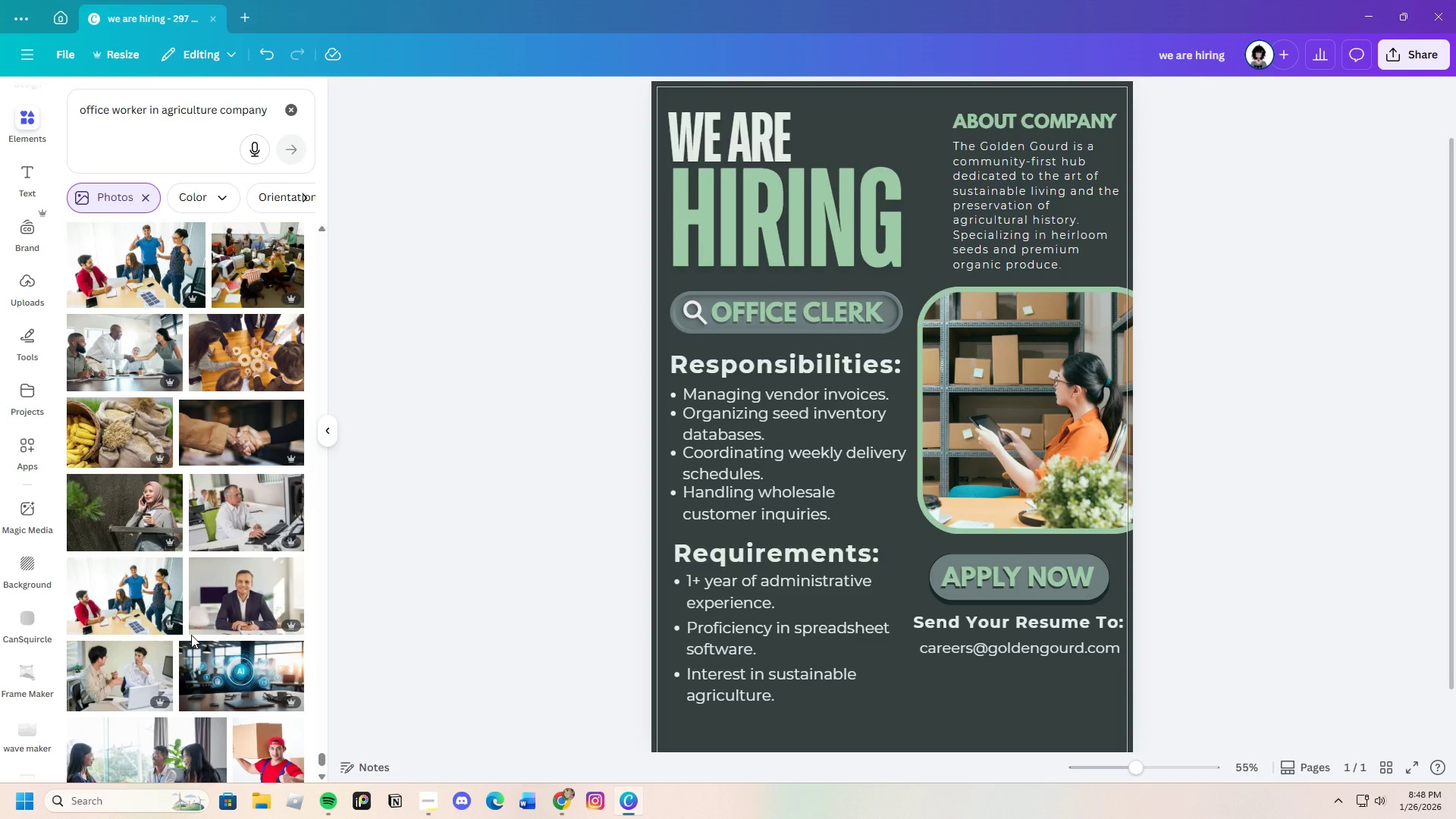 
scroll: coordinate [191, 635], scroll_direction: up, amount: 3.0
 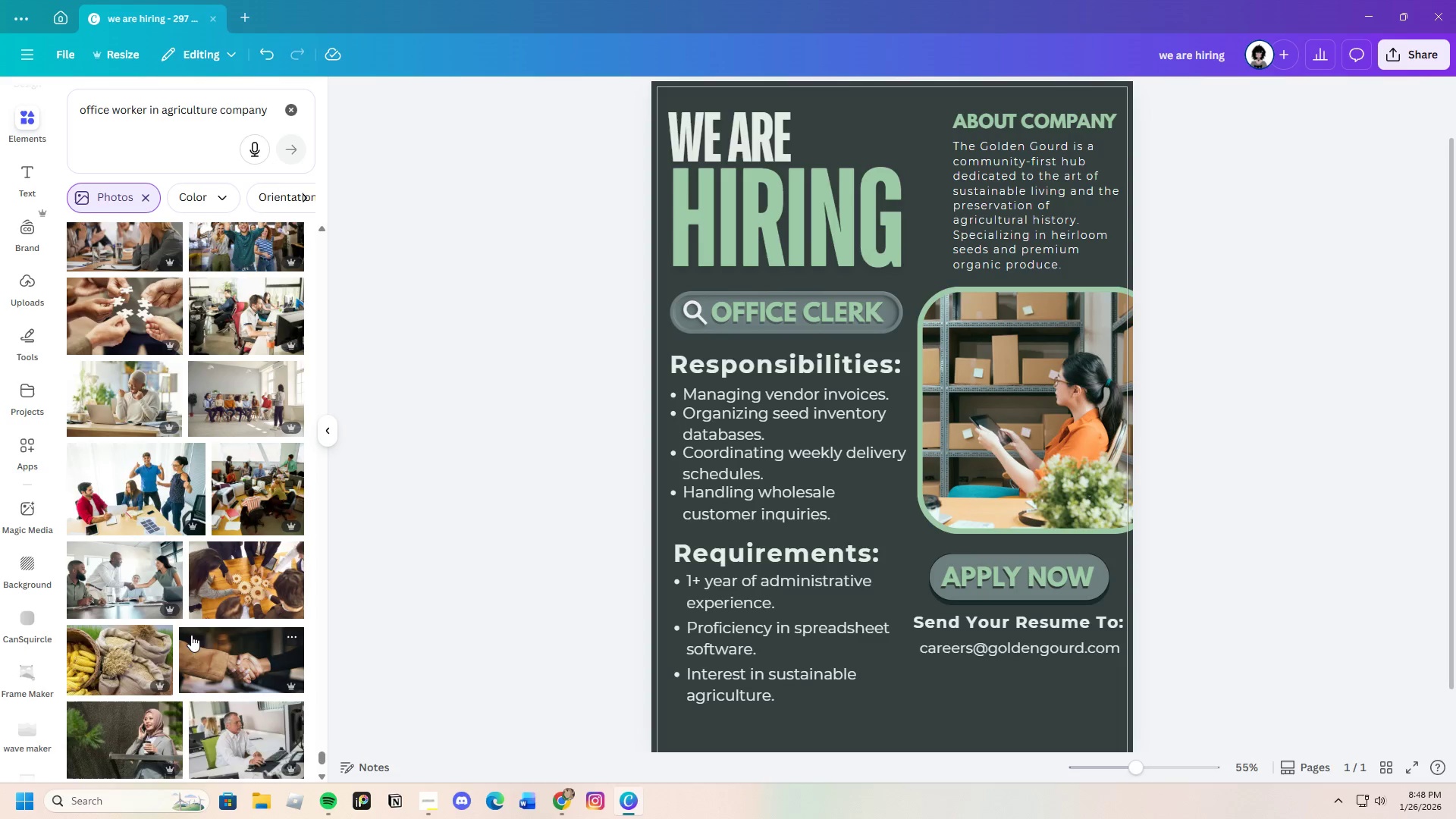 
scroll: coordinate [191, 635], scroll_direction: down, amount: 20.0
 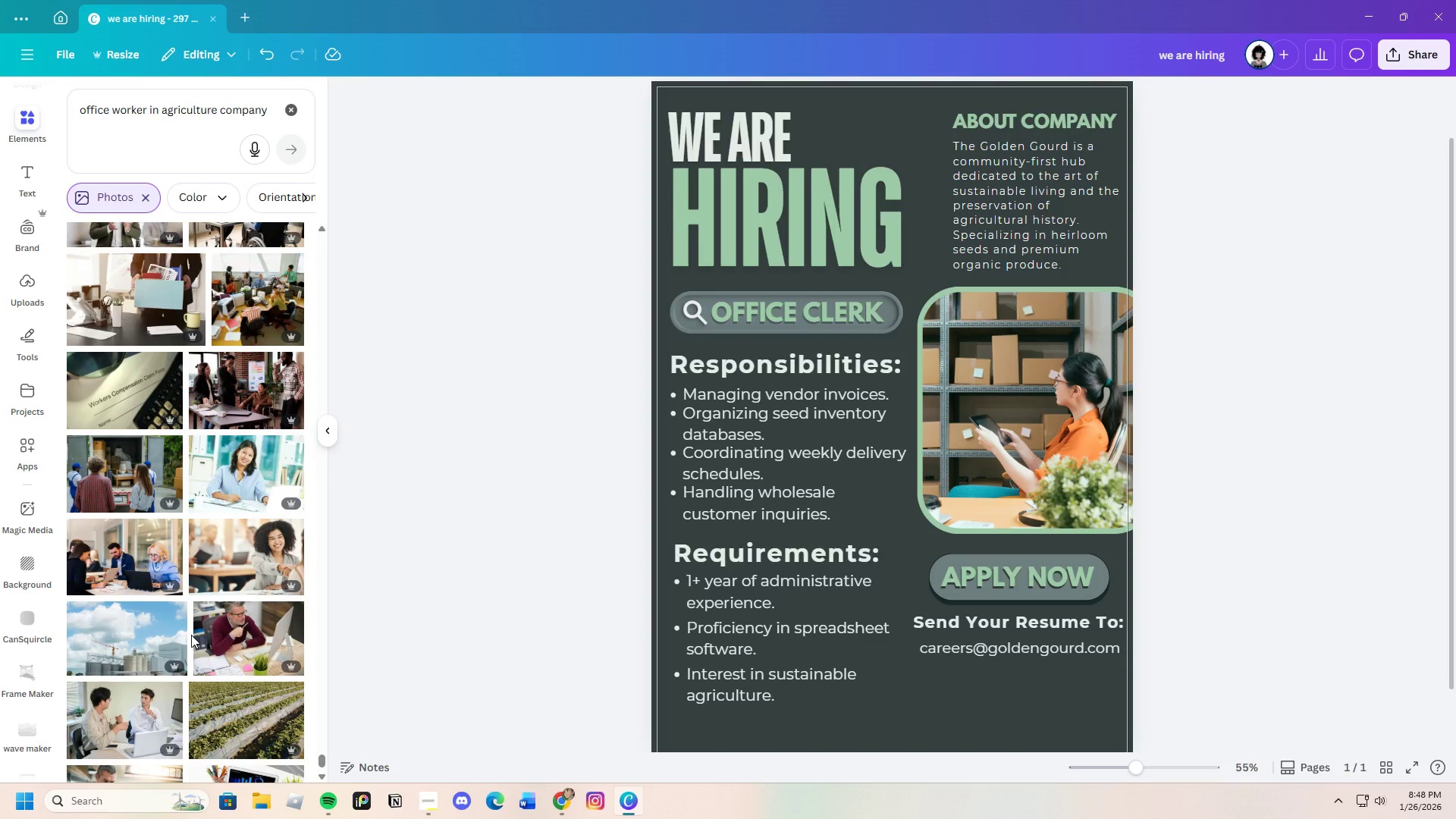 
scroll: coordinate [191, 635], scroll_direction: down, amount: 14.0
 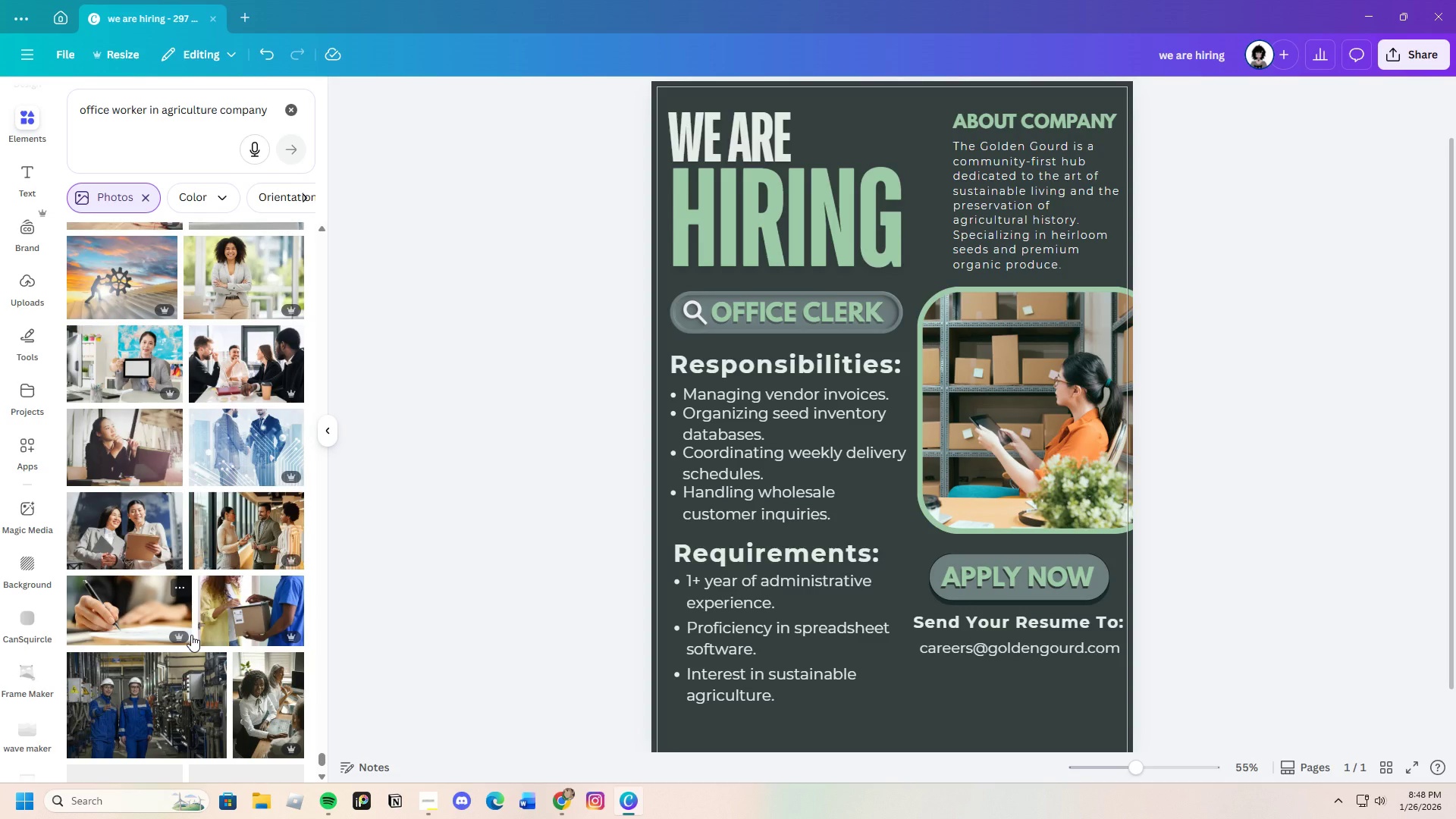 
scroll: coordinate [191, 635], scroll_direction: up, amount: 3.0
 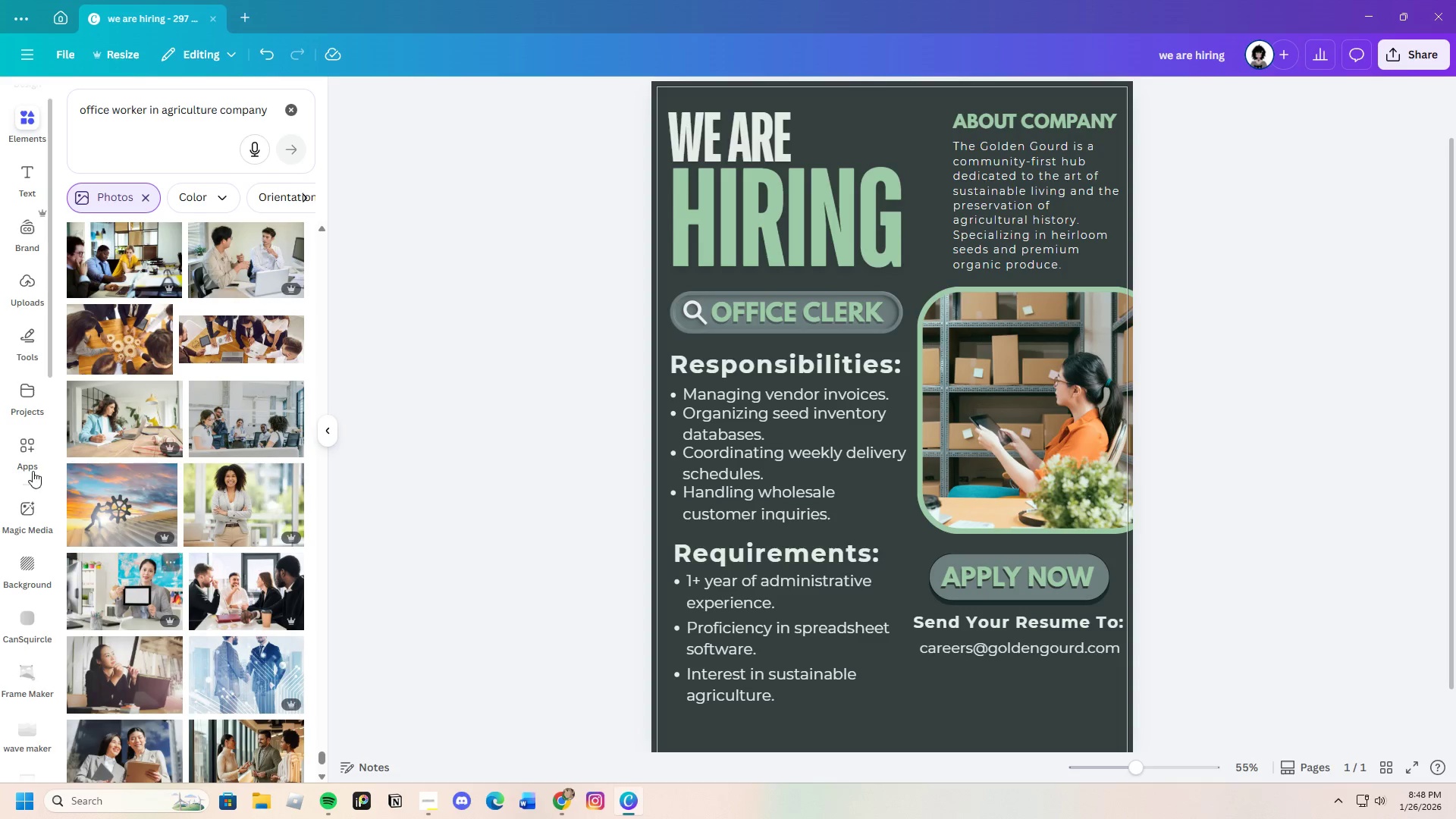 
left_click([142, 425])
 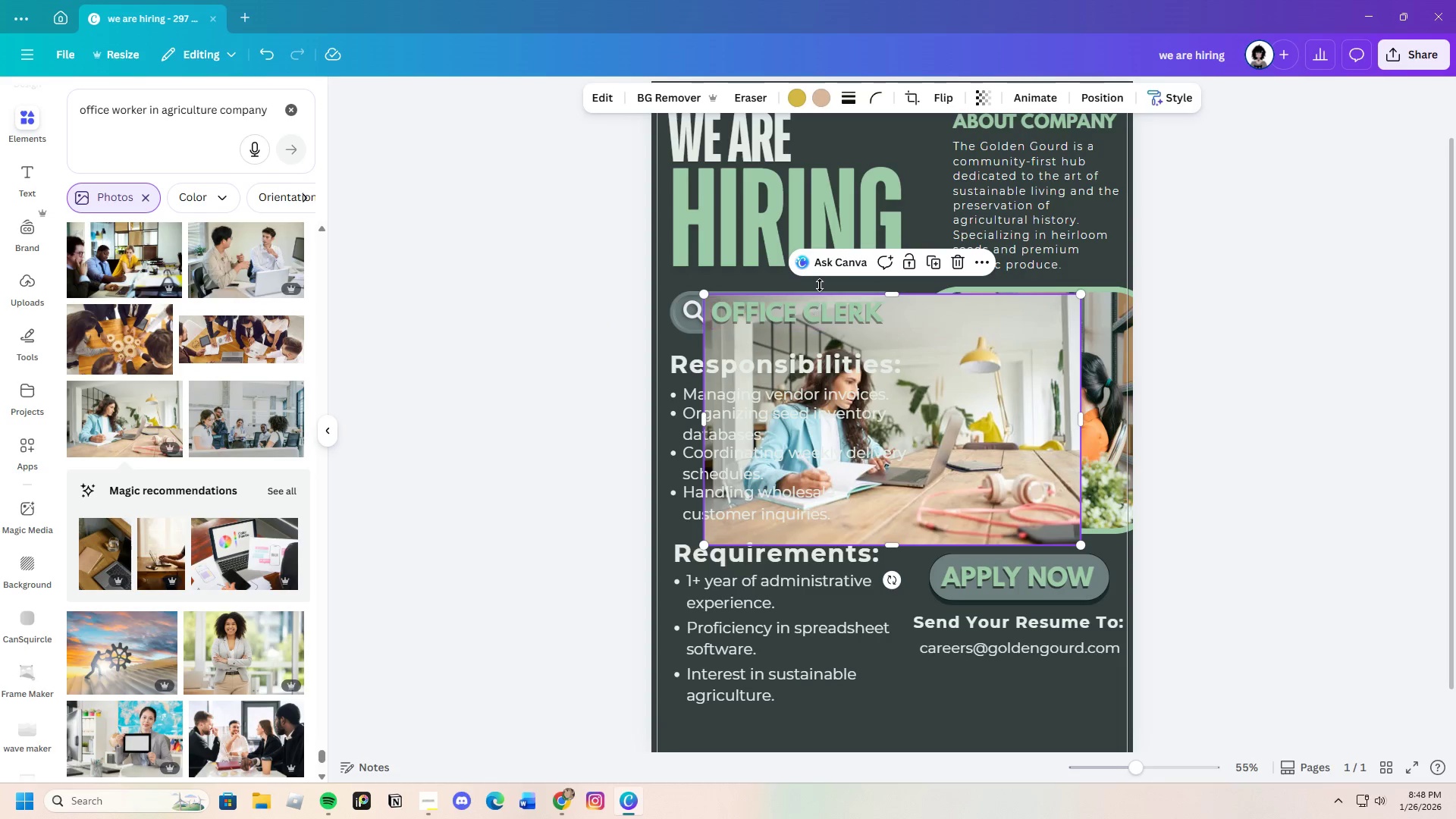 
left_click([956, 260])
 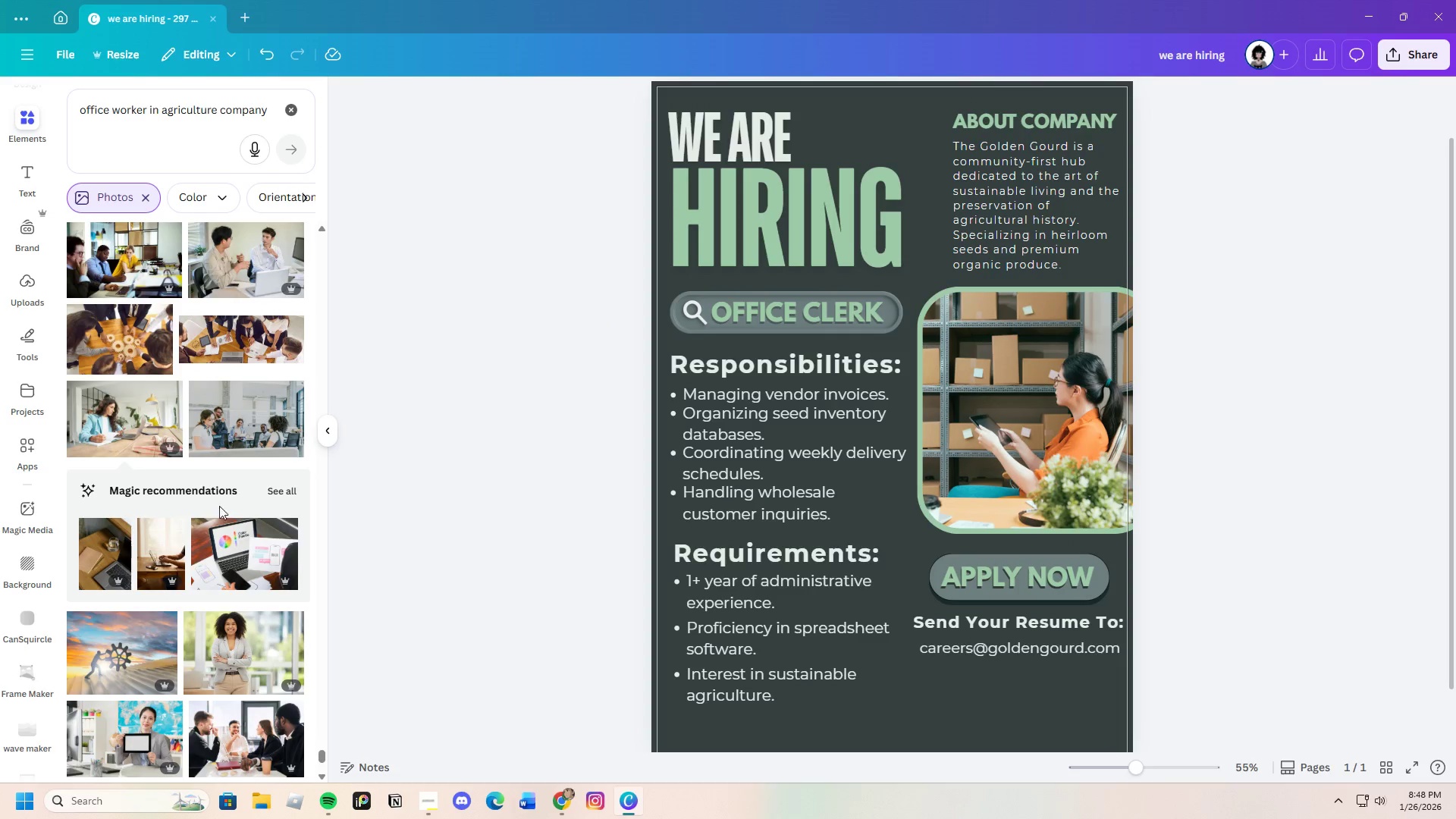 
scroll: coordinate [194, 510], scroll_direction: down, amount: 5.0
 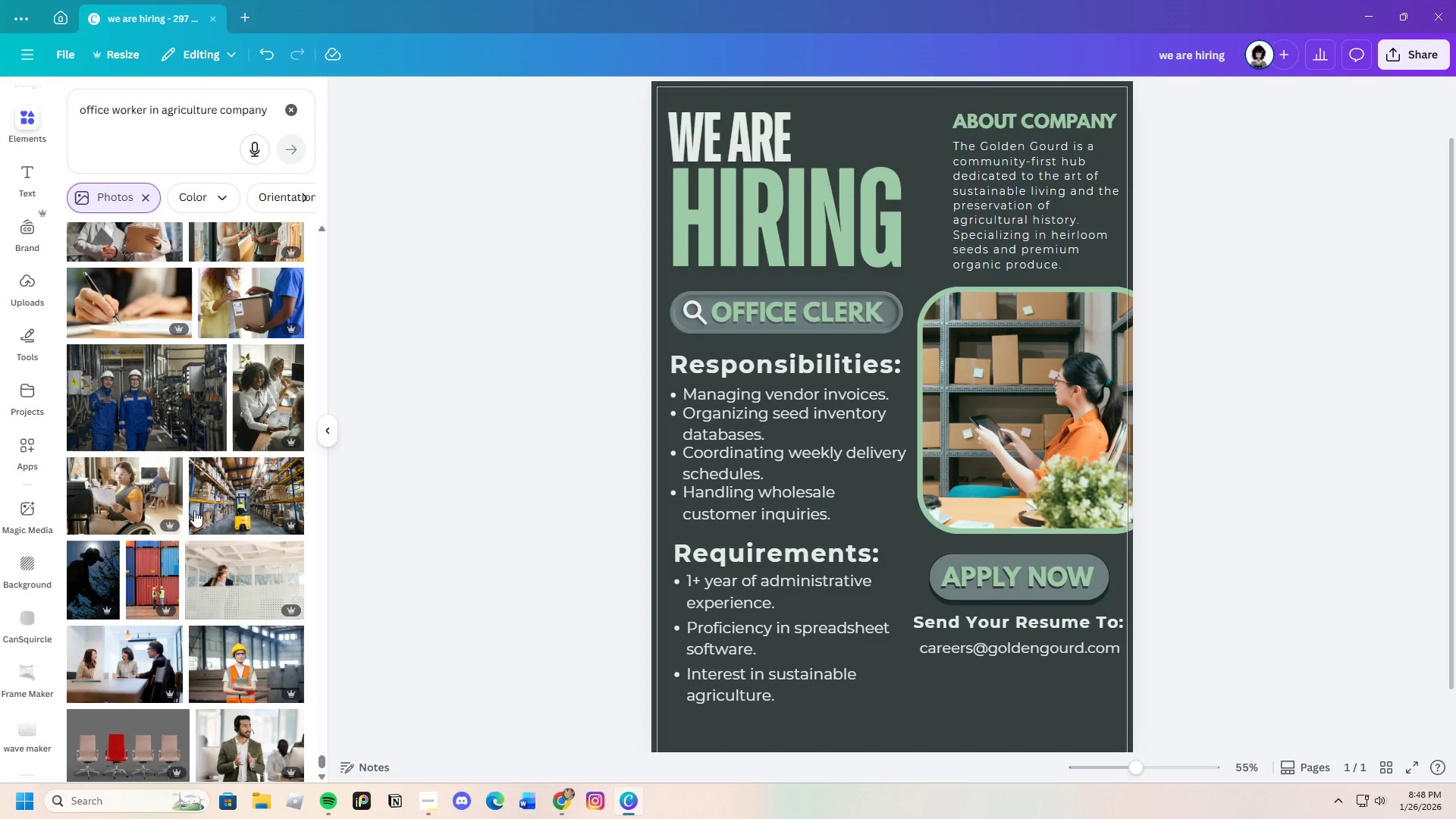 
scroll: coordinate [198, 515], scroll_direction: up, amount: 1.0
 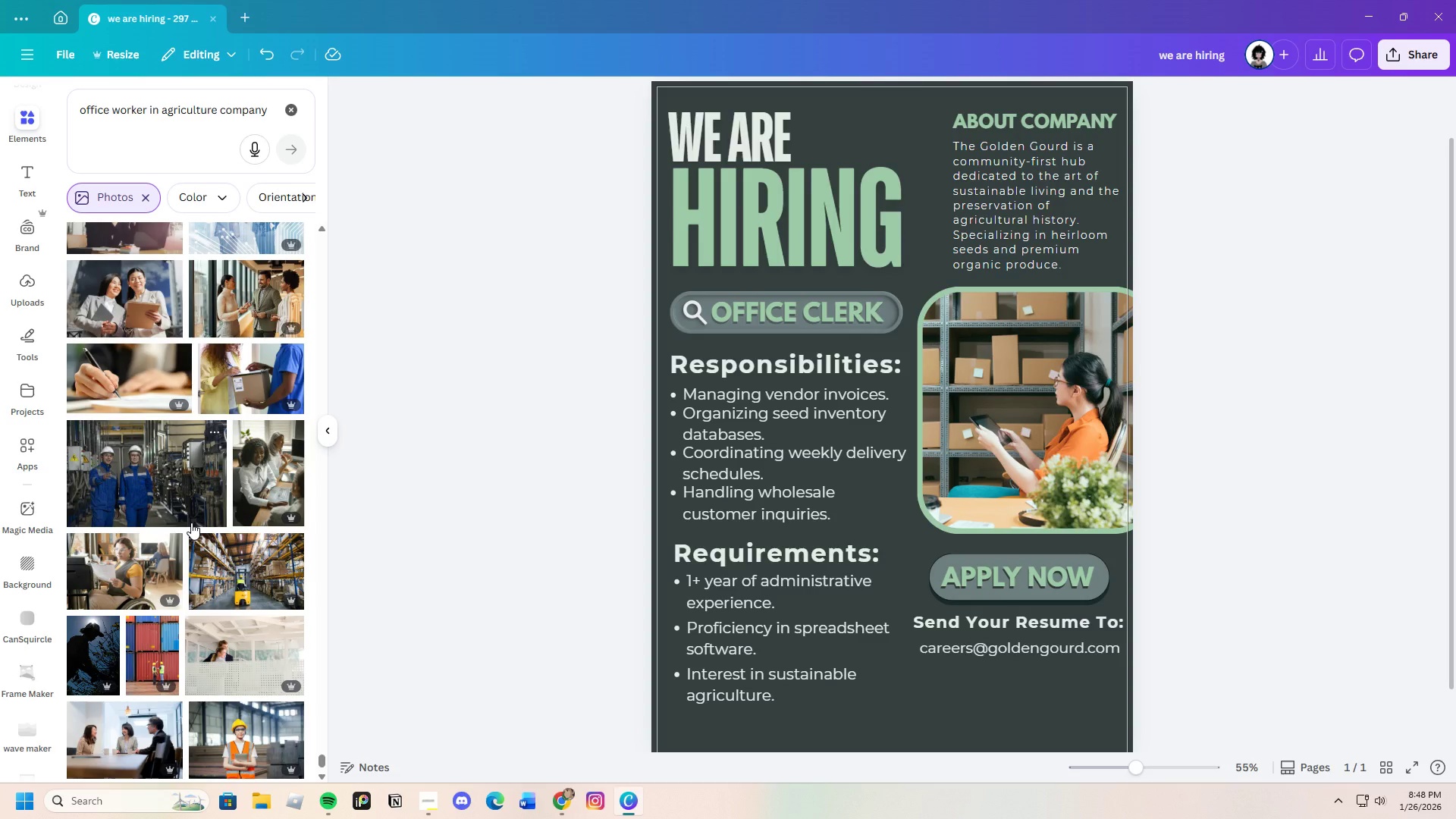 
scroll: coordinate [191, 522], scroll_direction: down, amount: 12.0
 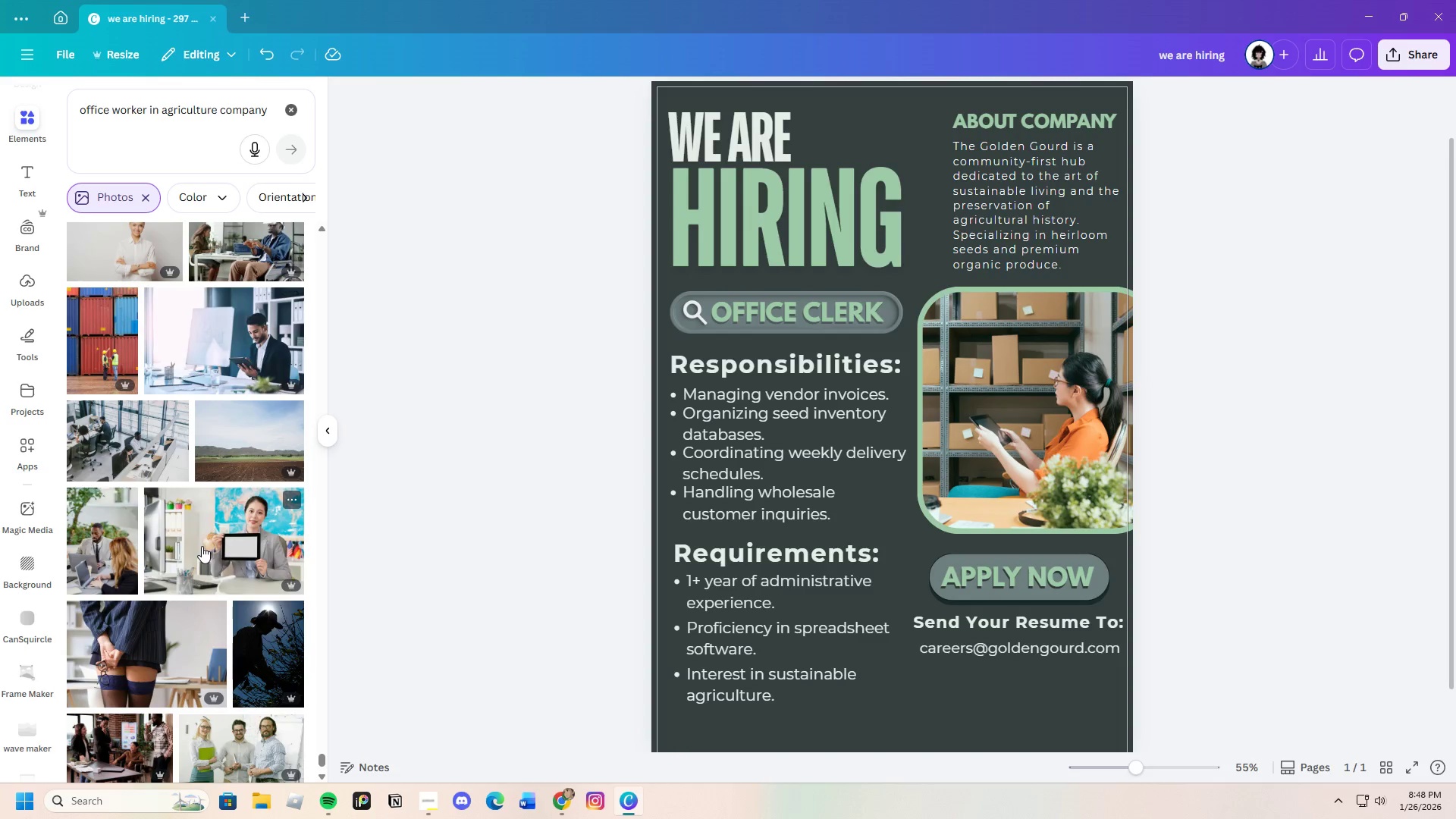 
wait(5.22)
 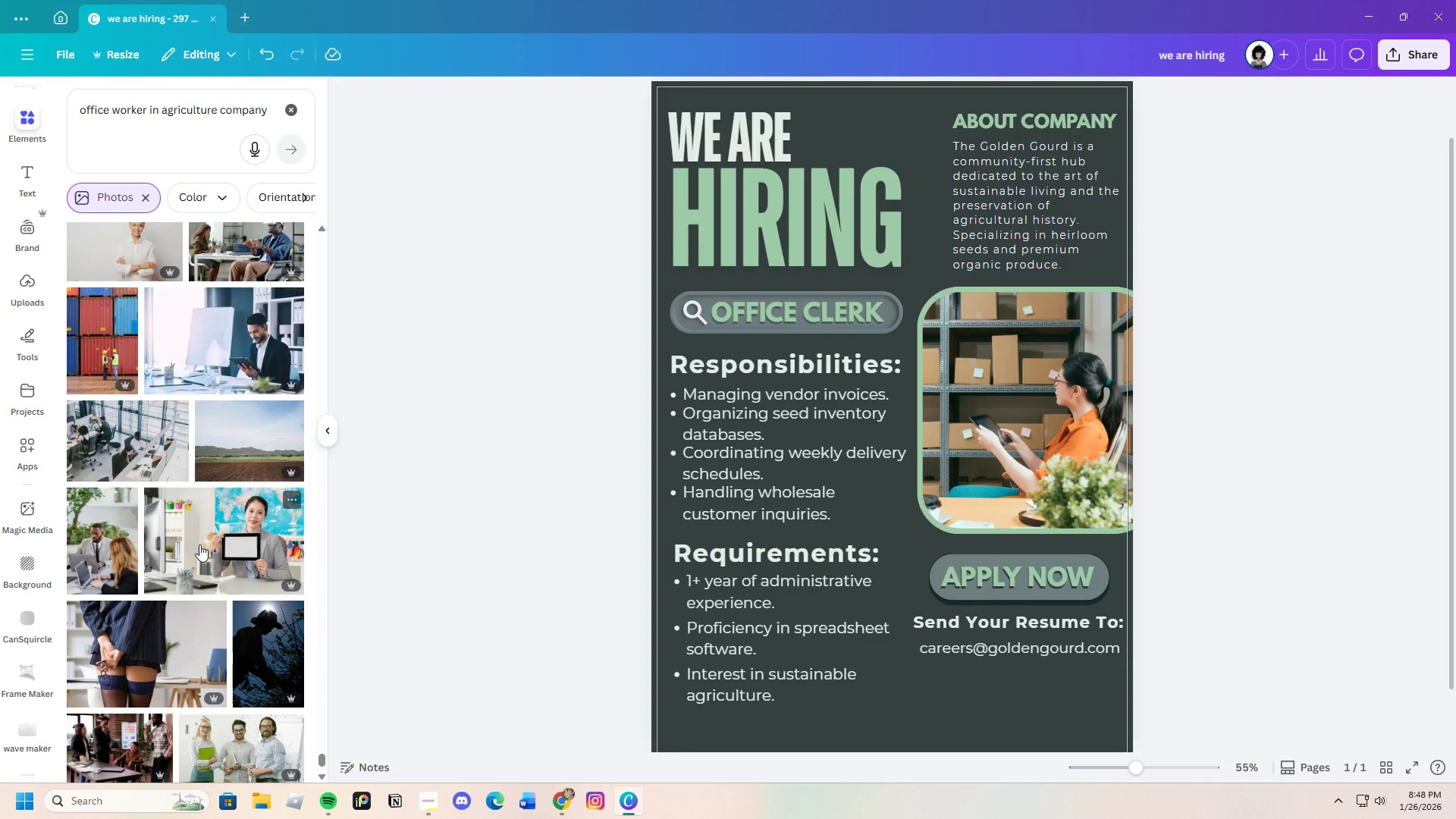 
scroll: coordinate [212, 537], scroll_direction: down, amount: 18.0
 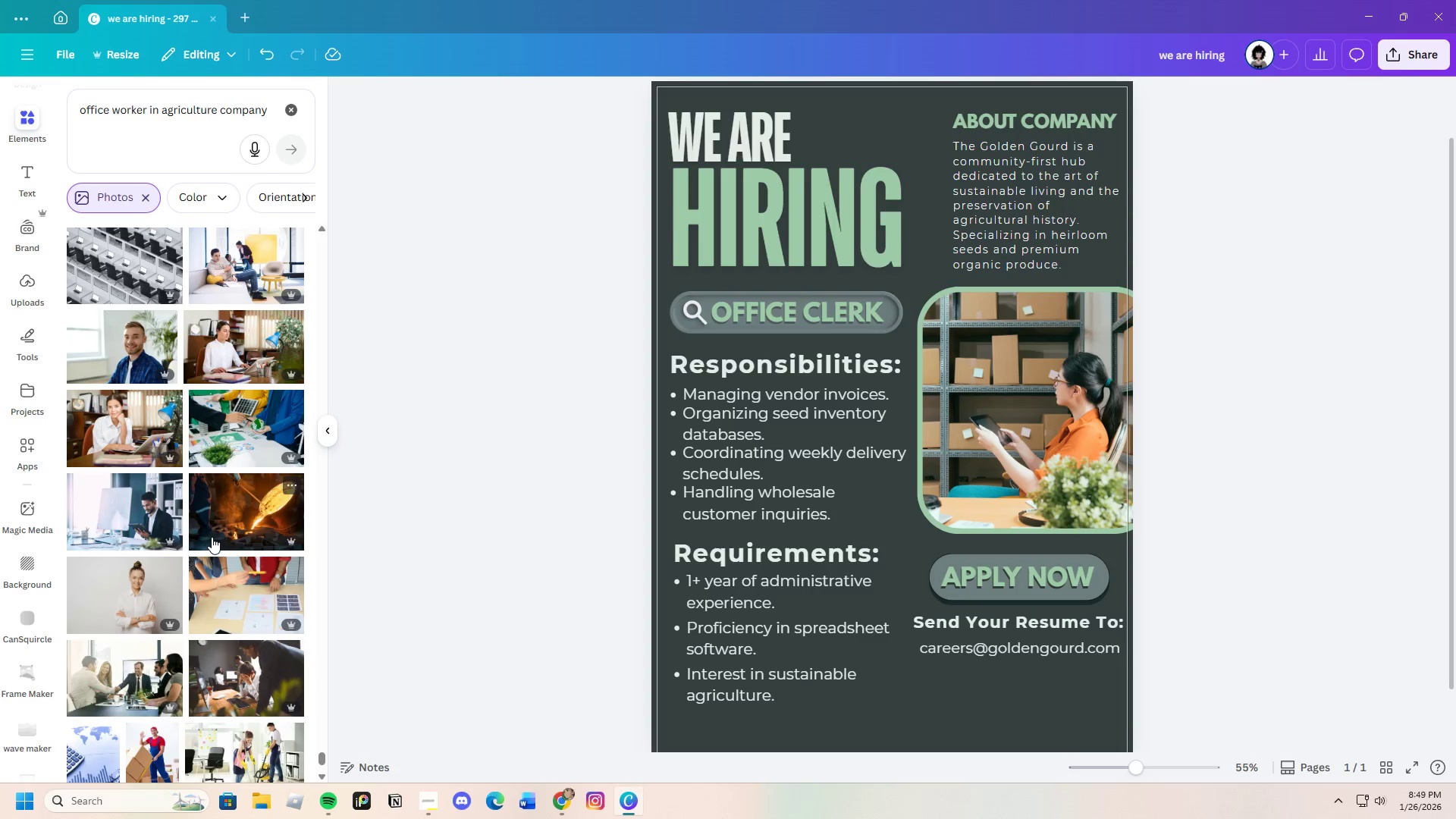 
scroll: coordinate [212, 537], scroll_direction: down, amount: 12.0
 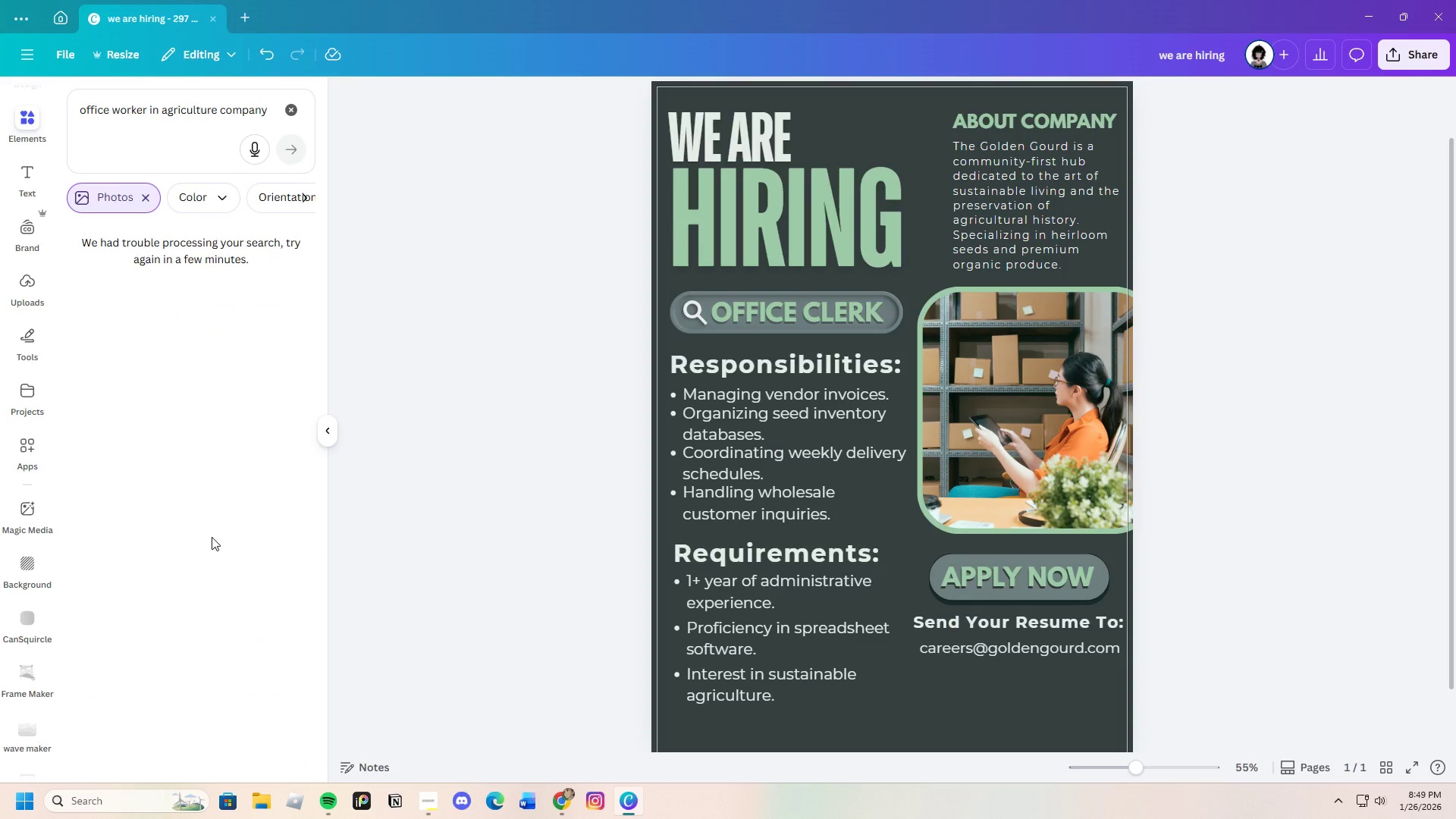 
scroll: coordinate [212, 537], scroll_direction: up, amount: 4.0
 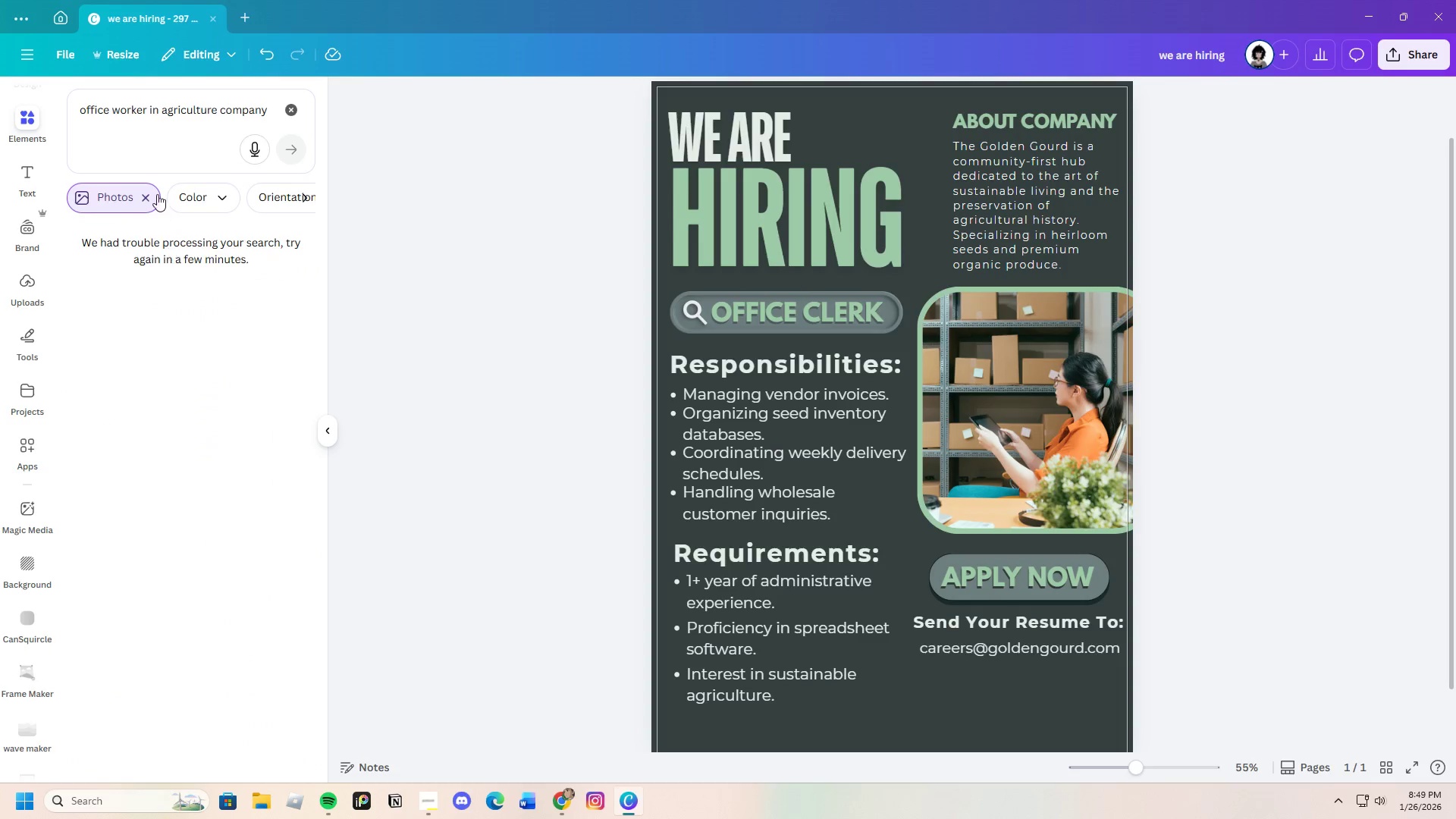 
left_click([146, 194])
 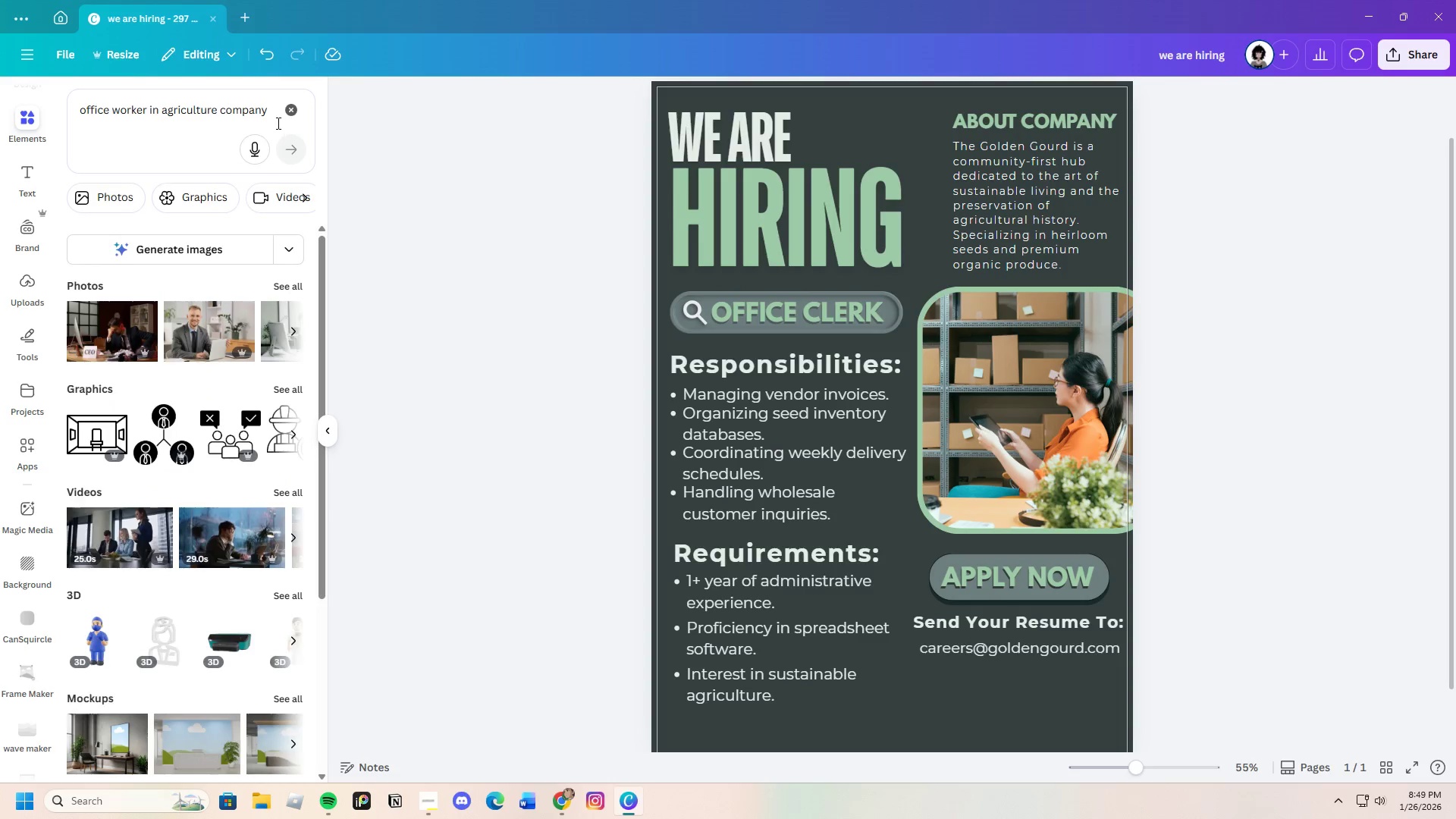 
left_click([273, 111])
 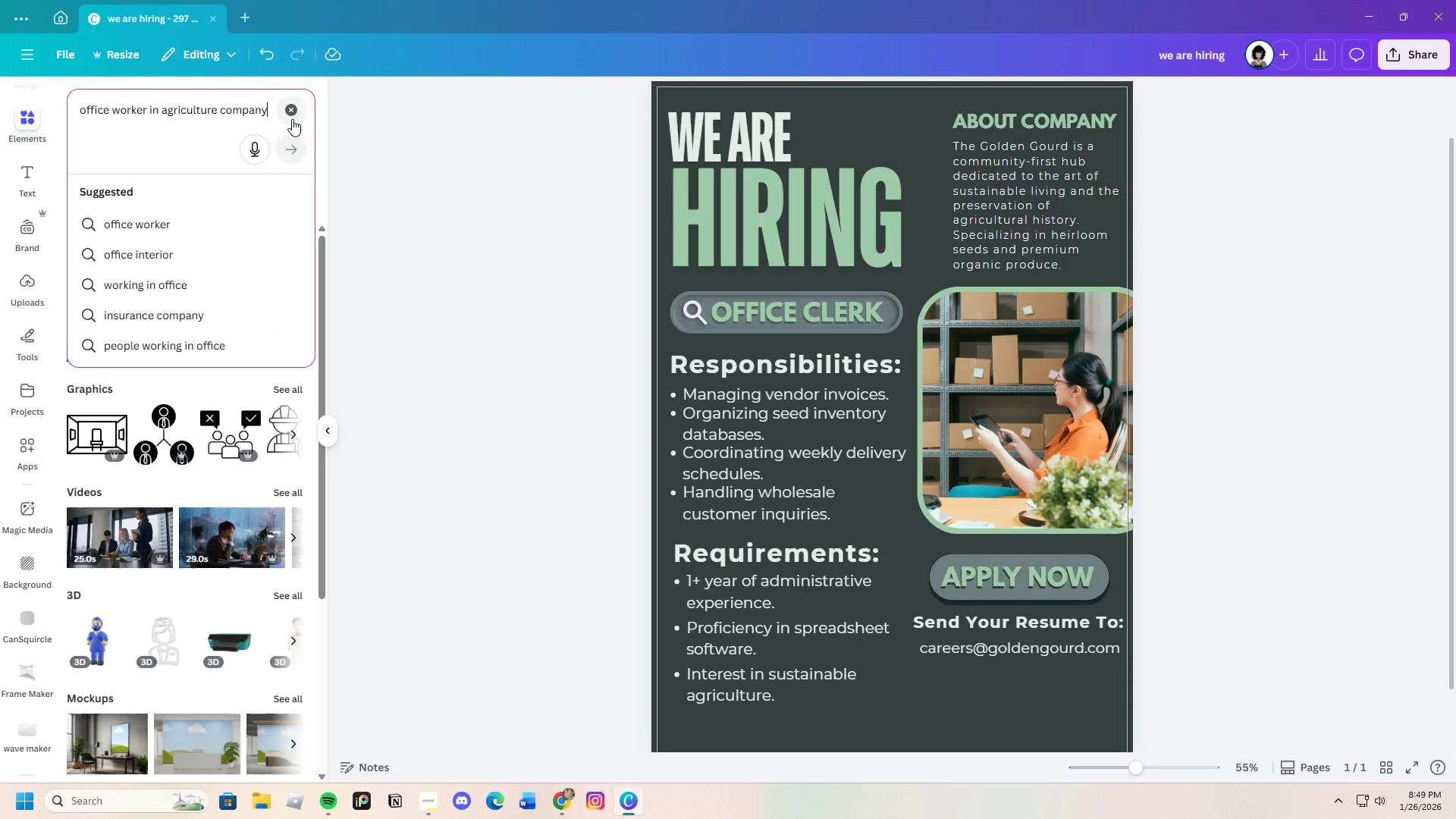 
key(Enter)
 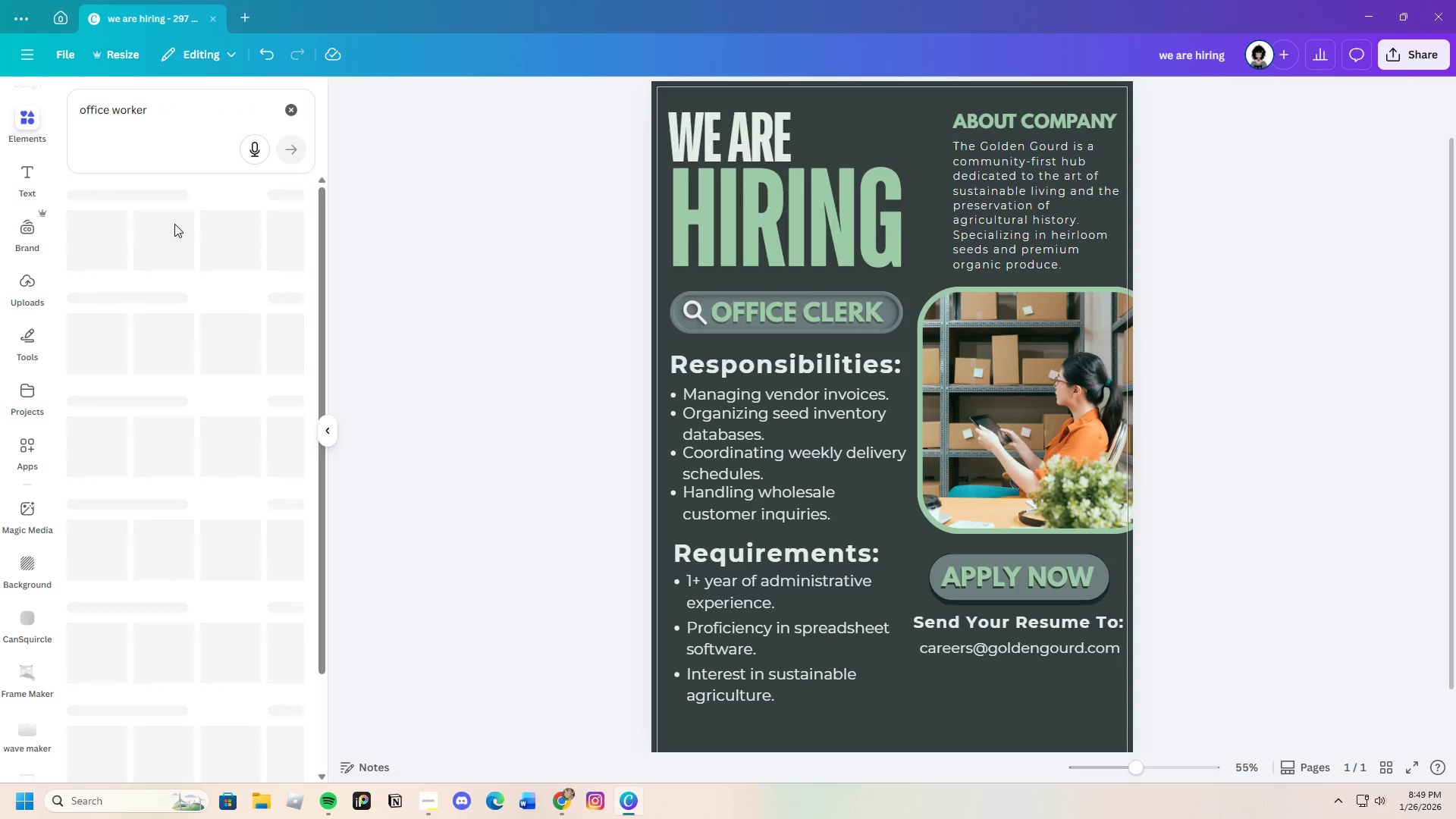 
scroll: coordinate [192, 589], scroll_direction: down, amount: 24.0
 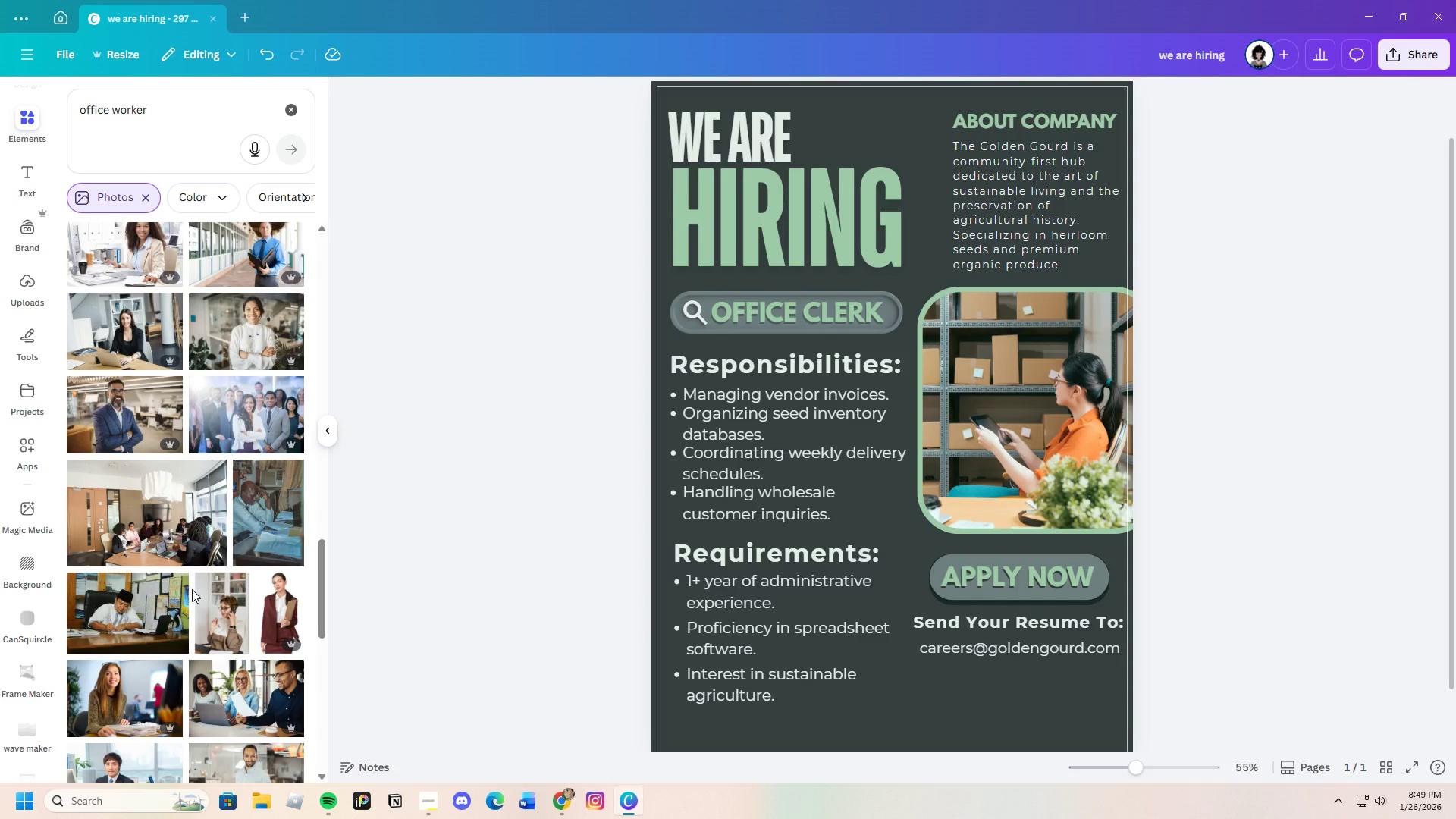 
wait(5.62)
 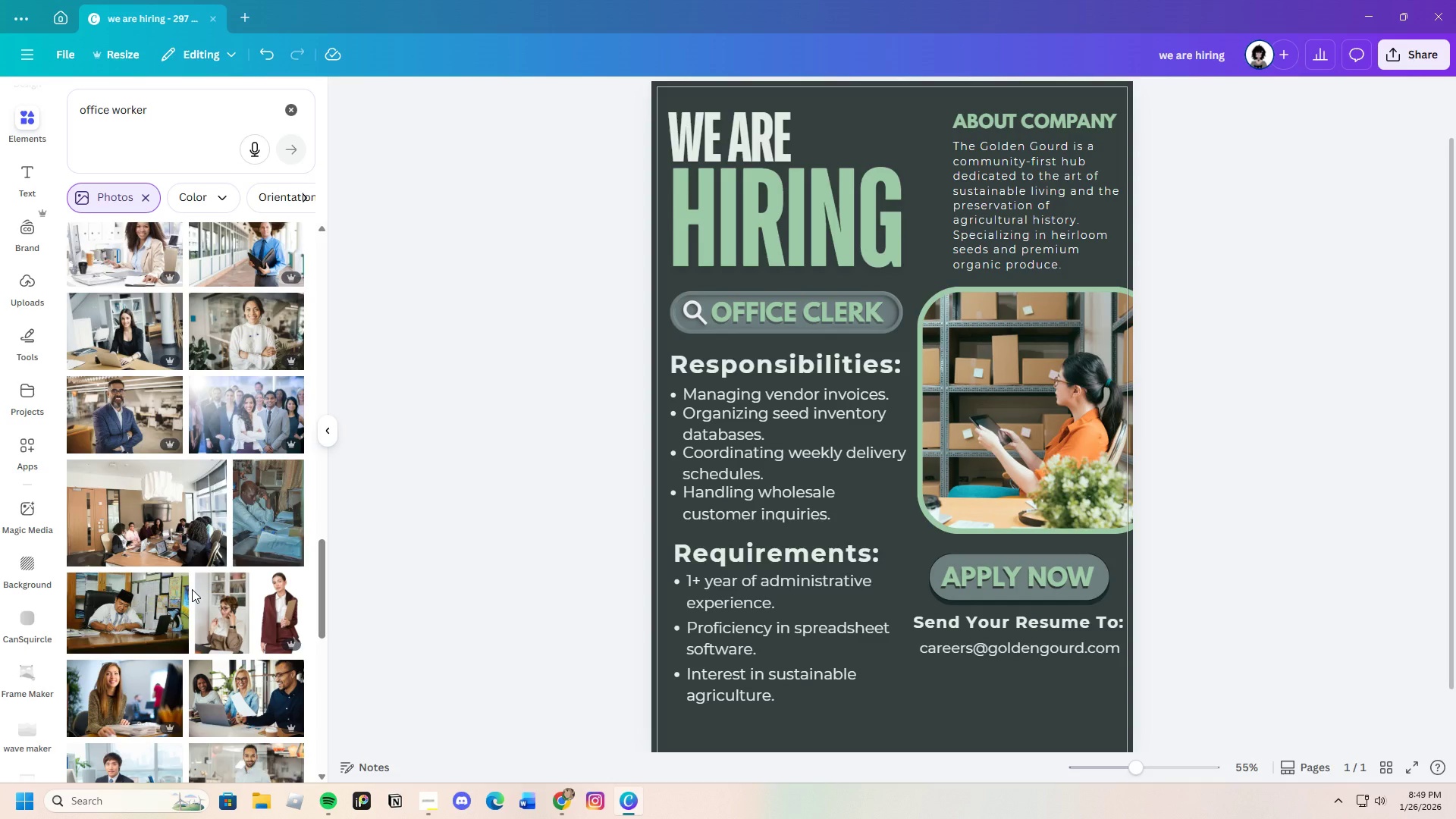 
scroll: coordinate [192, 589], scroll_direction: down, amount: 5.0
 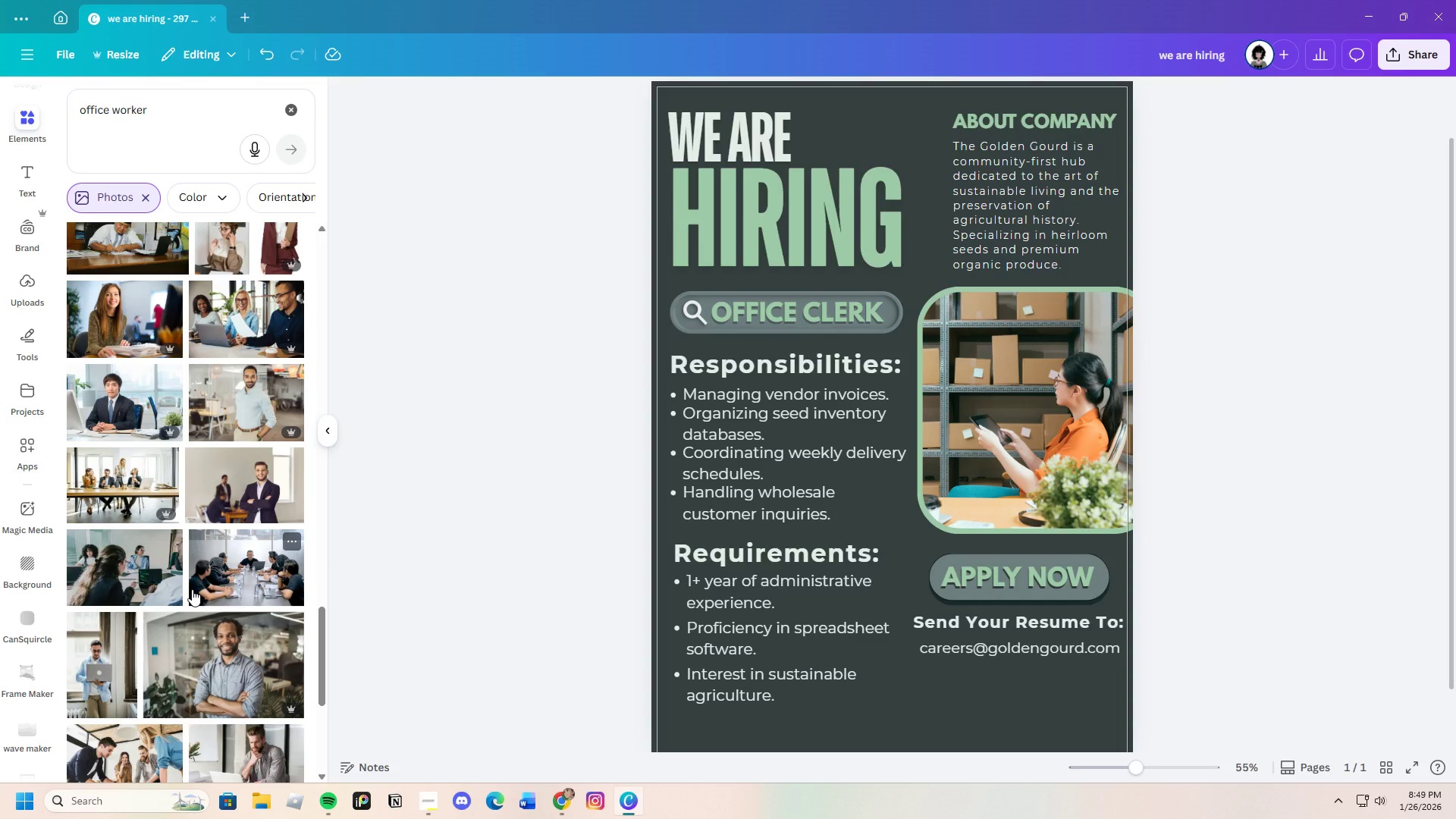 
mouse_move([240, 502])
 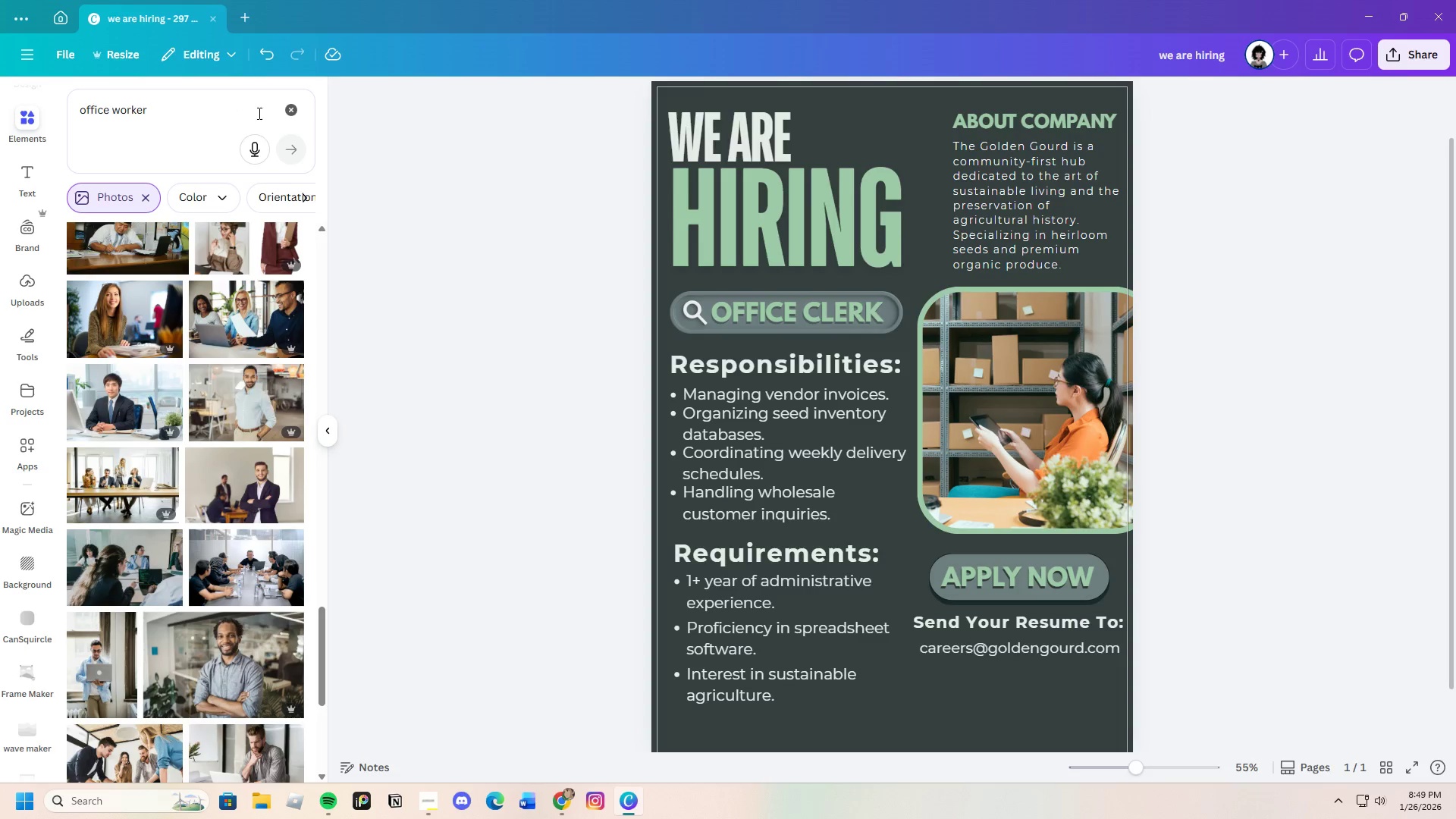 
left_click([295, 118])
 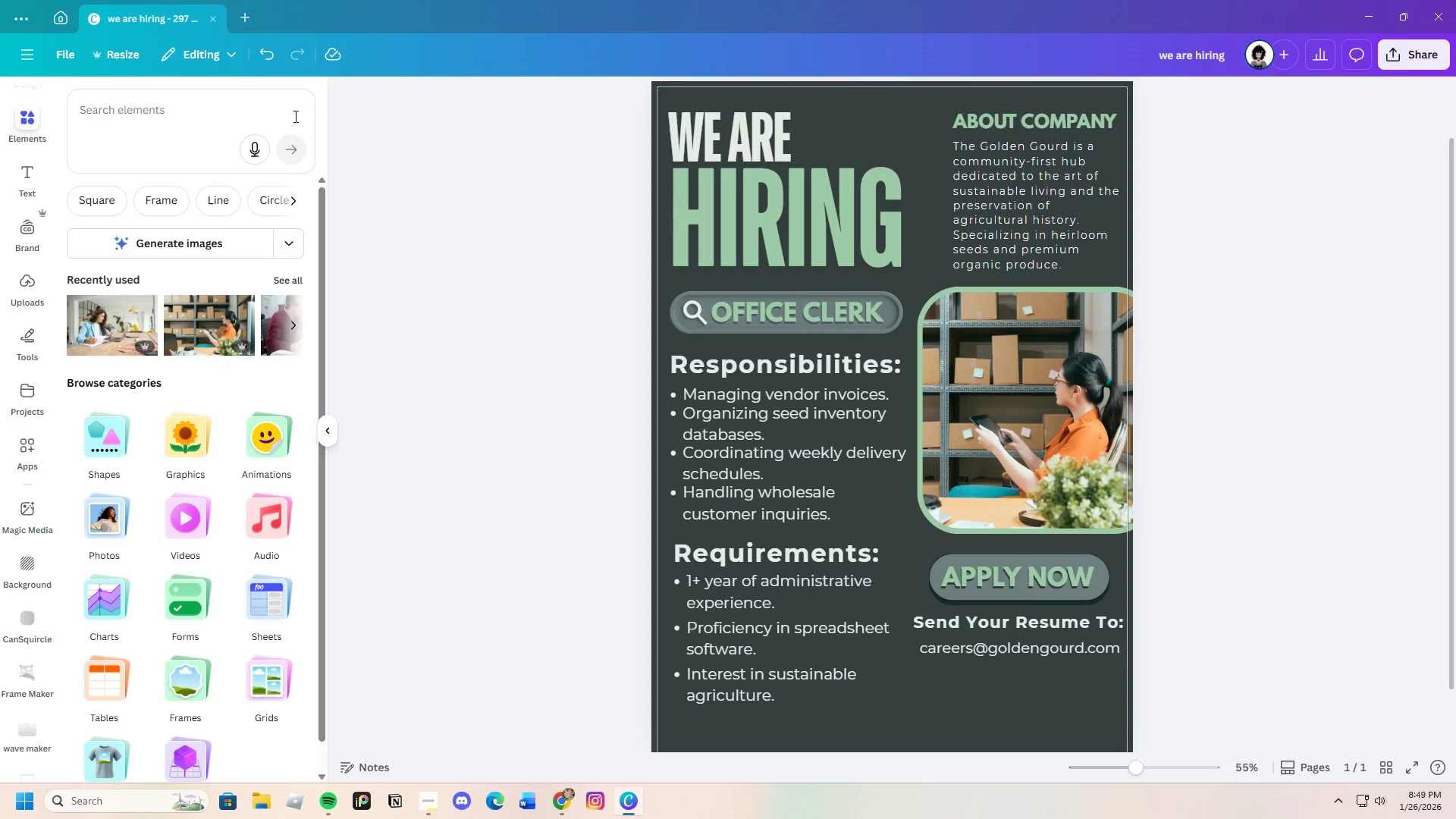 
type(shap)
 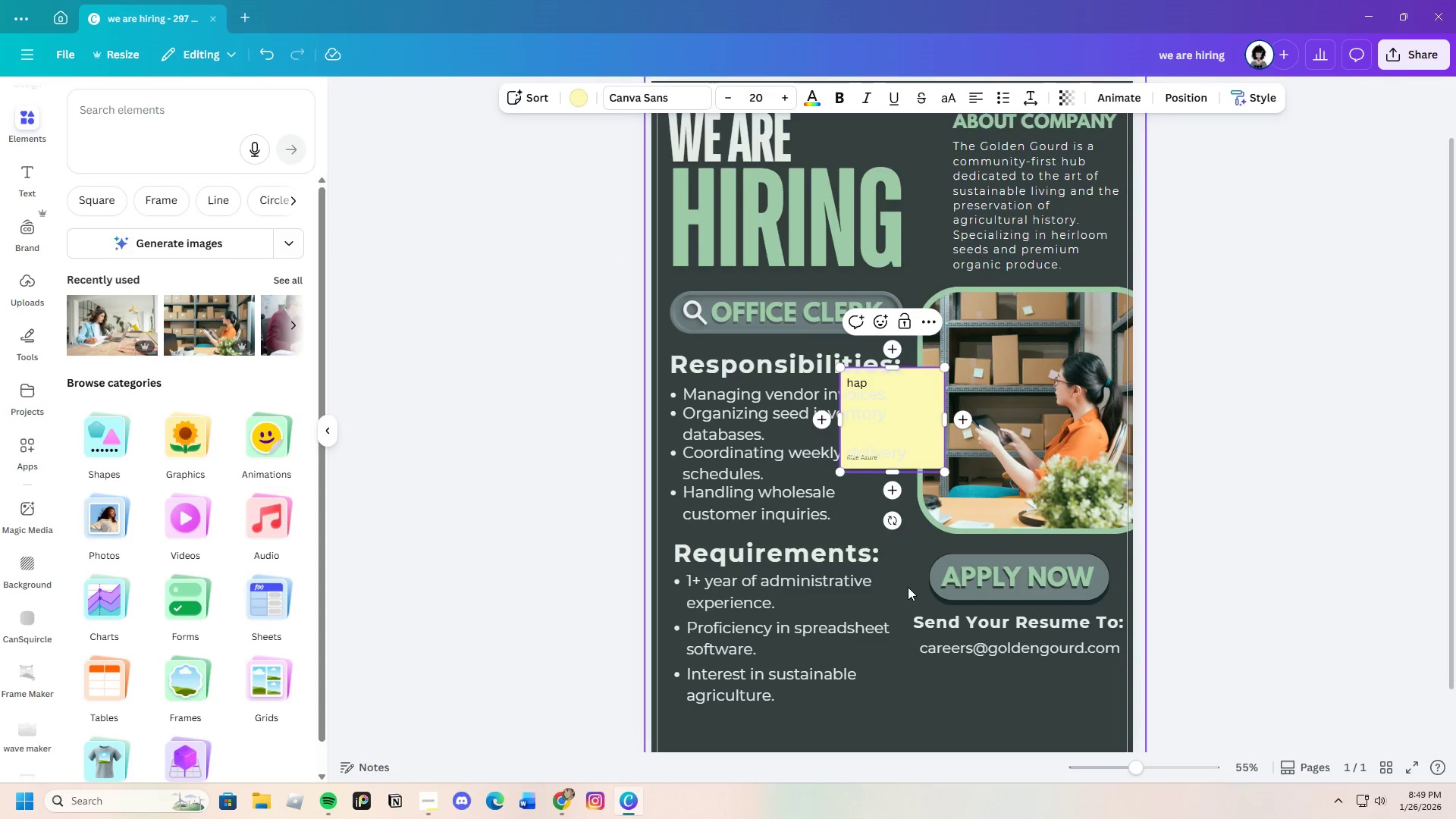 
double_click([890, 404])
 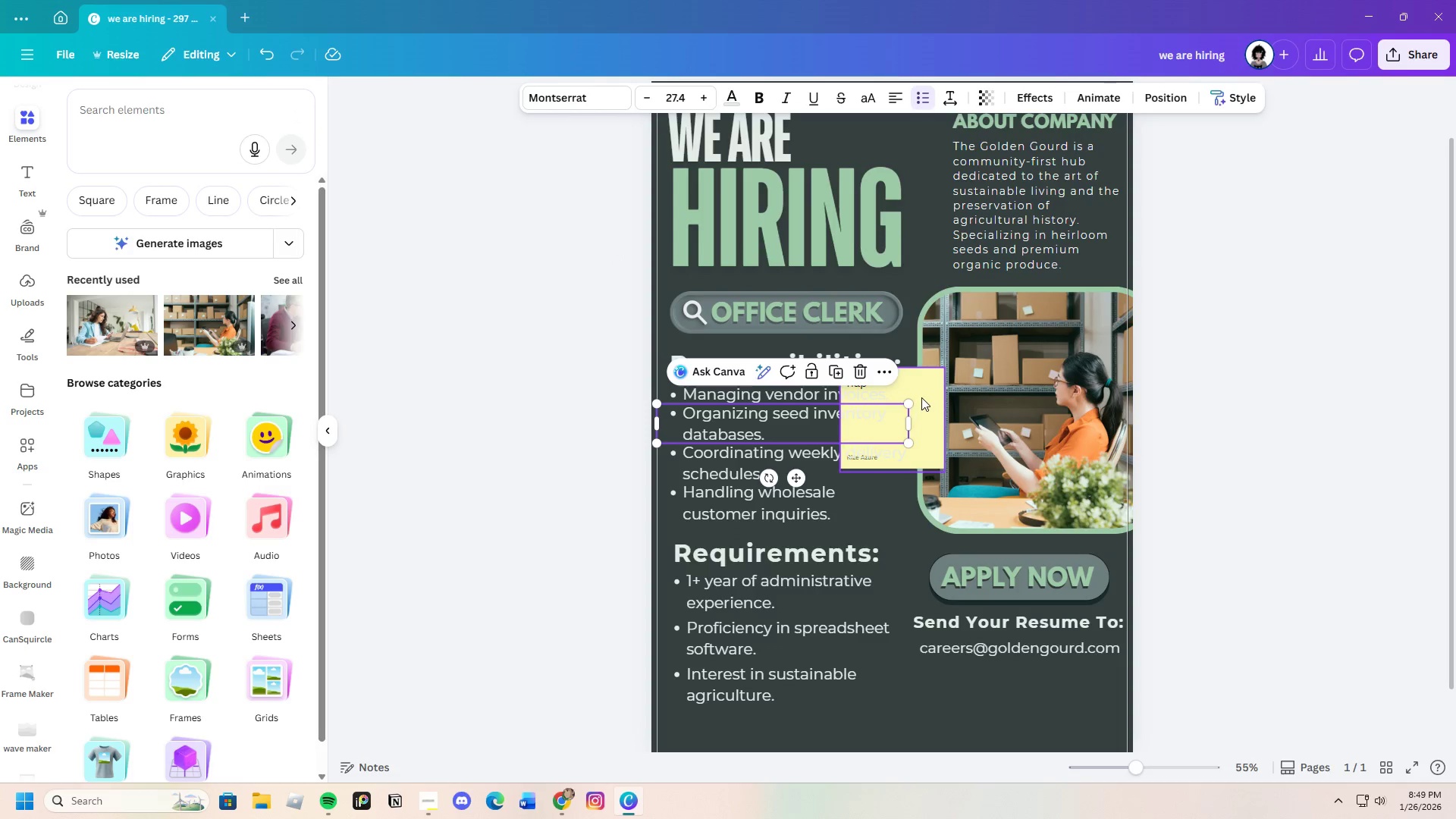 
left_click([923, 391])
 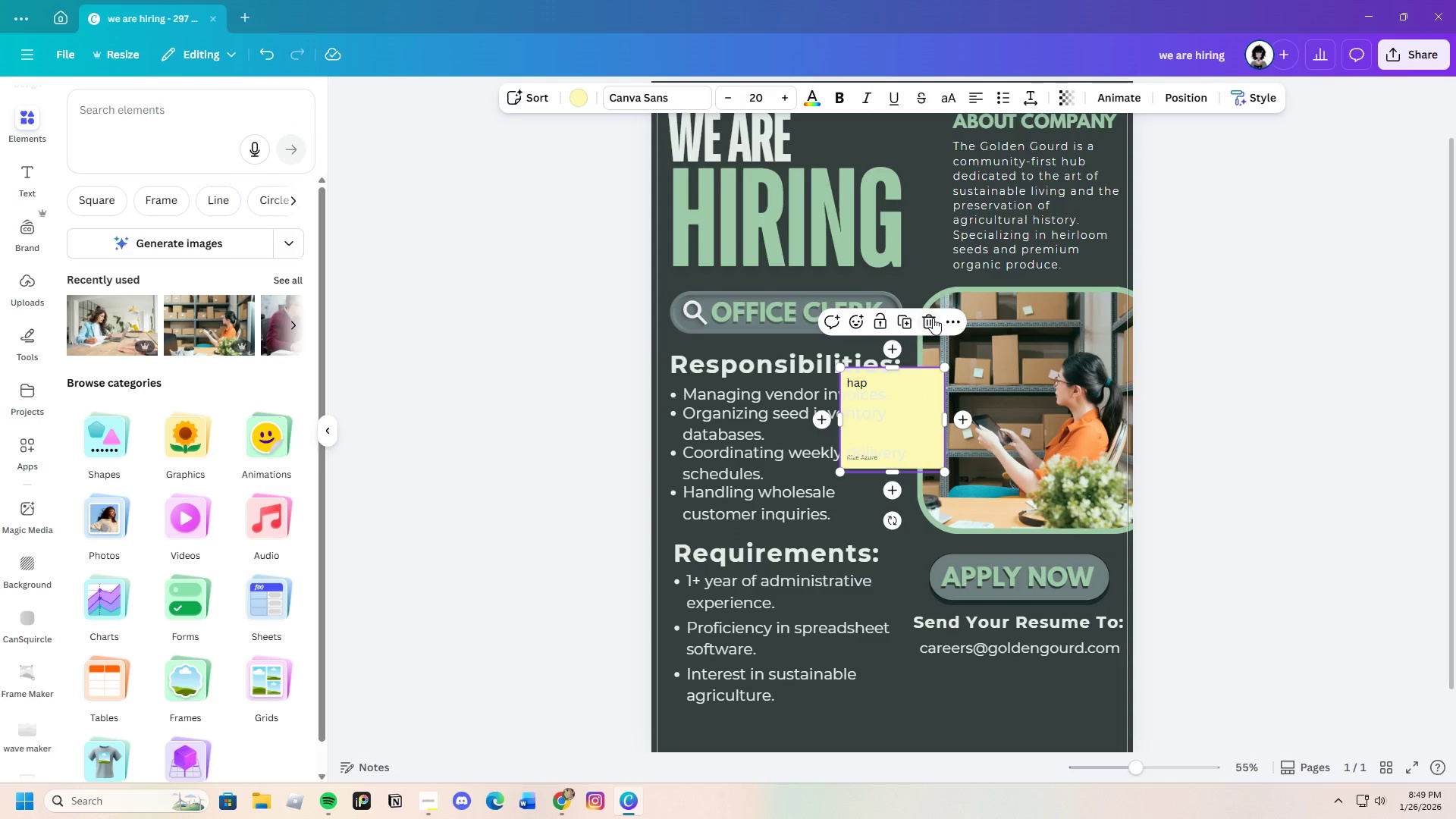 
left_click([929, 318])
 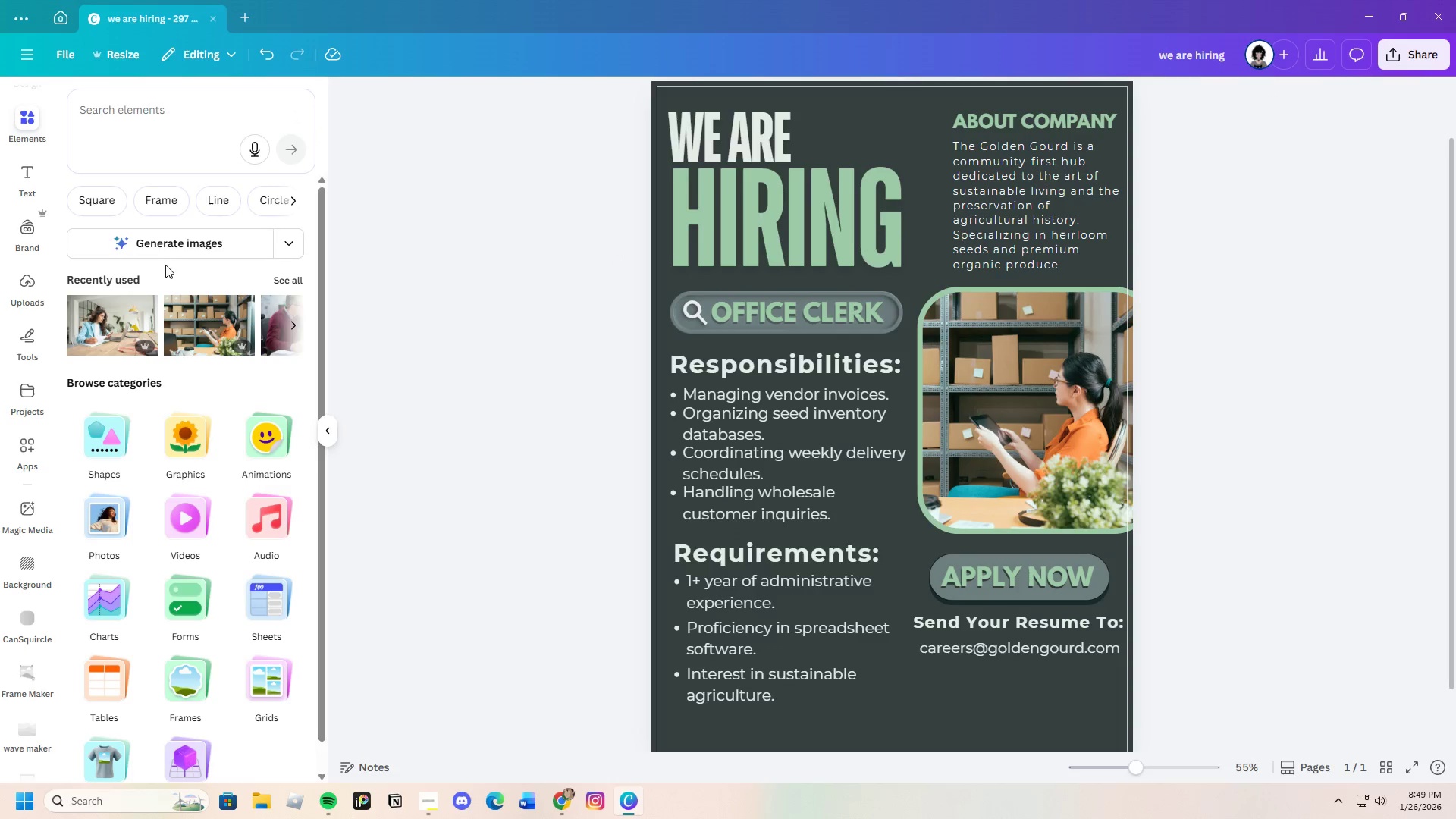 
left_click([134, 116])
 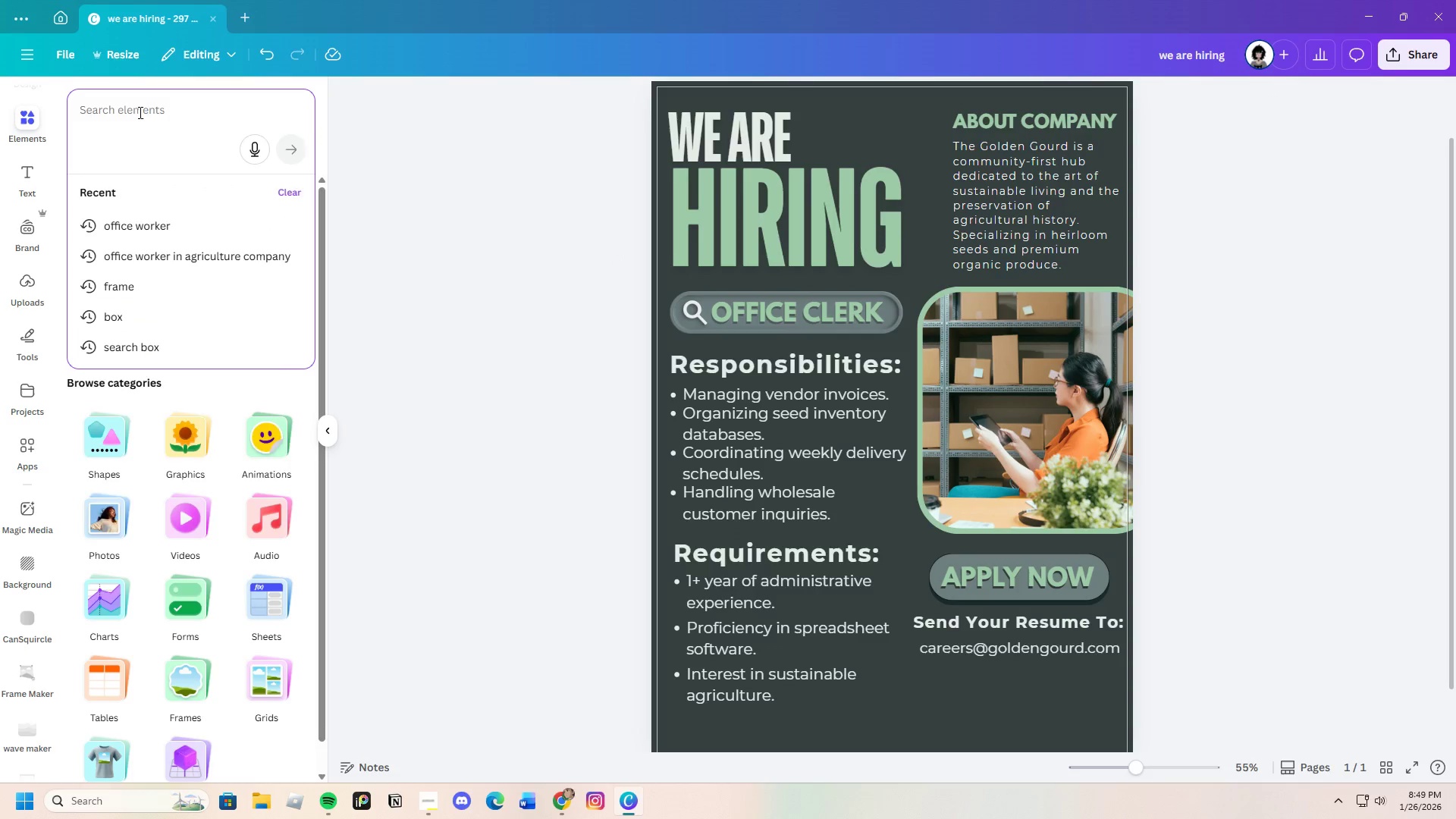 
type(shapes)
 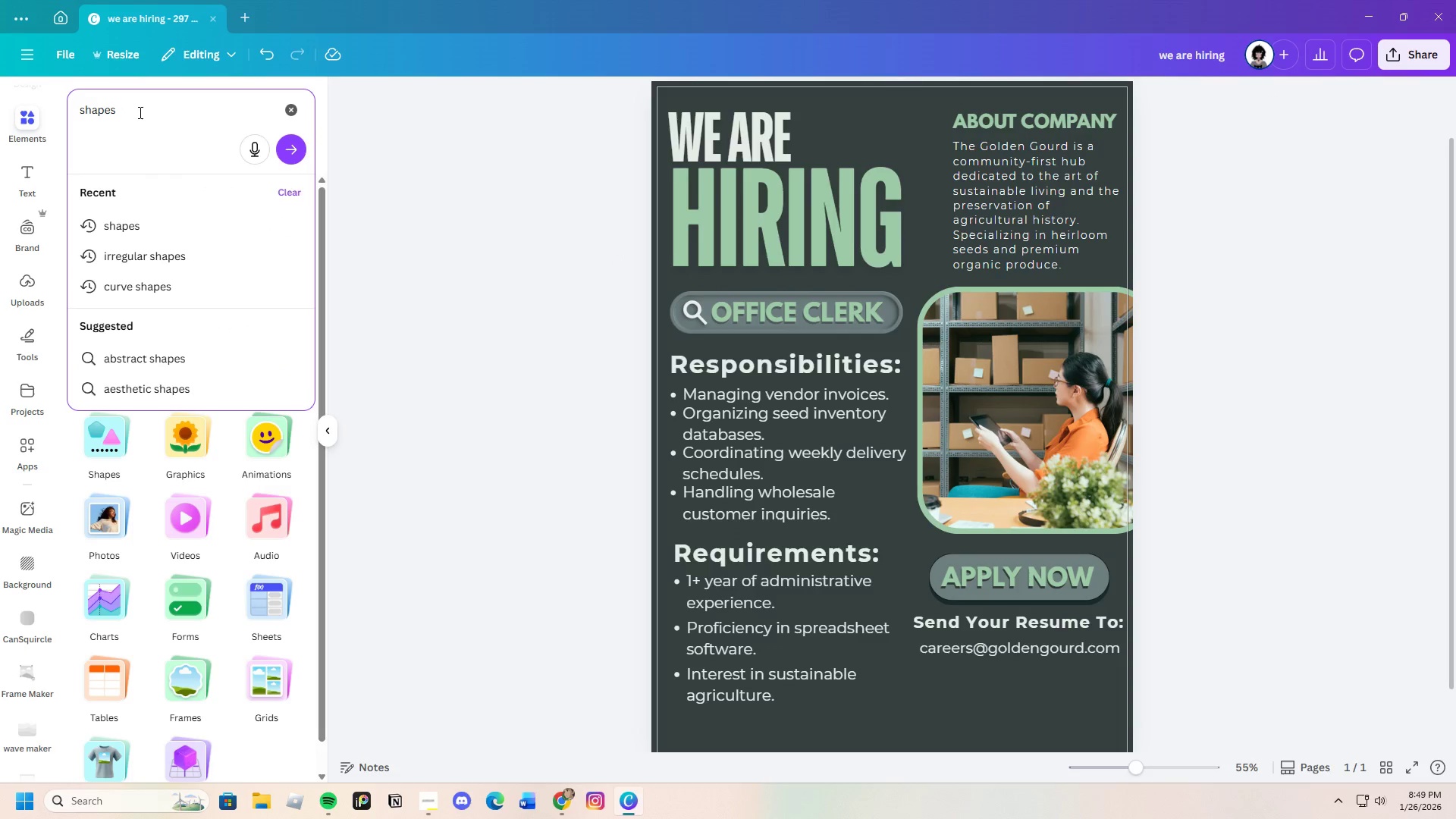 
key(Enter)
 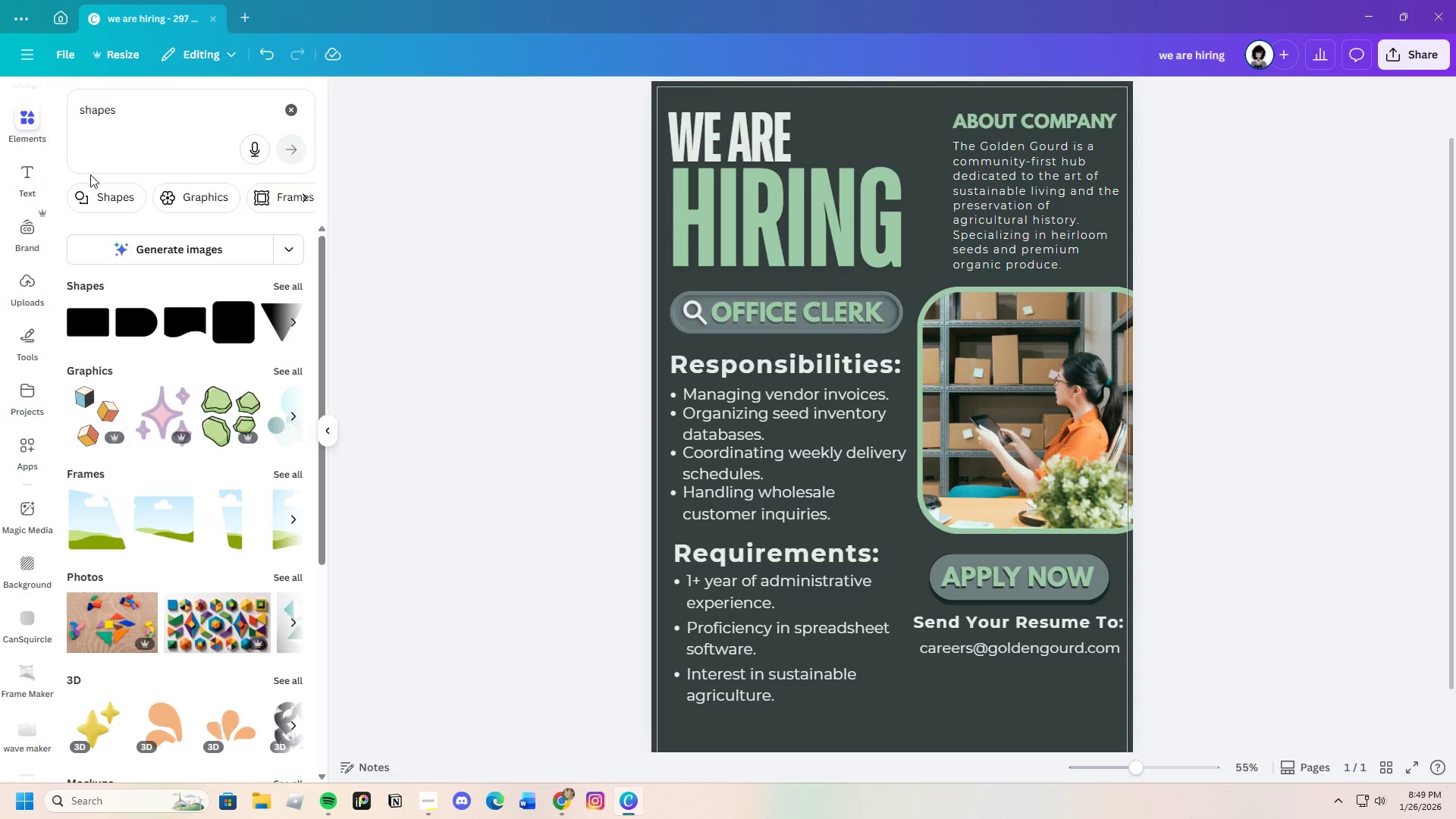 
left_click([118, 195])
 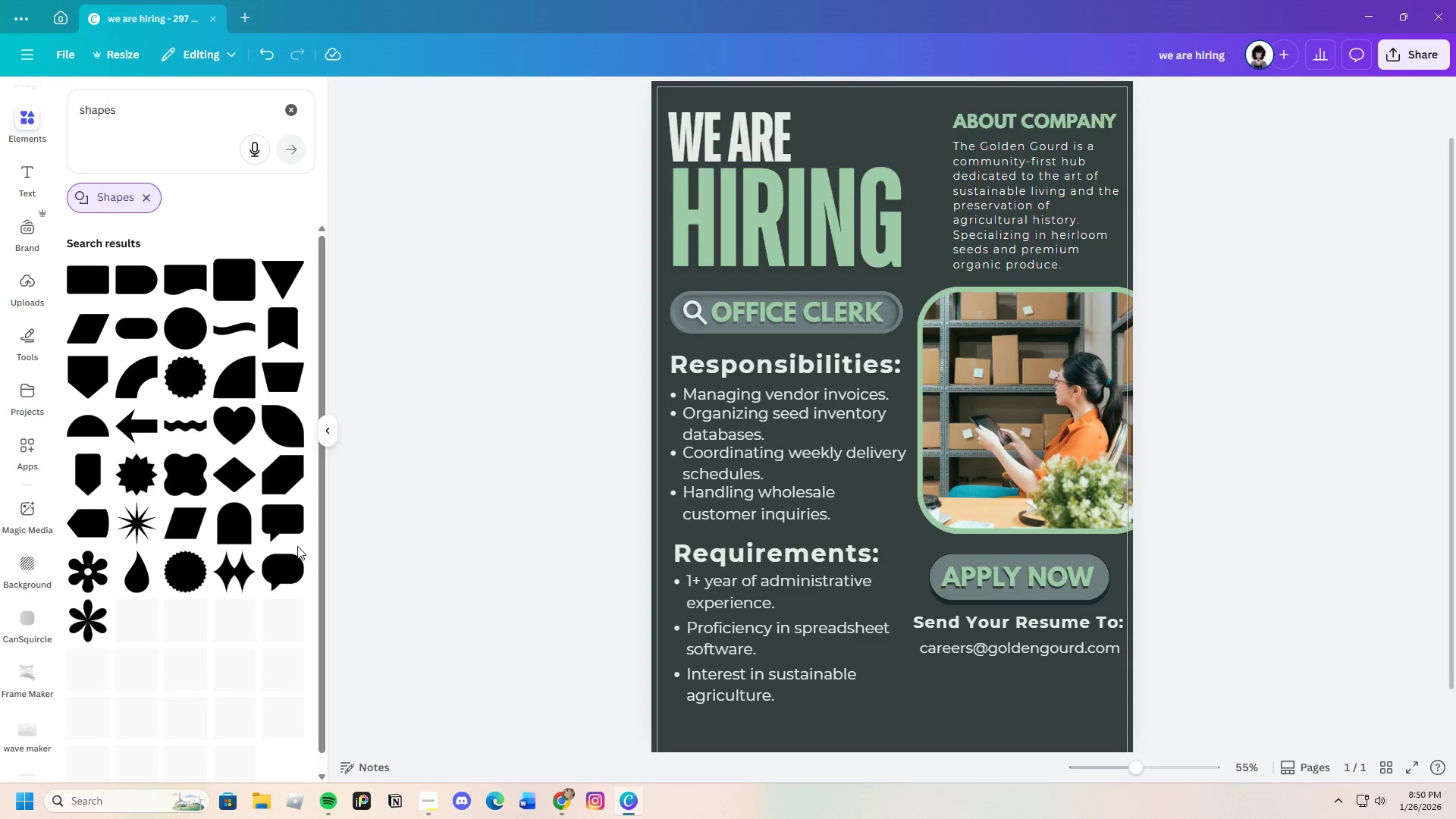 
scroll: coordinate [186, 602], scroll_direction: down, amount: 20.0
 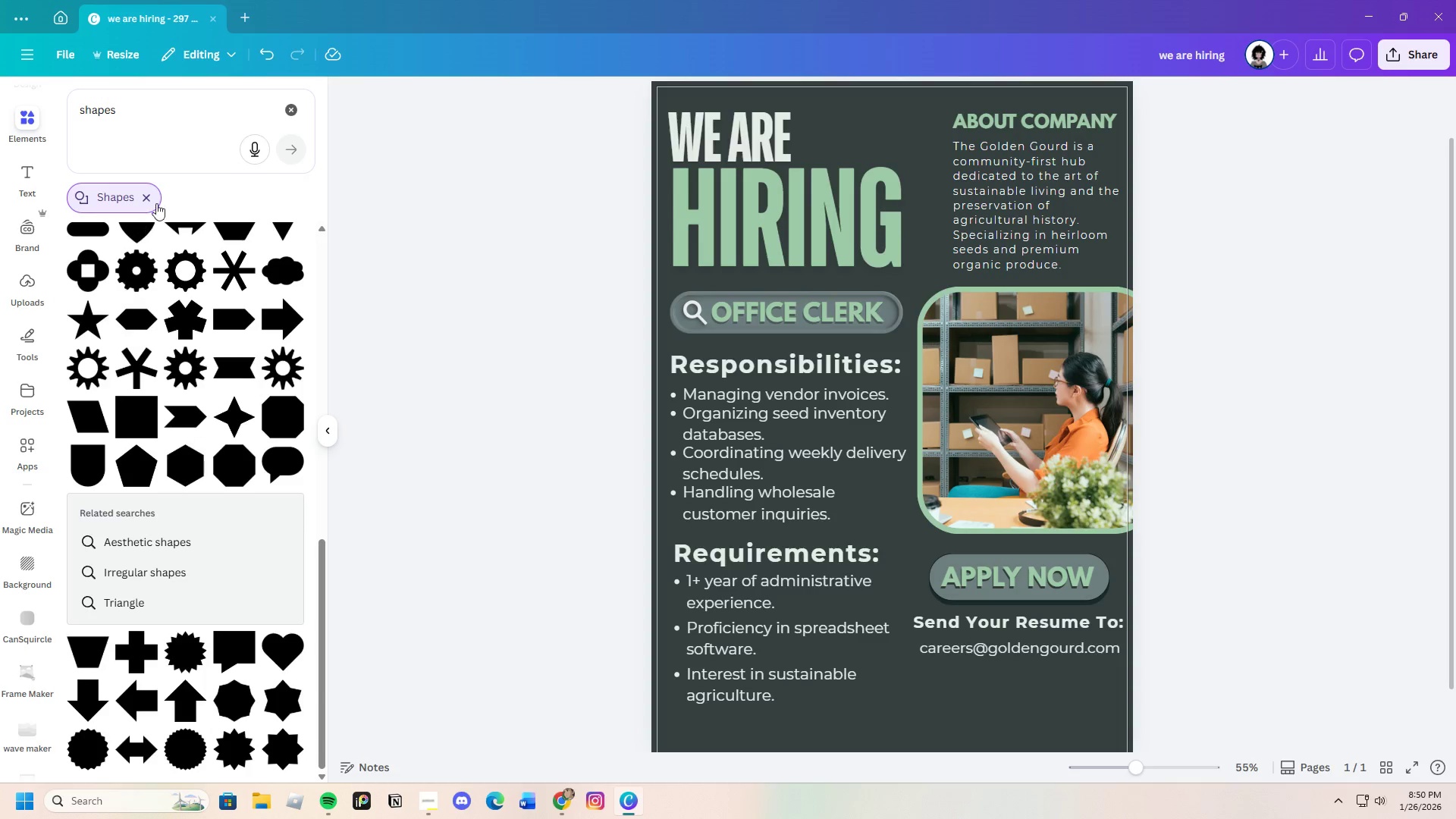 
left_click_drag(start_coordinate=[148, 114], to_coordinate=[1, 126])
 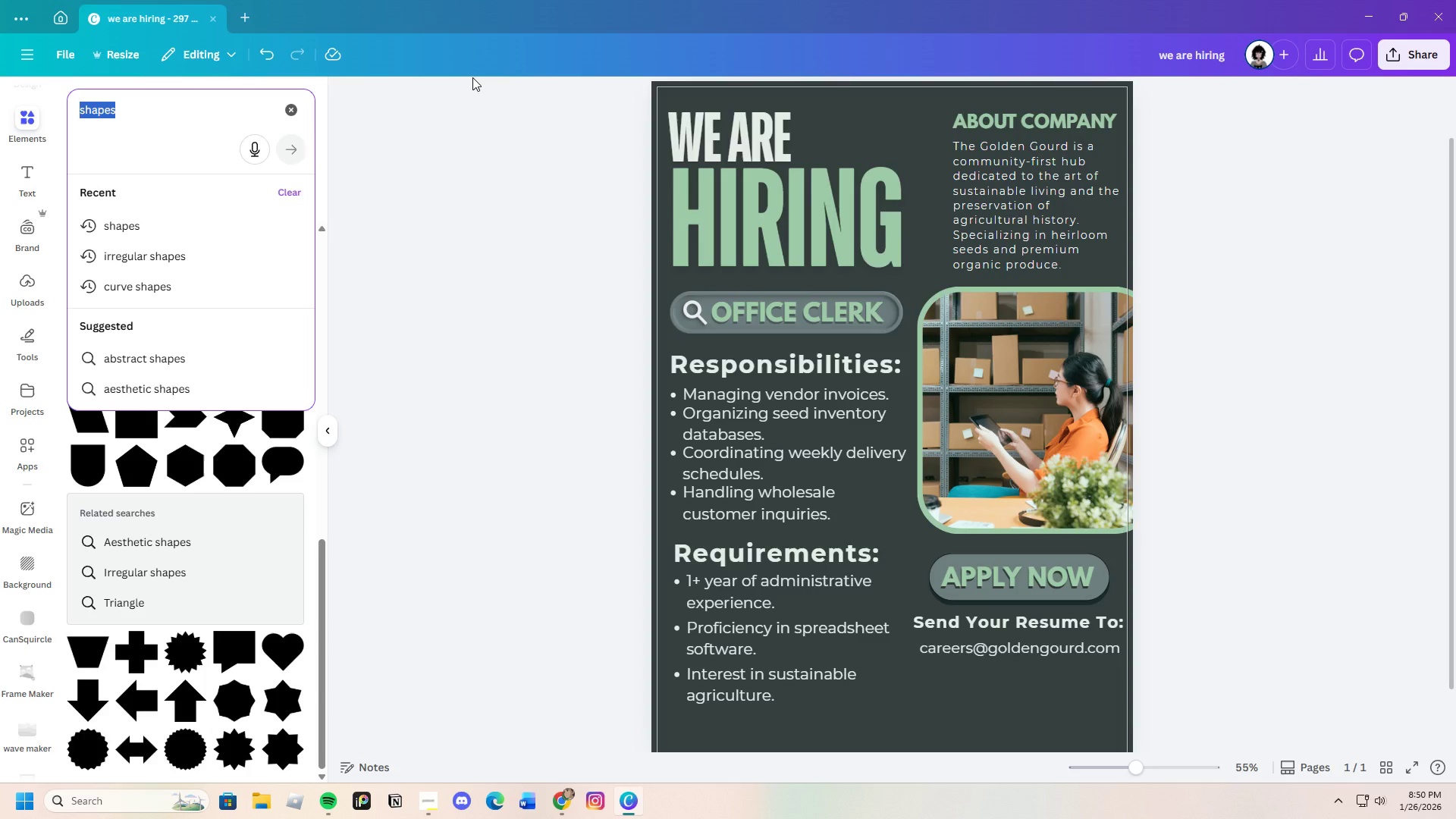 
key(Backspace)
type(irregular shapes)
 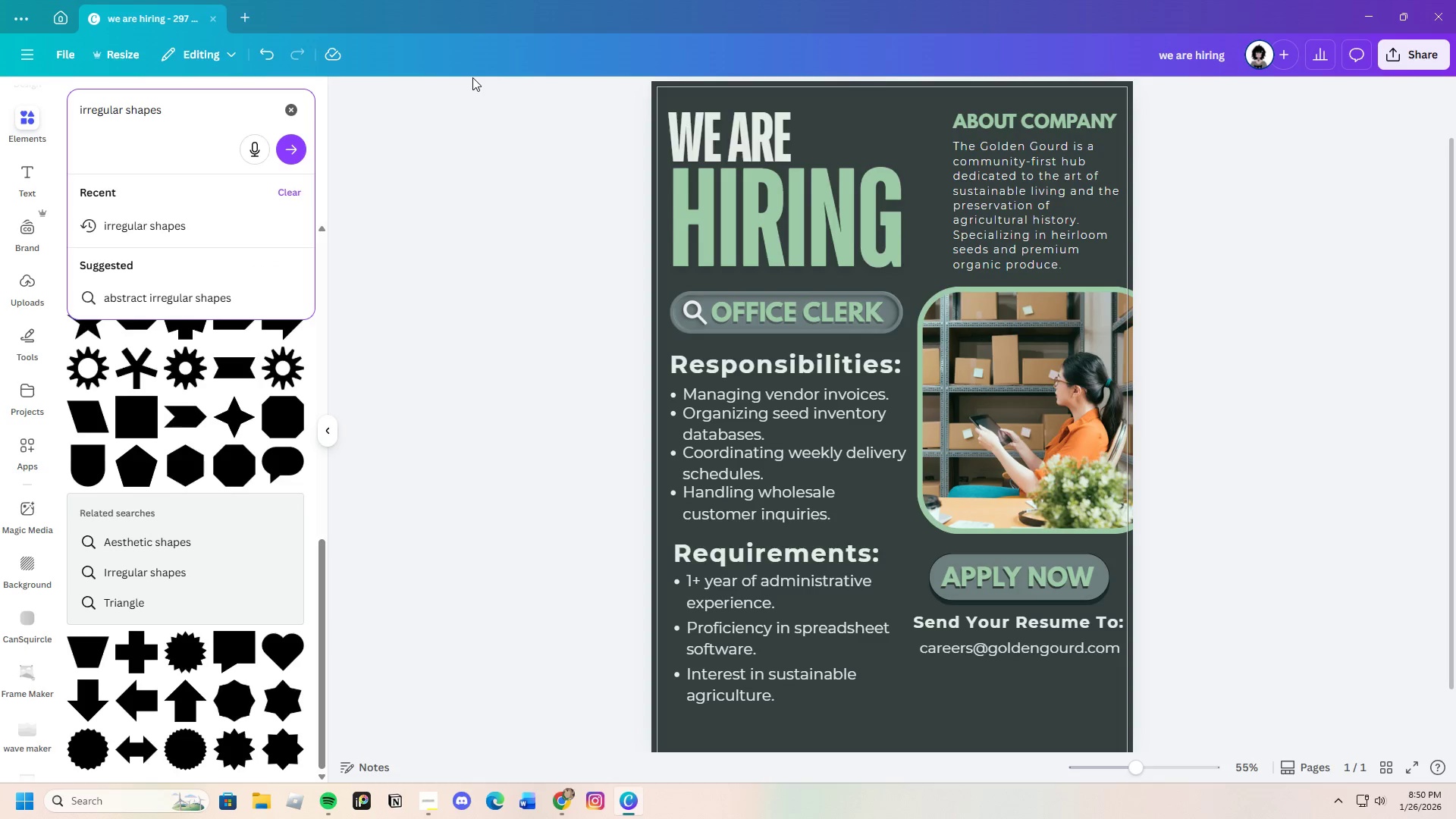 
key(Enter)
 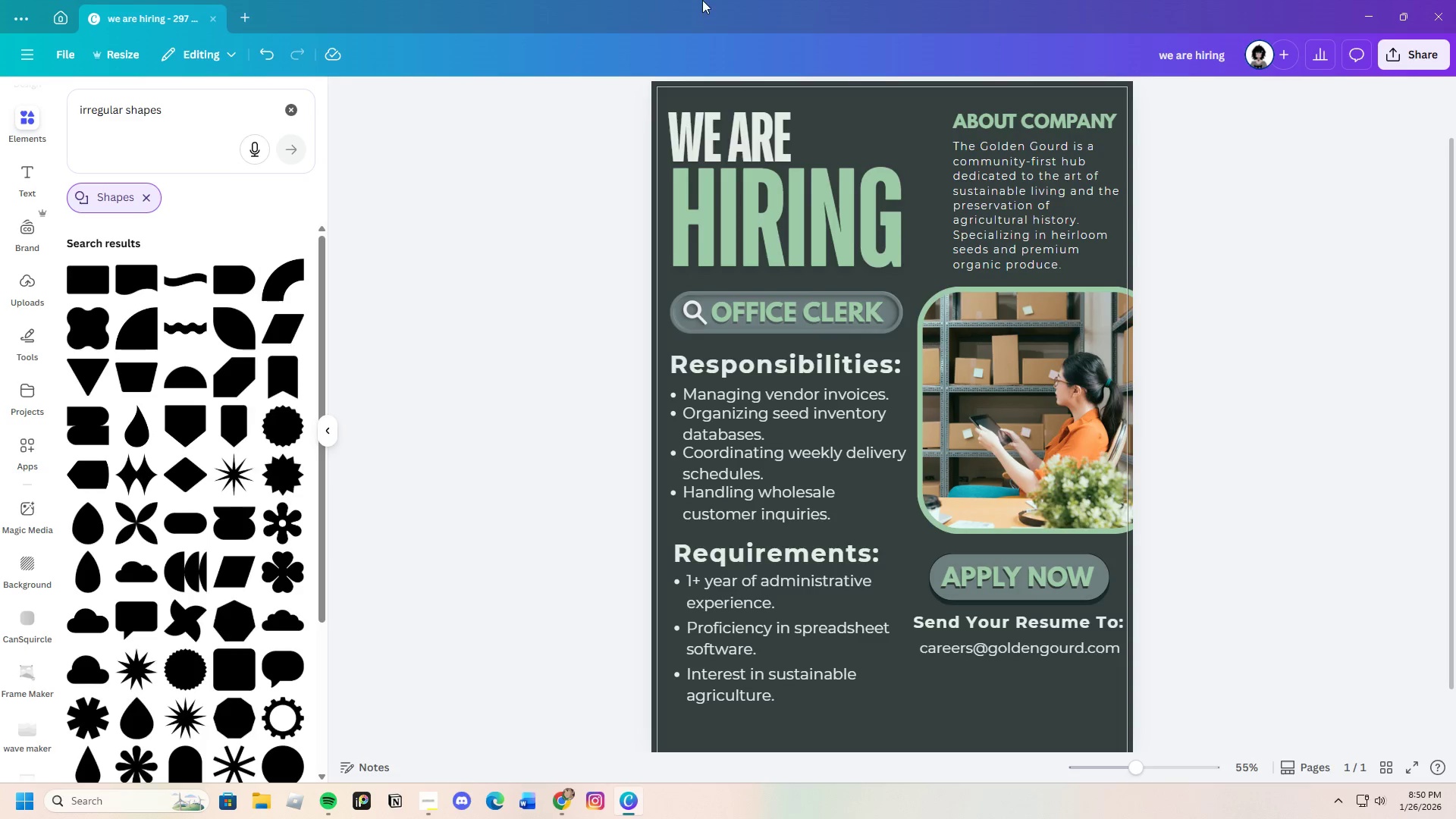 
scroll: coordinate [259, 588], scroll_direction: down, amount: 17.0
 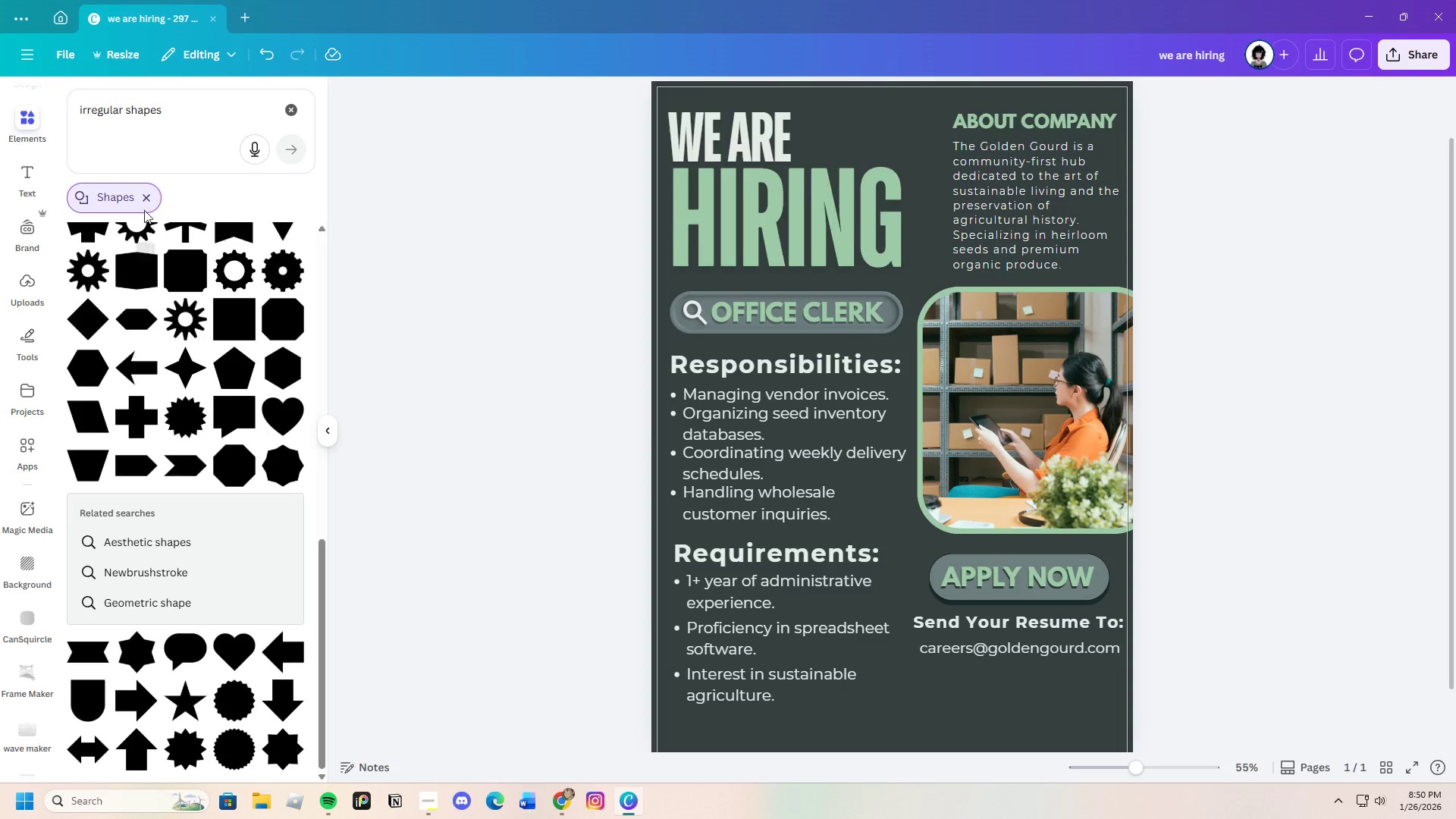 
left_click([145, 193])
 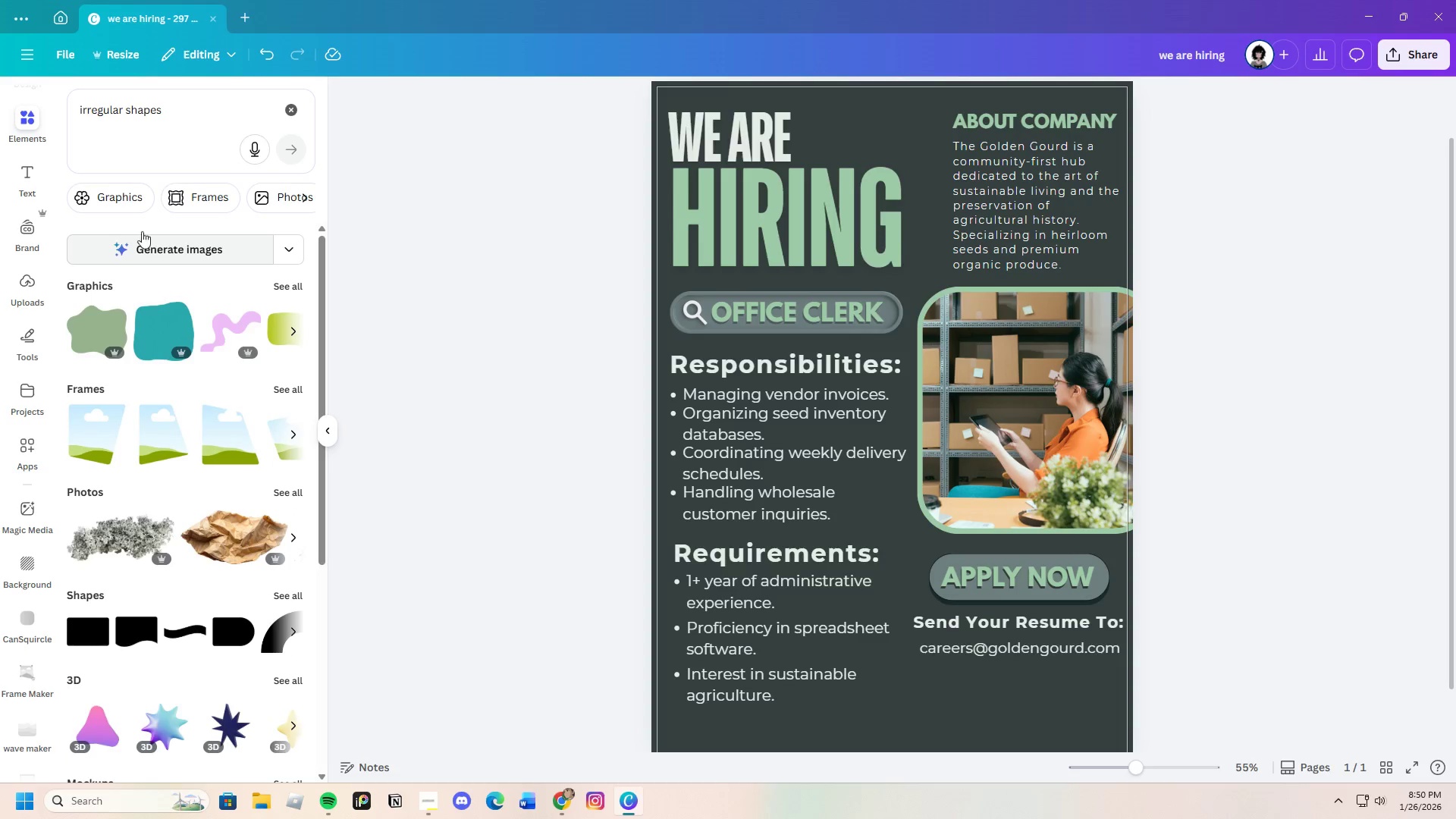 
left_click([121, 200])
 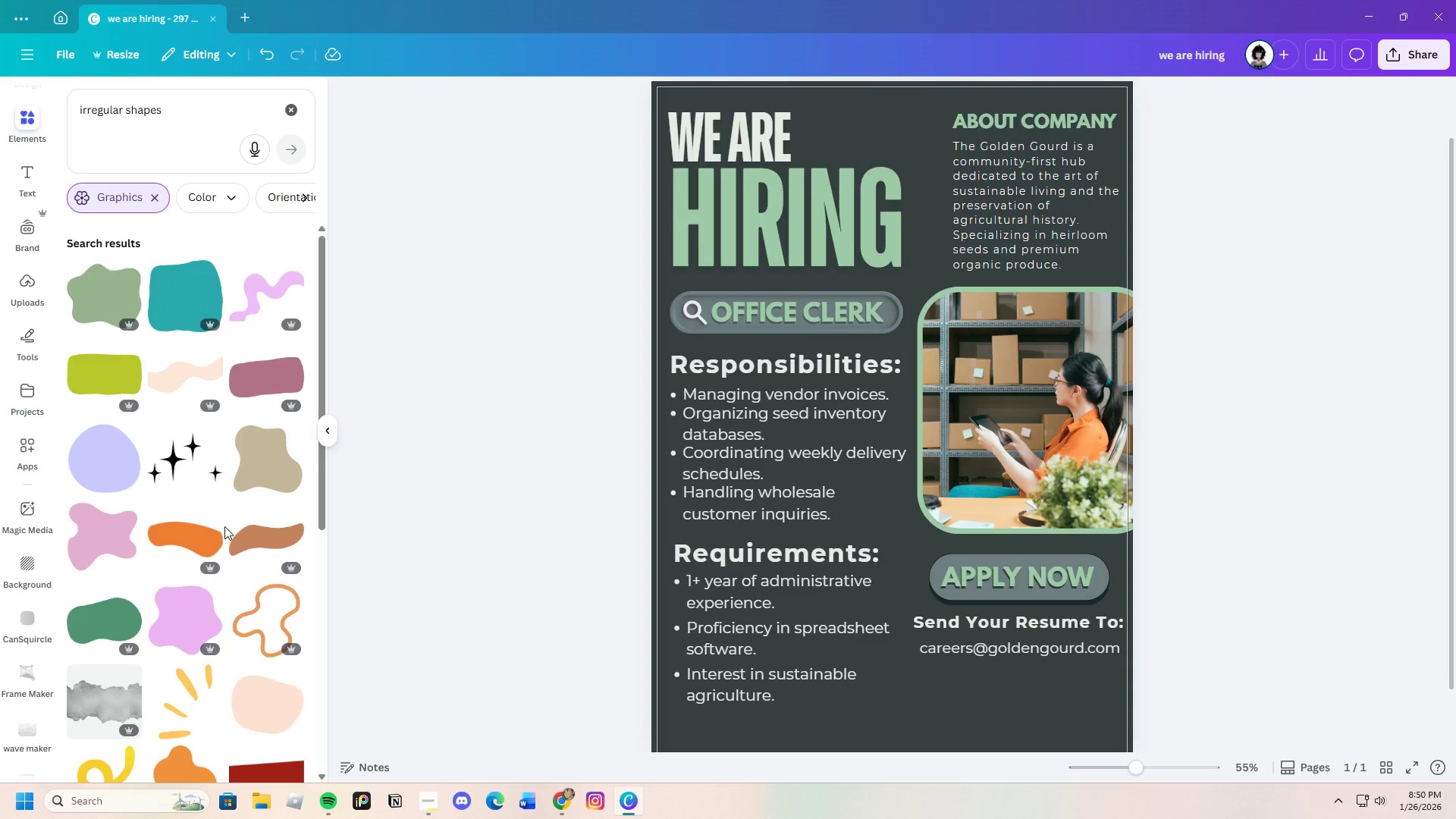 
scroll: coordinate [256, 532], scroll_direction: down, amount: 25.0
 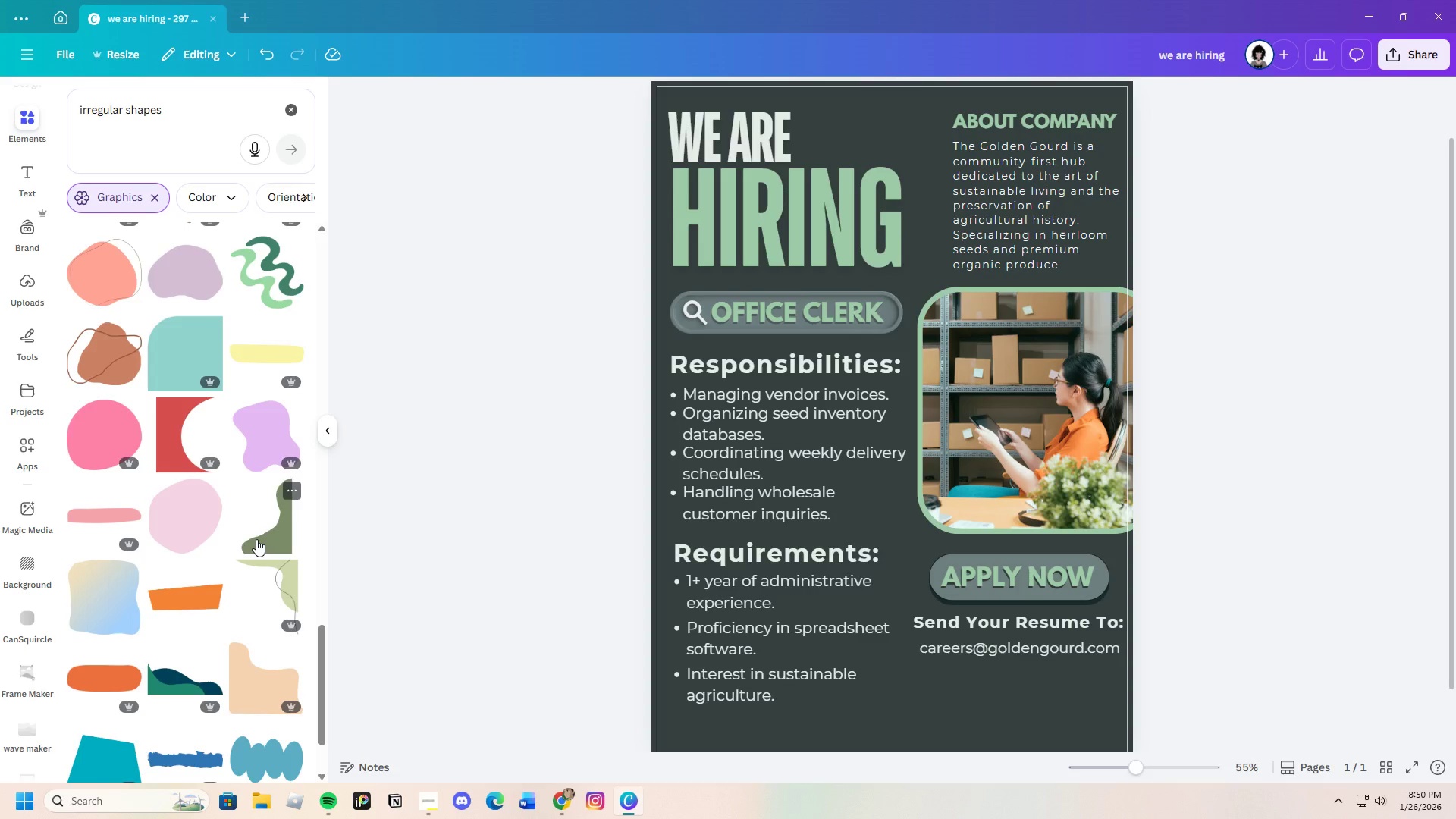 
scroll: coordinate [264, 554], scroll_direction: down, amount: 24.0
 